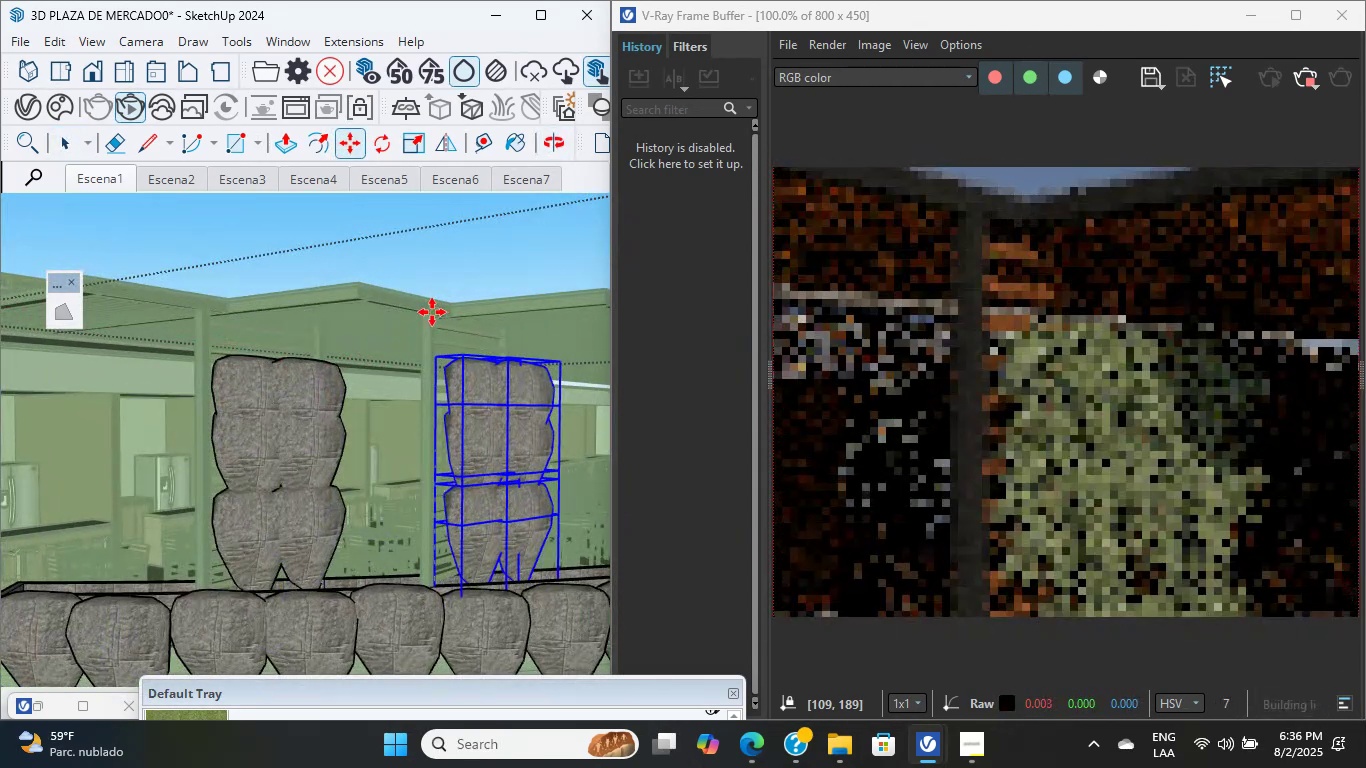 
left_click([432, 312])
 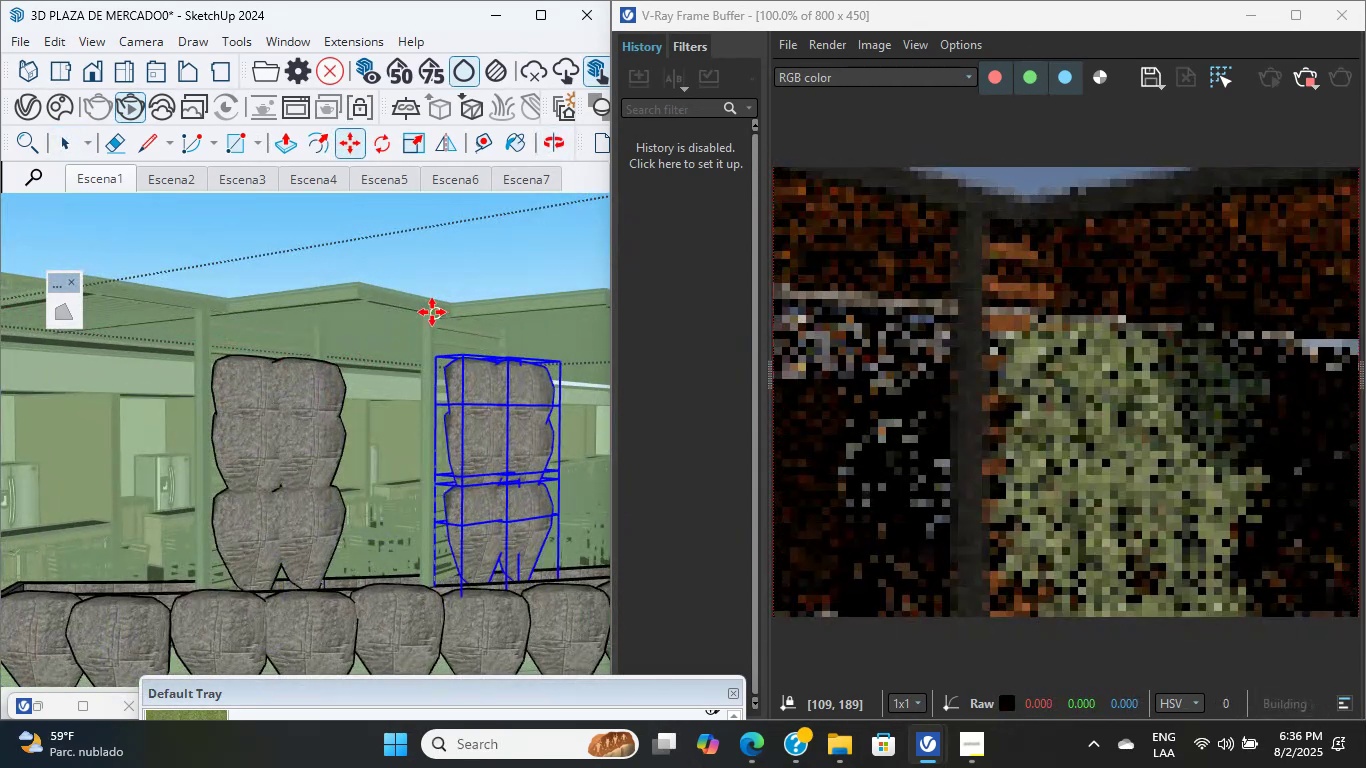 
key(Control+ControlLeft)
 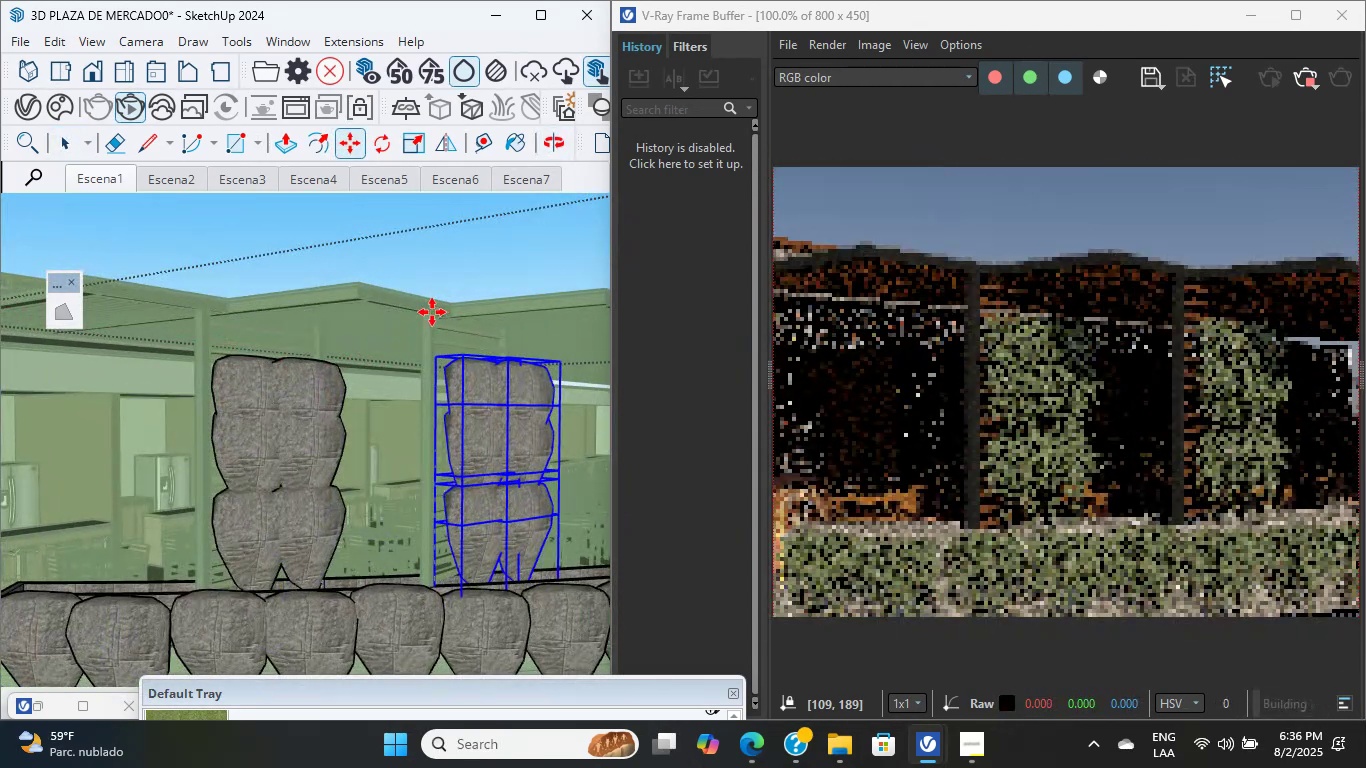 
scroll: coordinate [378, 358], scroll_direction: down, amount: 12.0
 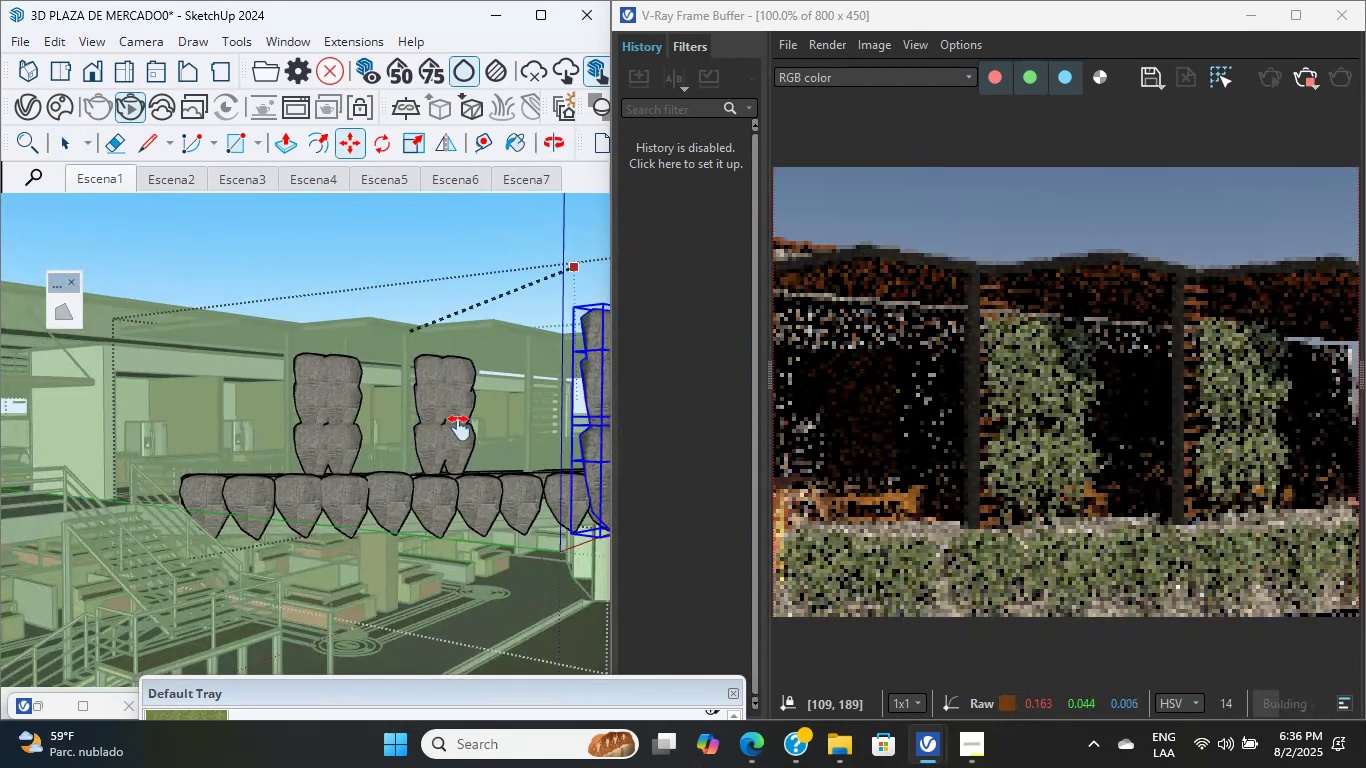 
hold_key(key=ShiftLeft, duration=1.1)
scroll: coordinate [262, 409], scroll_direction: up, amount: 9.0
 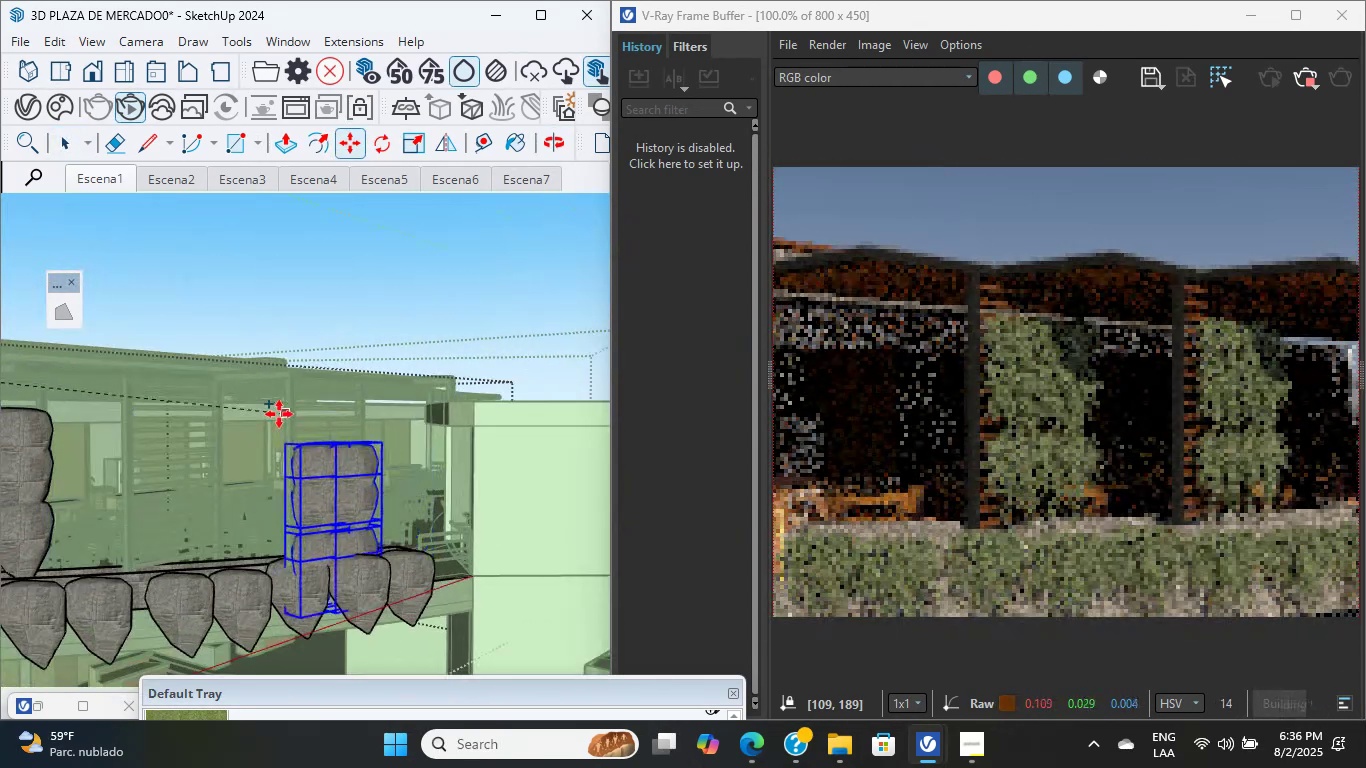 
hold_key(key=ShiftLeft, duration=0.39)
 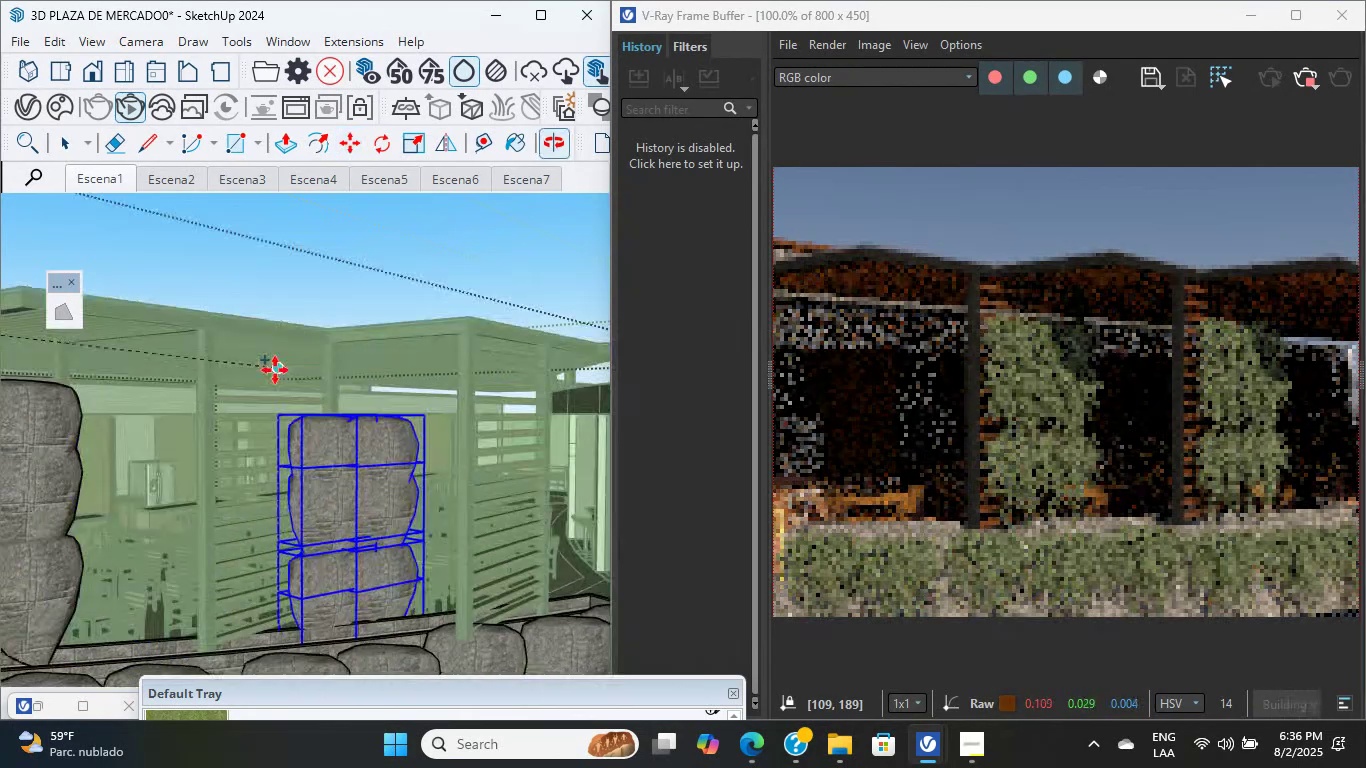 
scroll: coordinate [209, 339], scroll_direction: up, amount: 9.0
 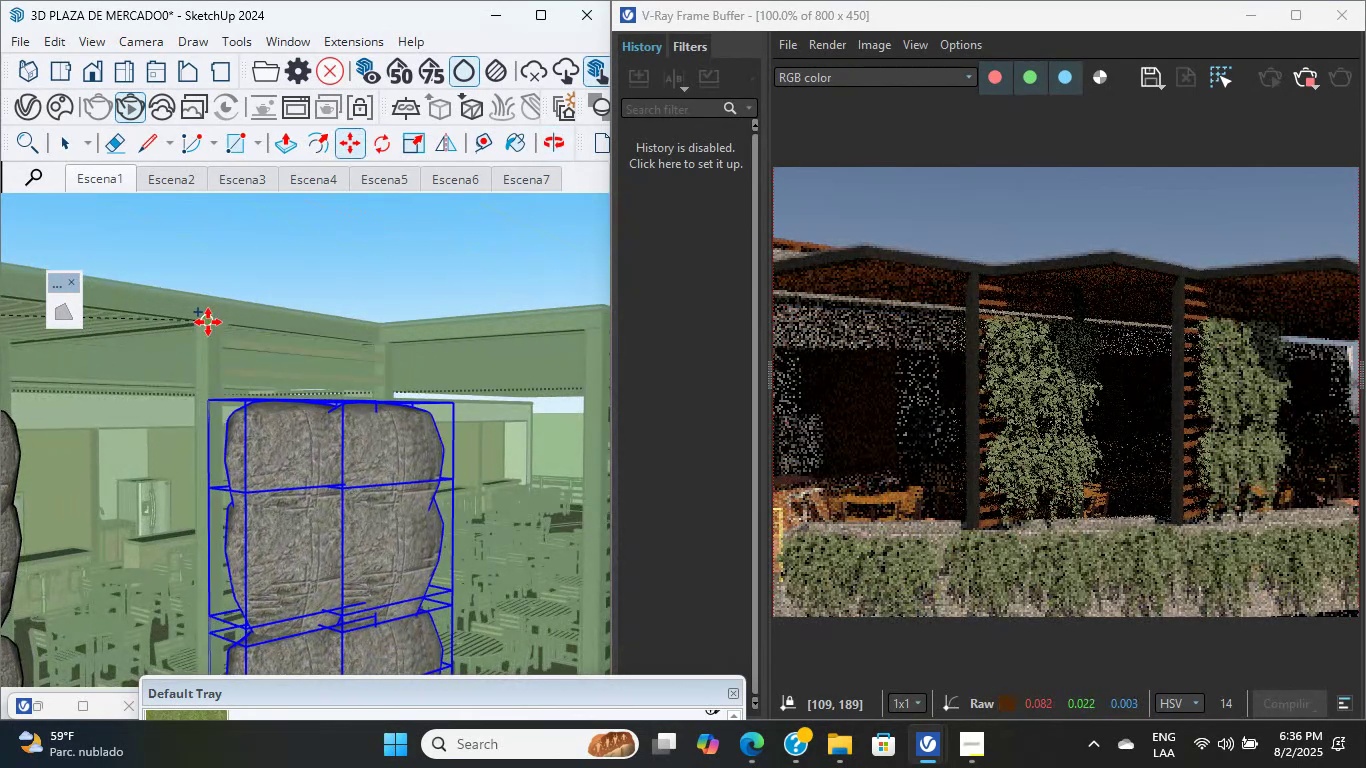 
left_click([208, 322])
 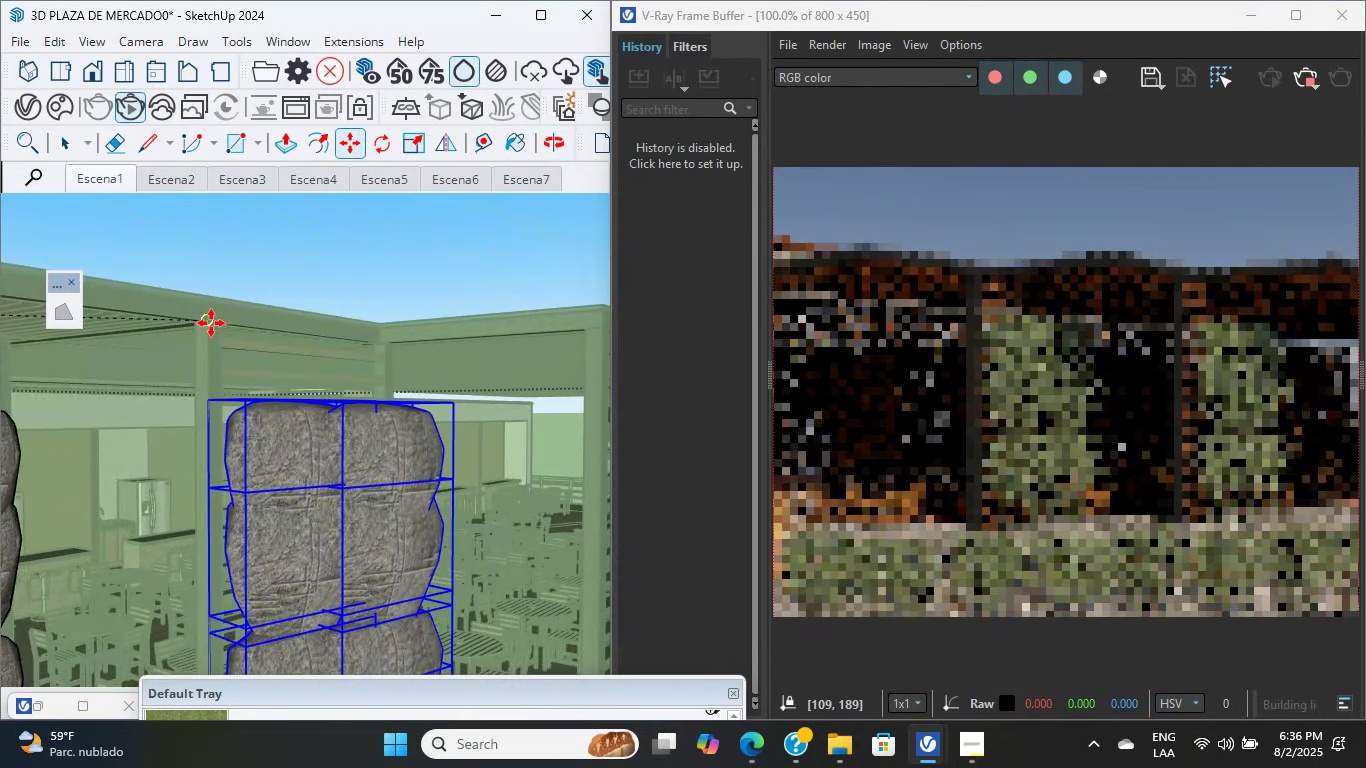 
left_click([208, 318])
 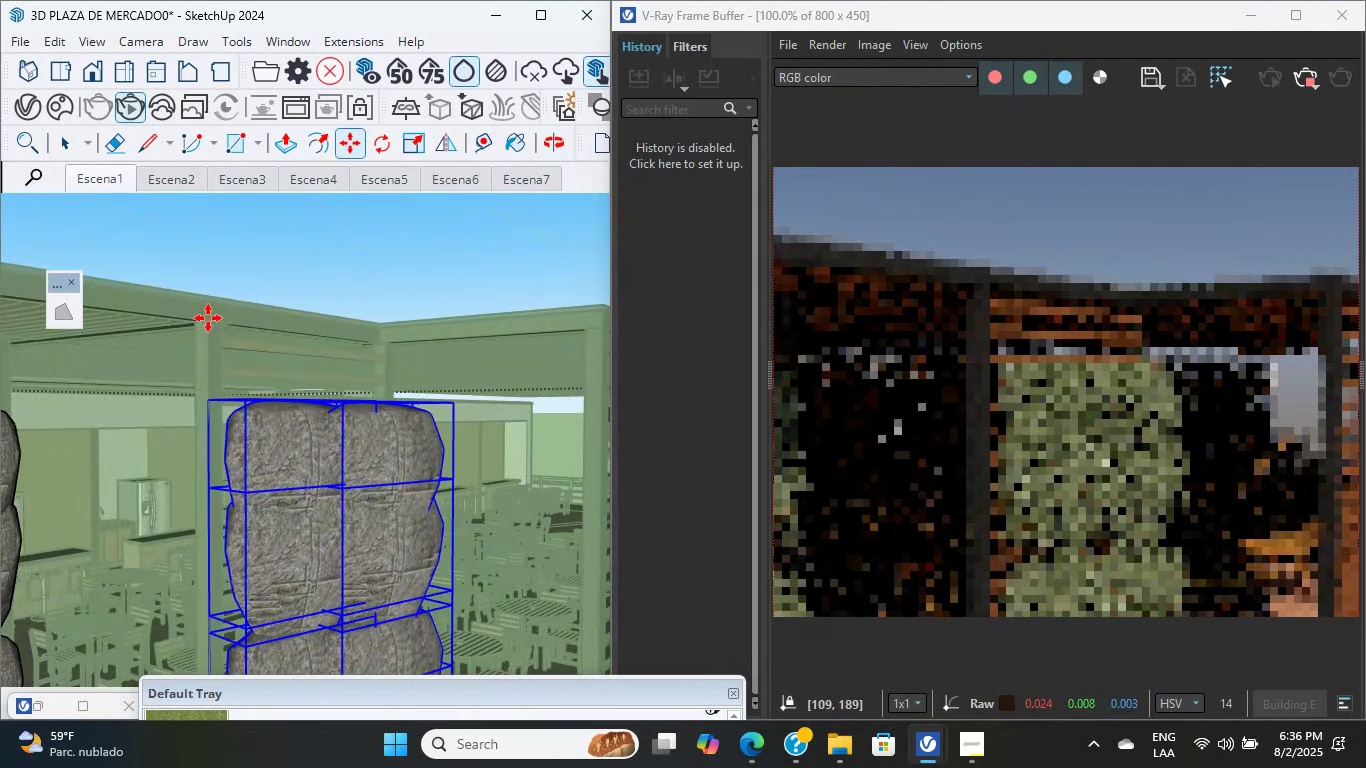 
key(Control+ControlLeft)
 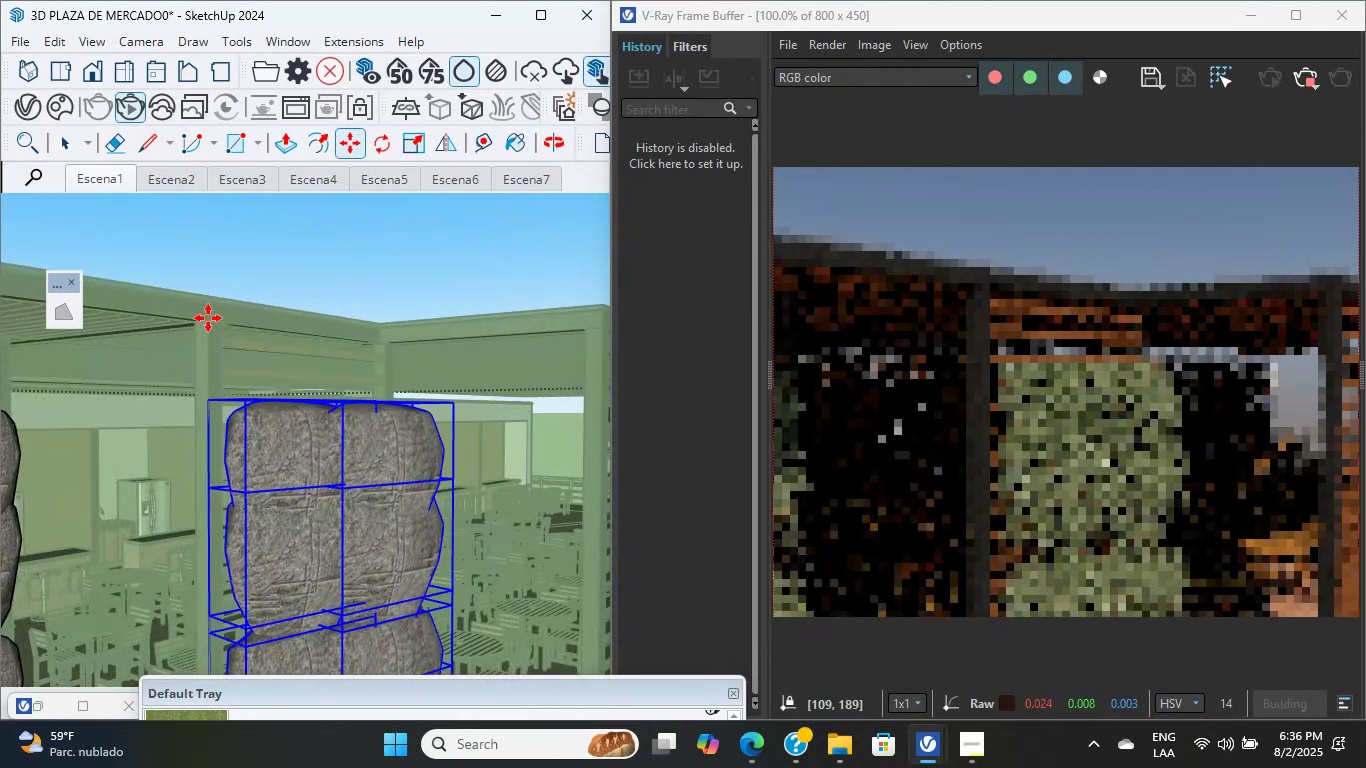 
scroll: coordinate [298, 367], scroll_direction: down, amount: 9.0
 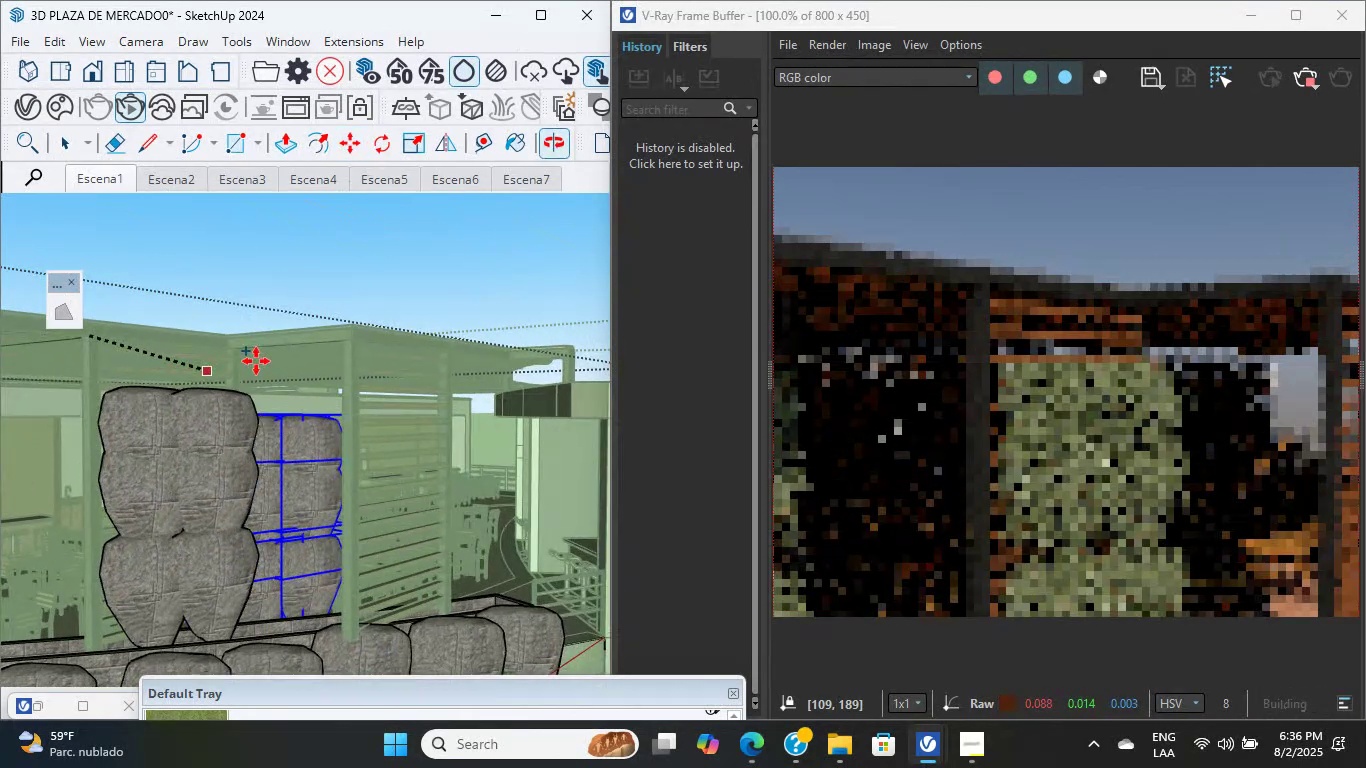 
hold_key(key=ShiftLeft, duration=0.65)
 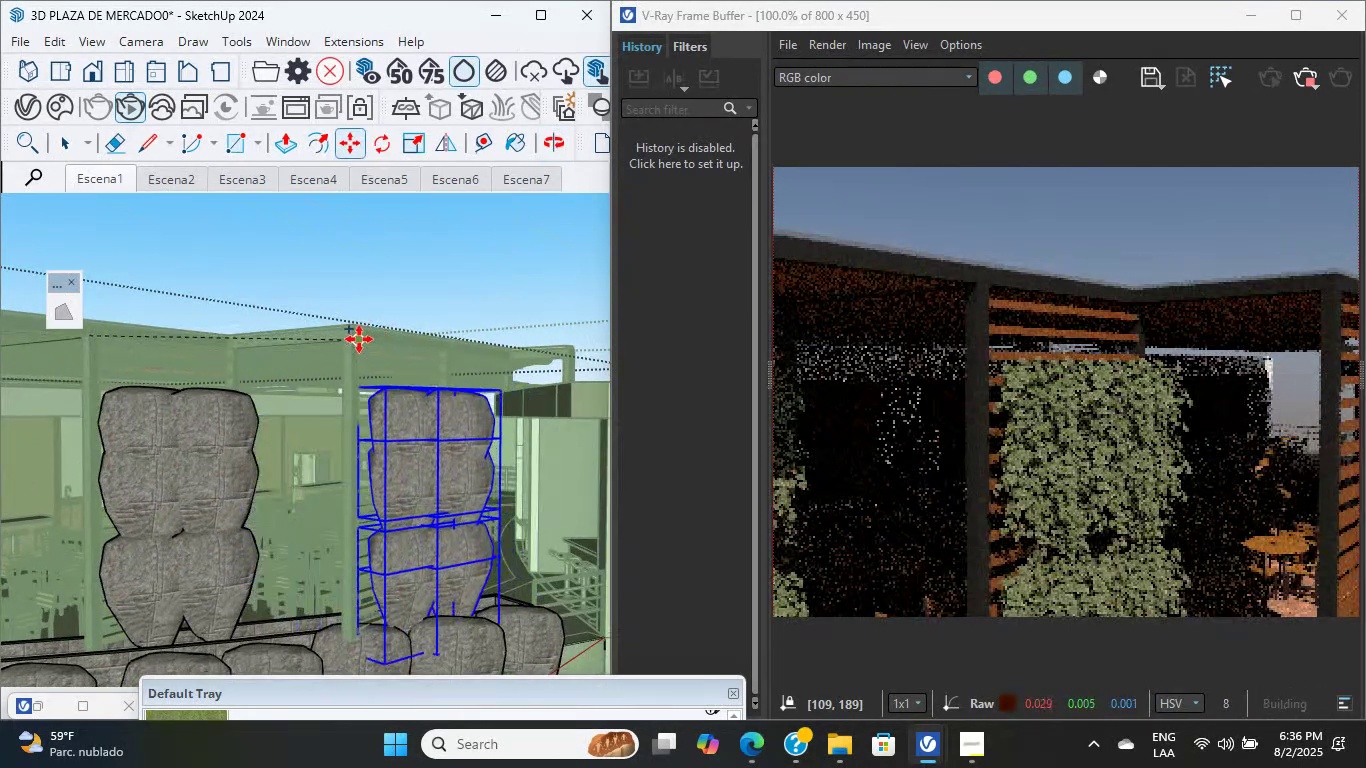 
left_click([357, 339])
 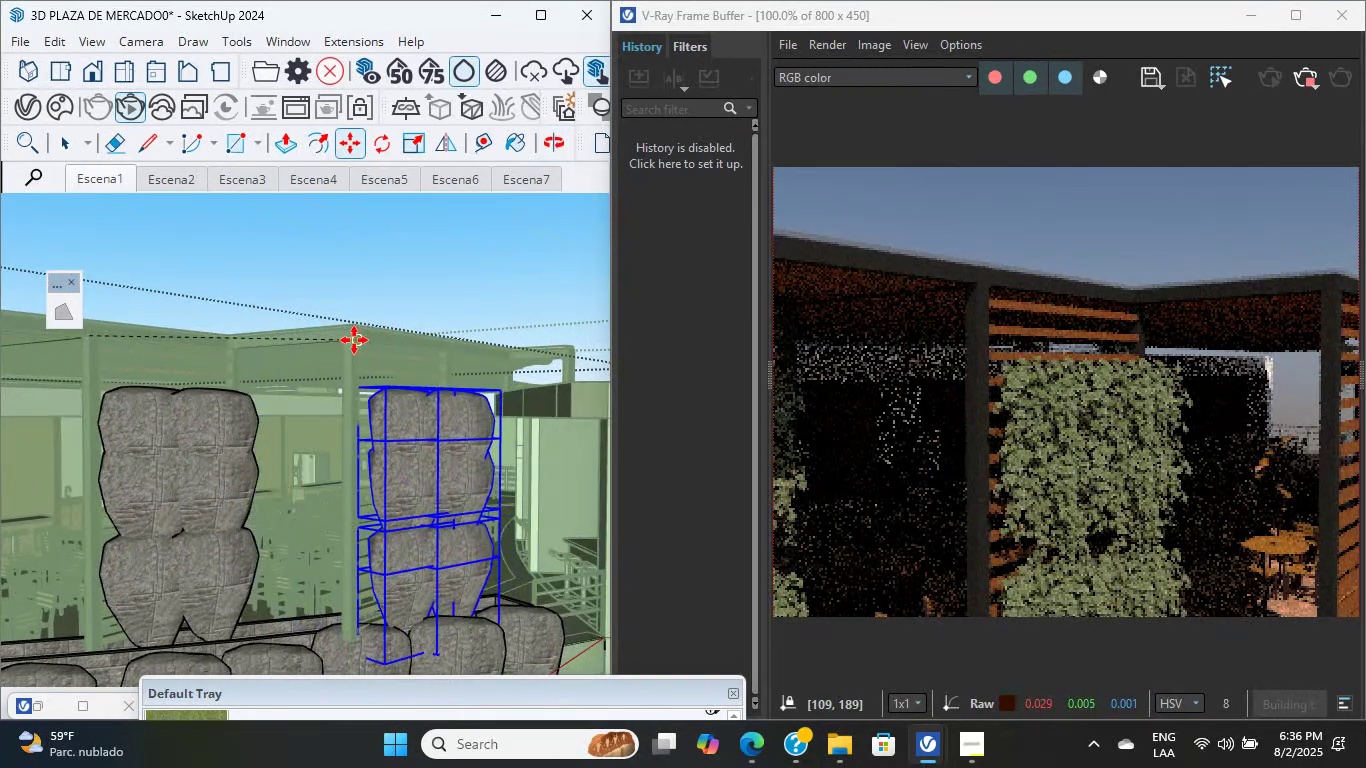 
scroll: coordinate [322, 340], scroll_direction: down, amount: 19.0
 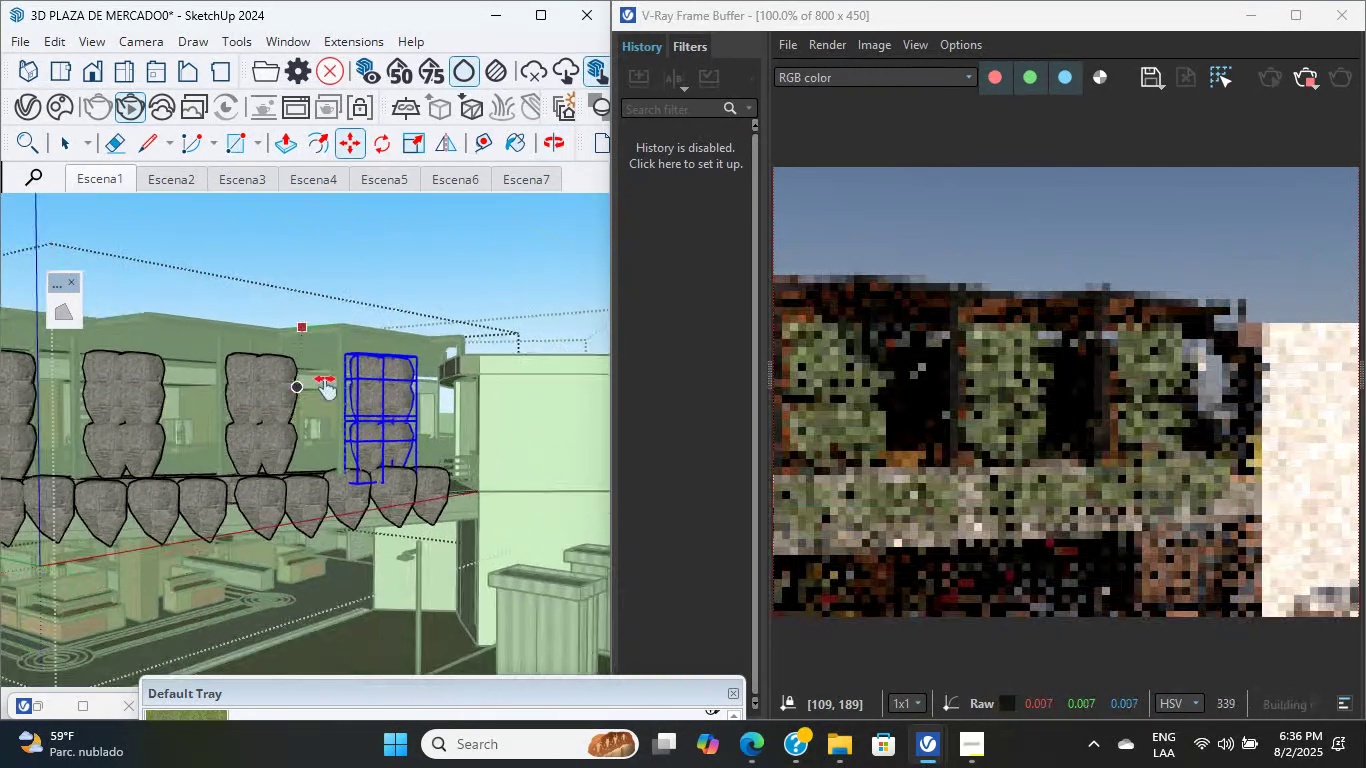 
hold_key(key=ShiftLeft, duration=2.13)
scroll: coordinate [198, 433], scroll_direction: up, amount: 1.0
 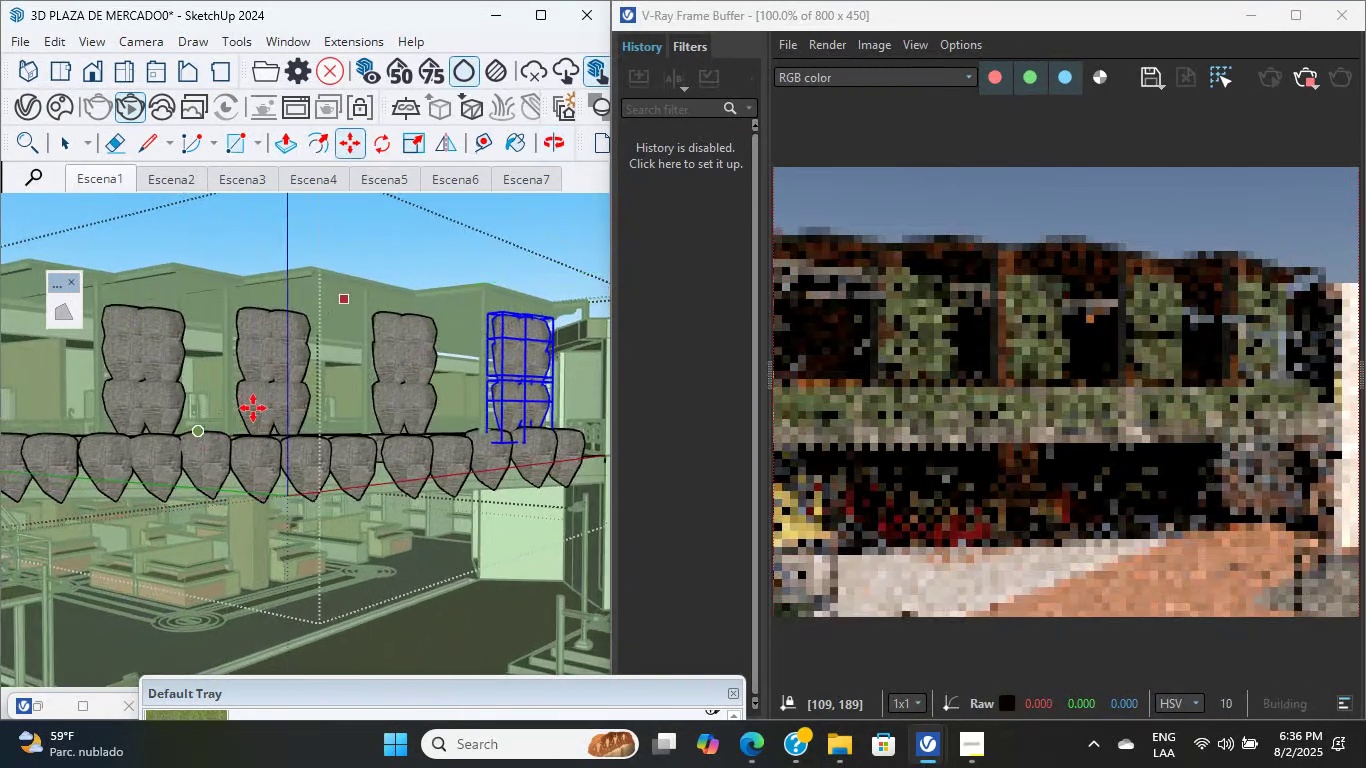 
double_click([275, 393])
 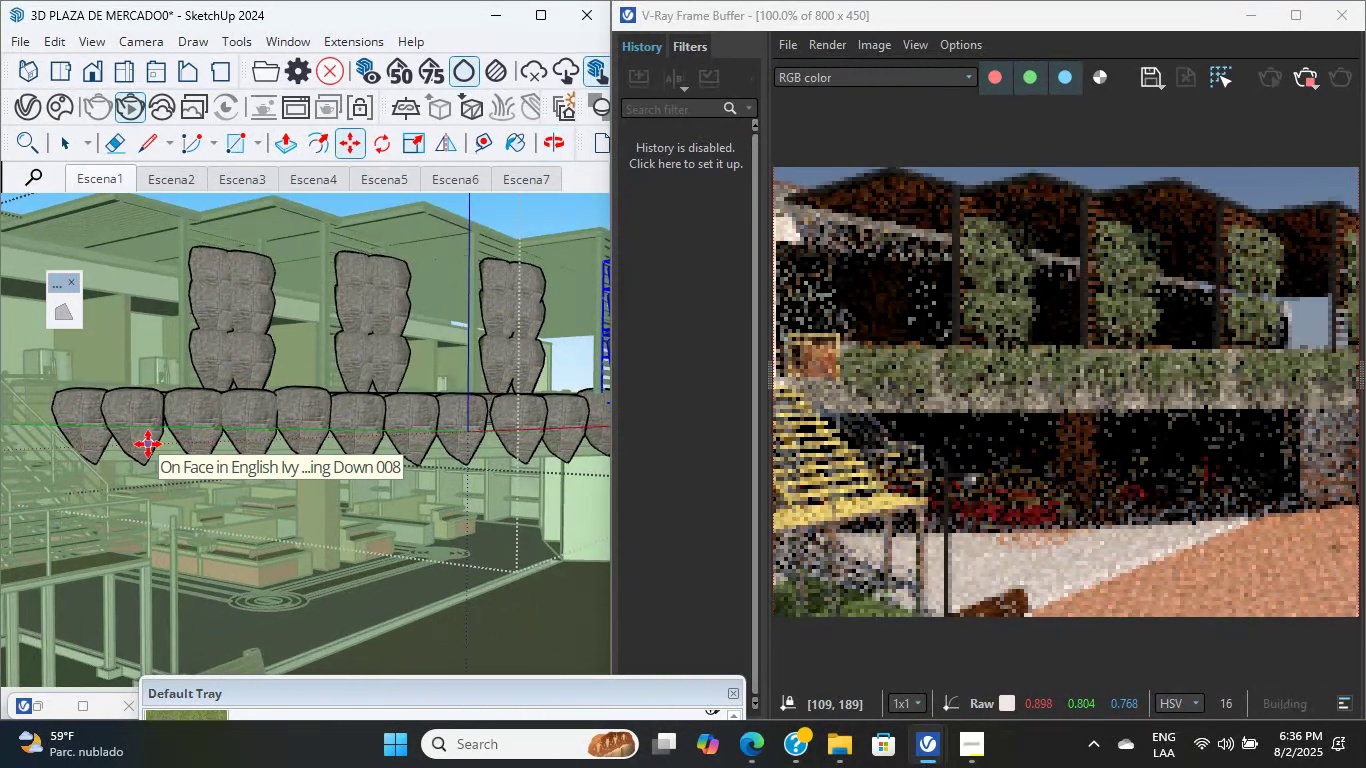 
scroll: coordinate [137, 456], scroll_direction: down, amount: 4.0
 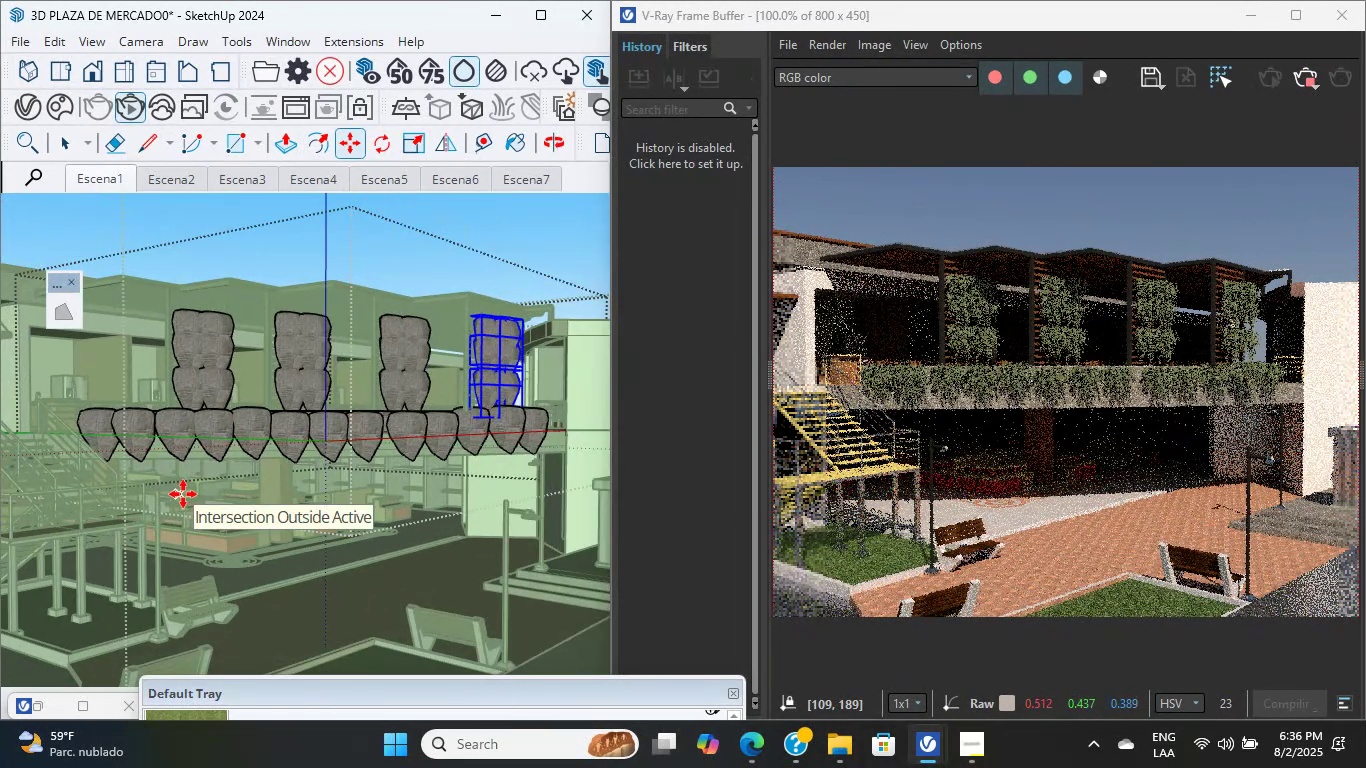 
wait(5.39)
 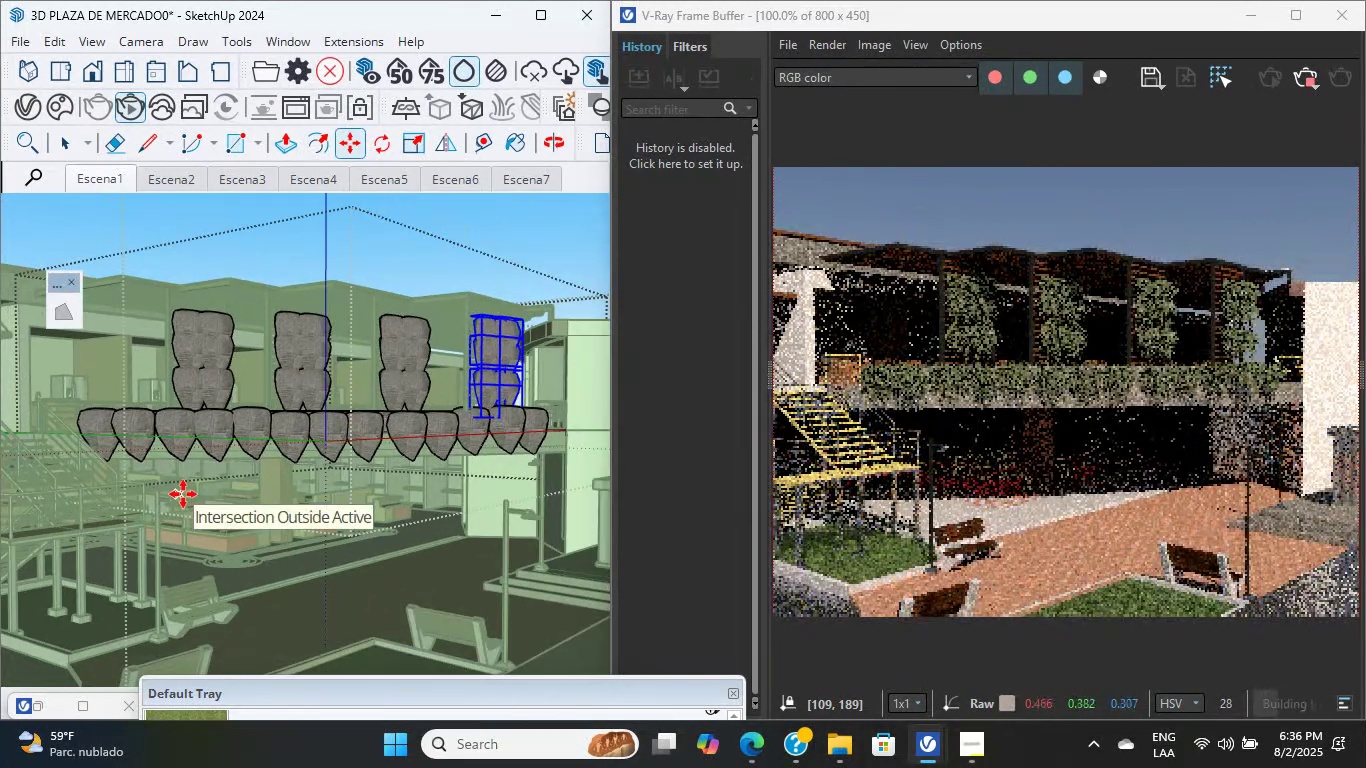 
hold_key(key=ShiftLeft, duration=0.78)
scroll: coordinate [198, 442], scroll_direction: up, amount: 14.0
 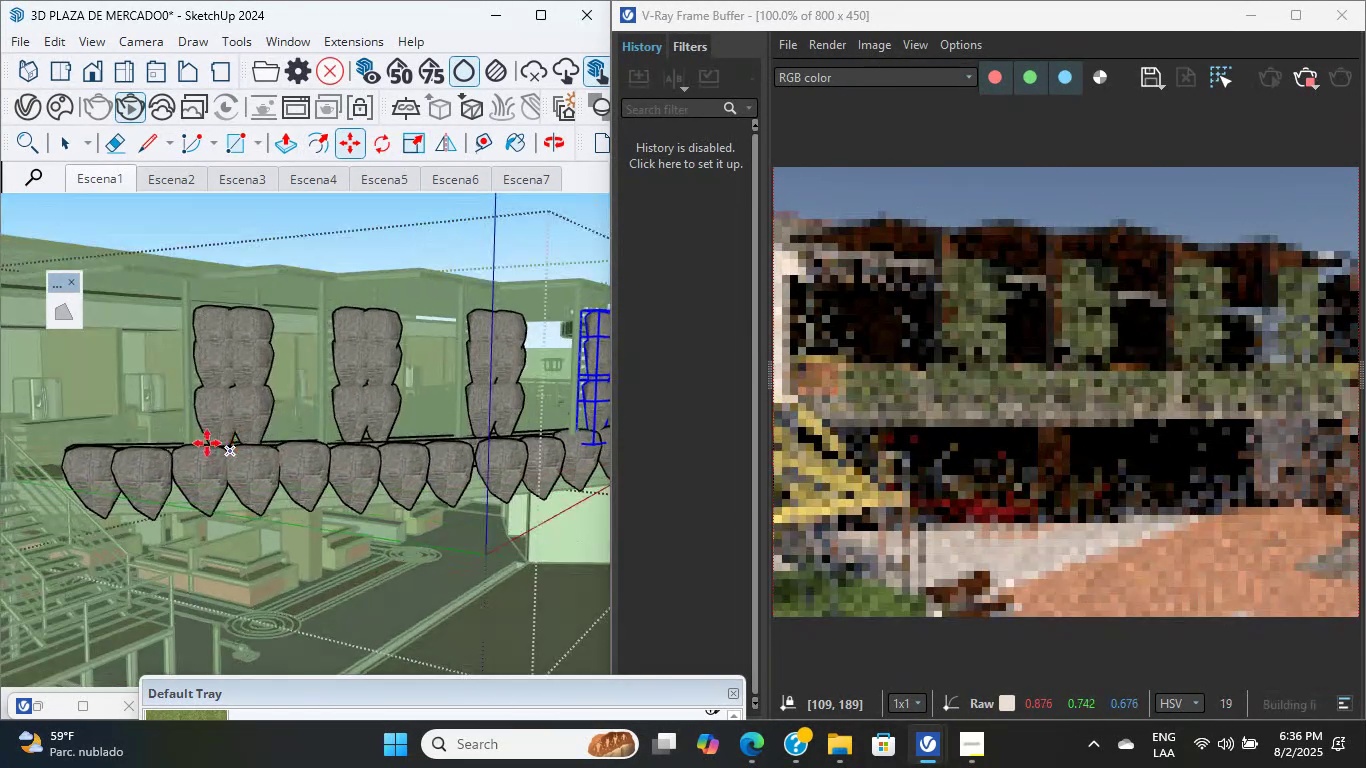 
hold_key(key=ShiftLeft, duration=0.52)
 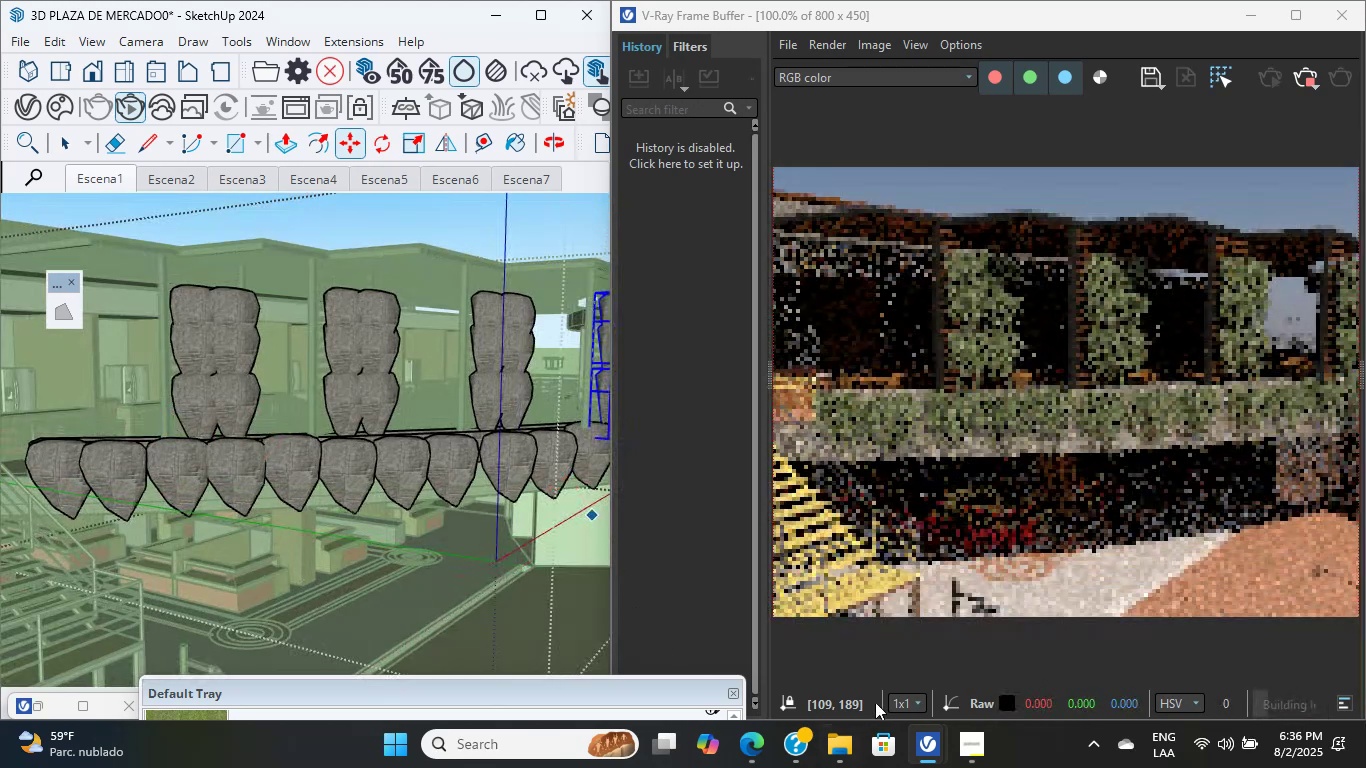 
left_click([927, 759])
 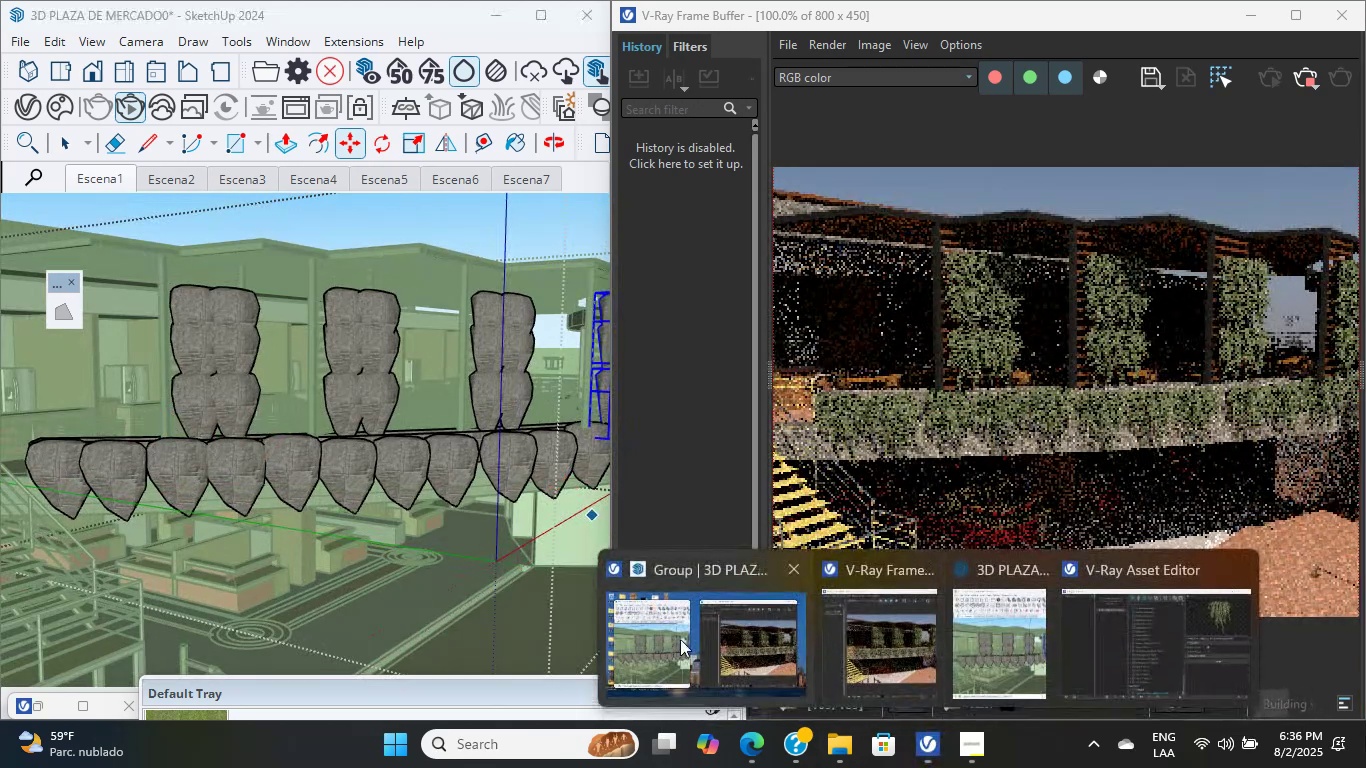 
left_click([656, 637])
 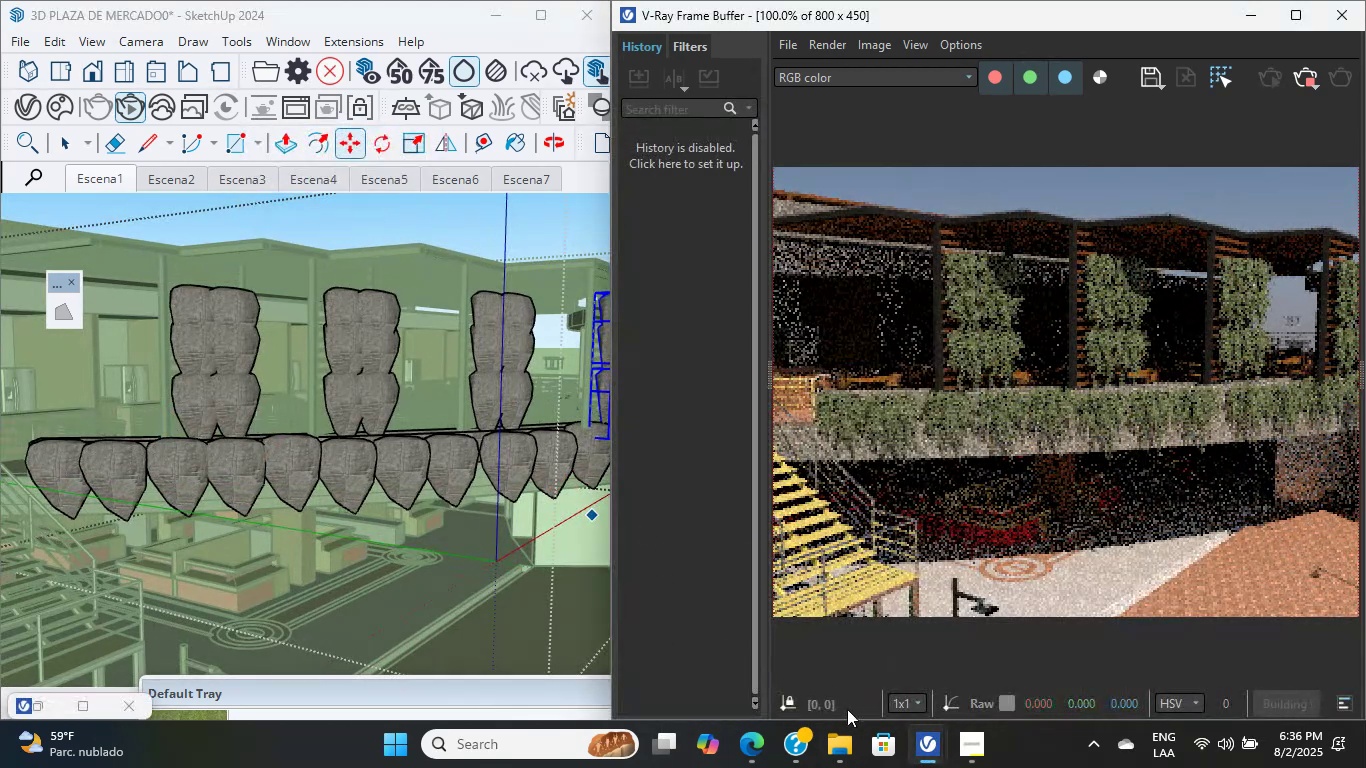 
left_click([935, 738])
 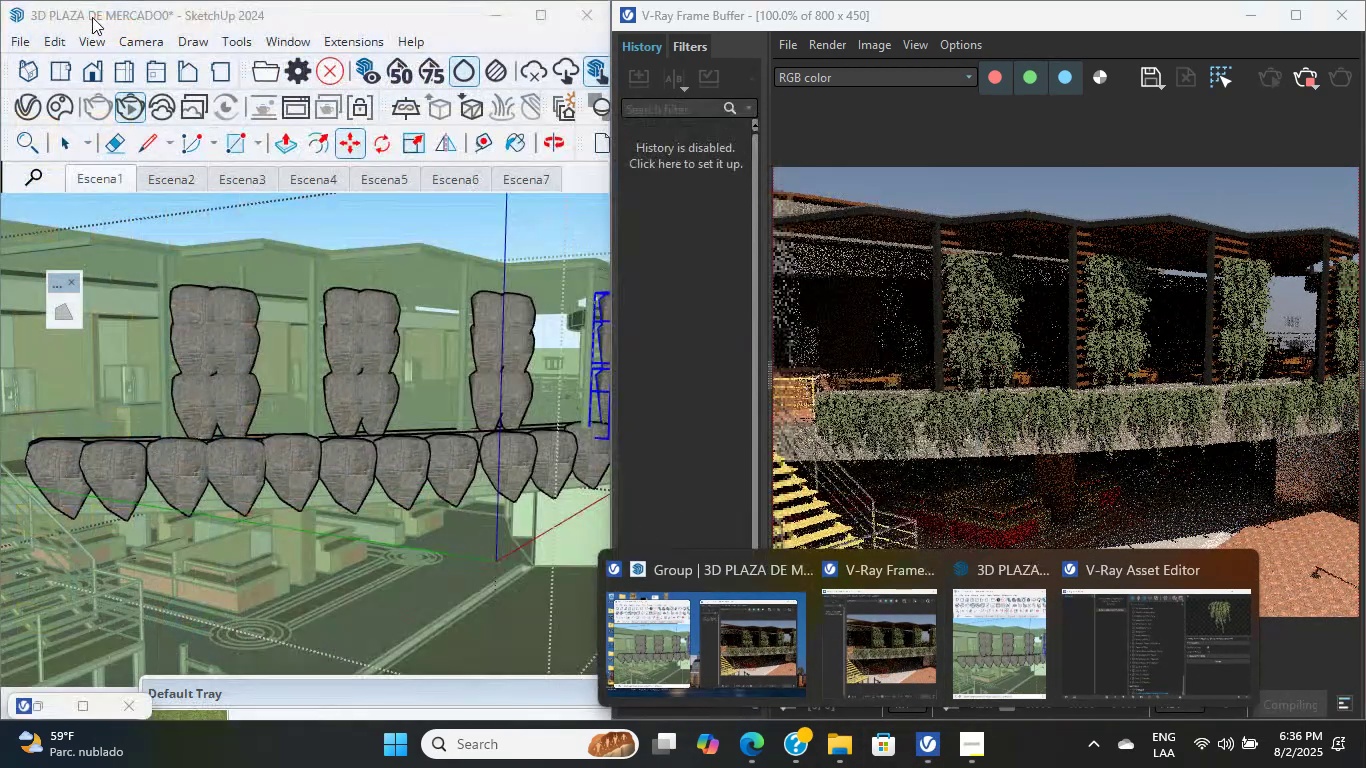 
left_click([32, 112])
 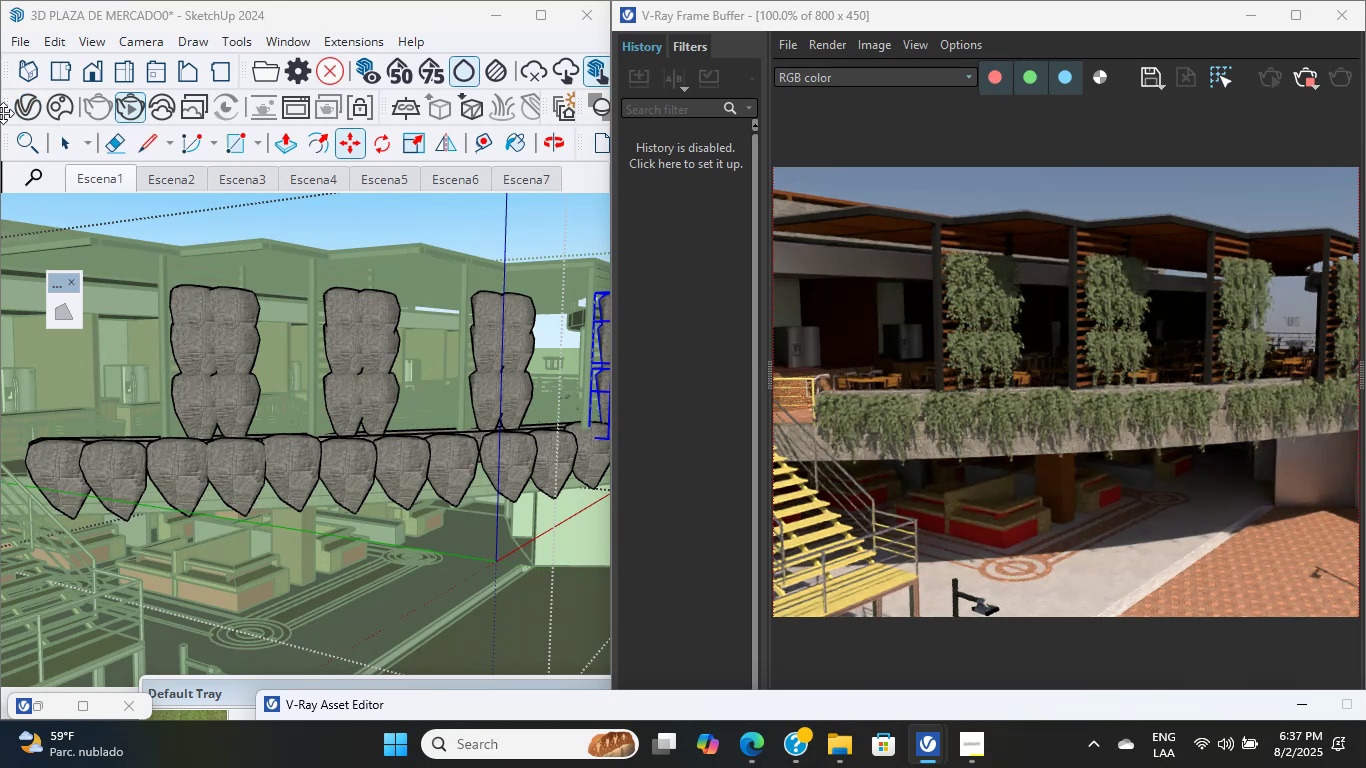 
wait(13.84)
 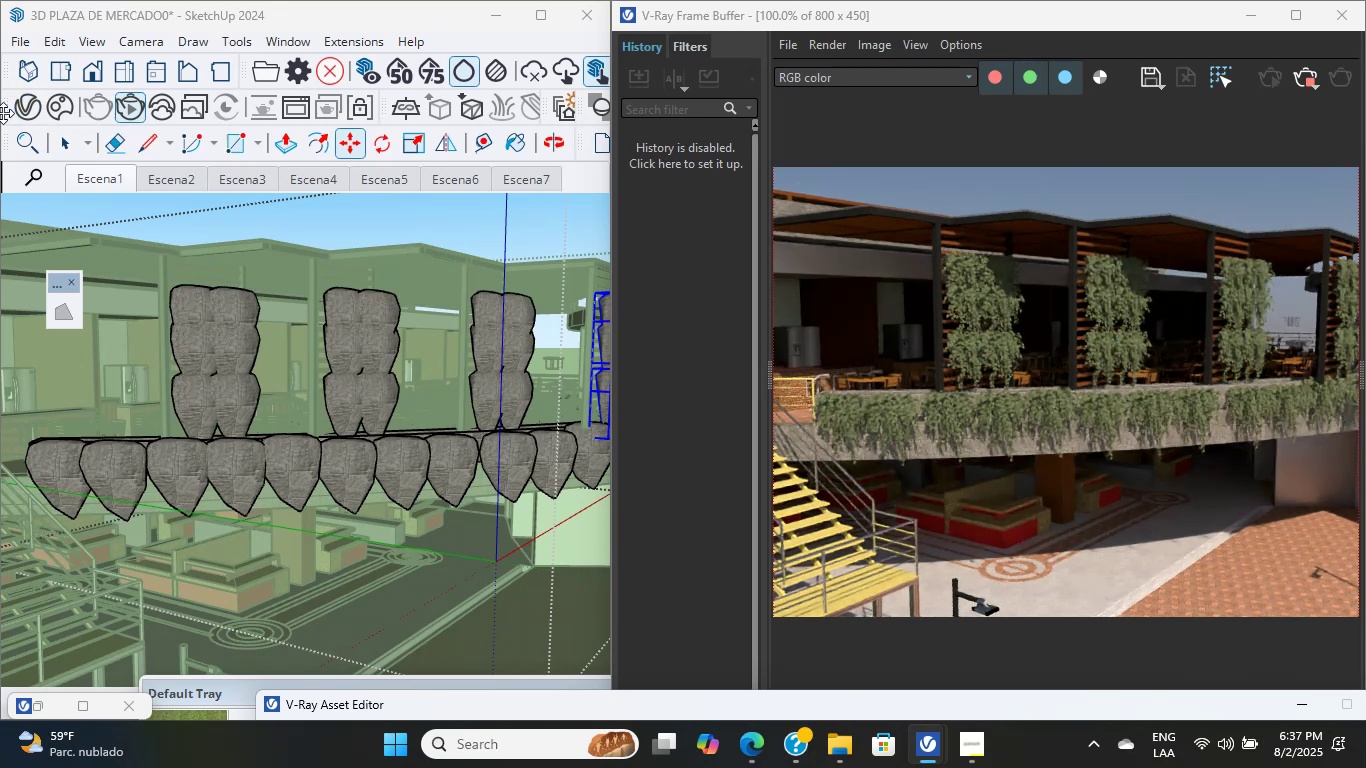 
left_click([17, 104])
 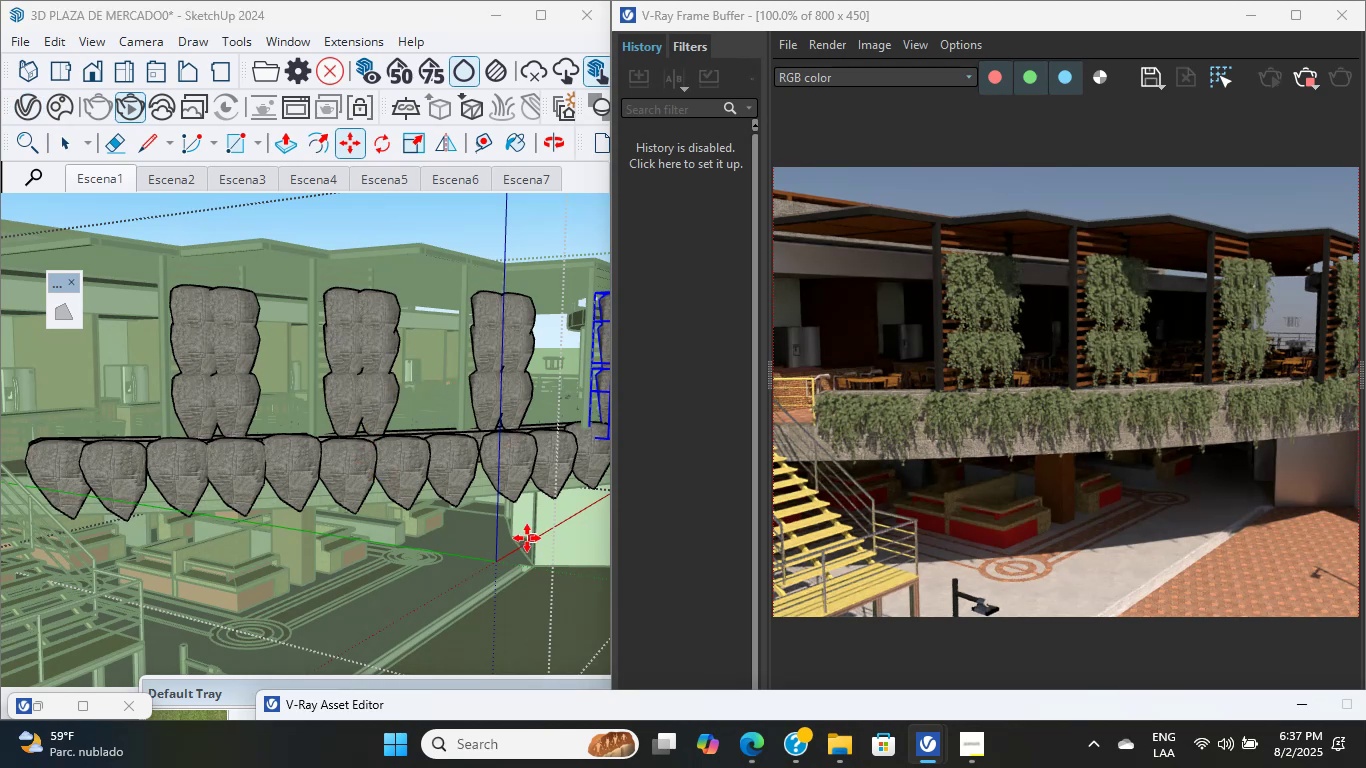 
wait(11.39)
 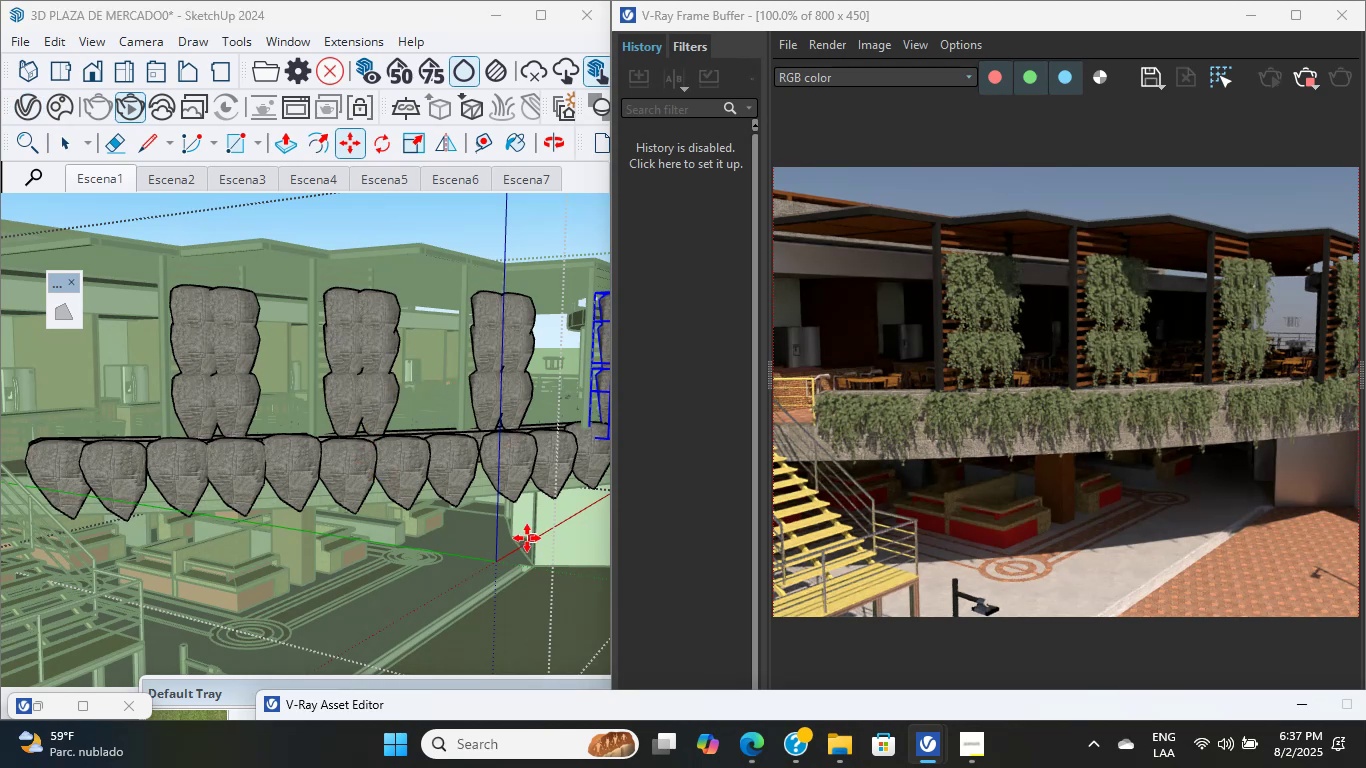 
left_click([30, 100])
 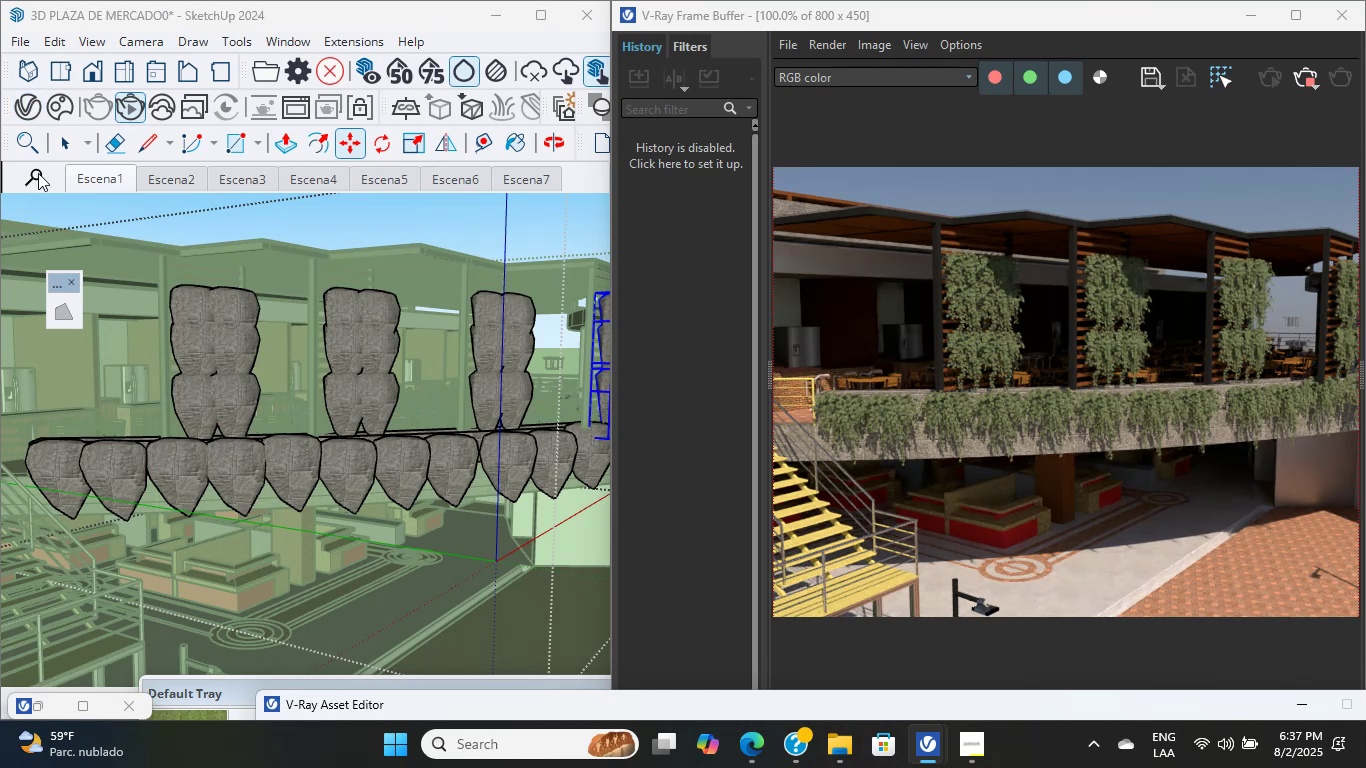 
double_click([32, 111])
 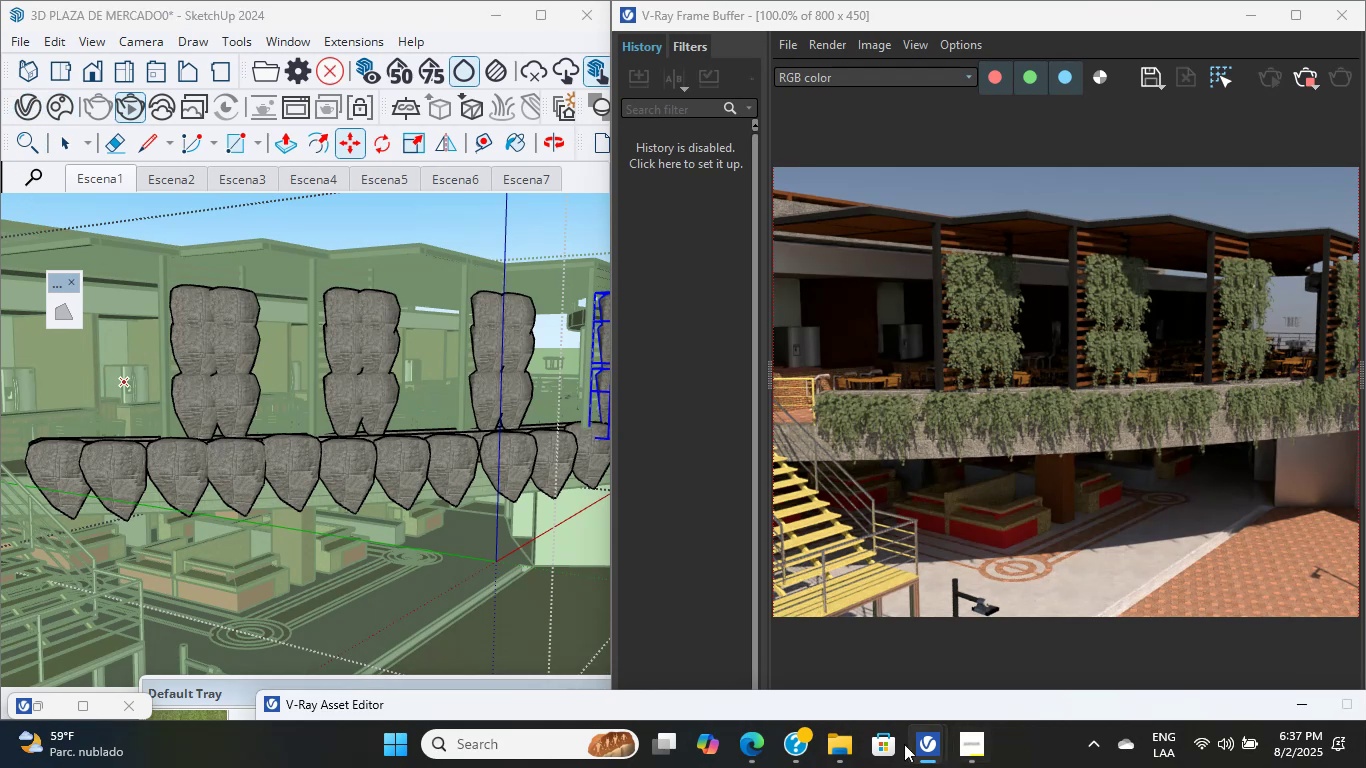 
double_click([916, 747])
 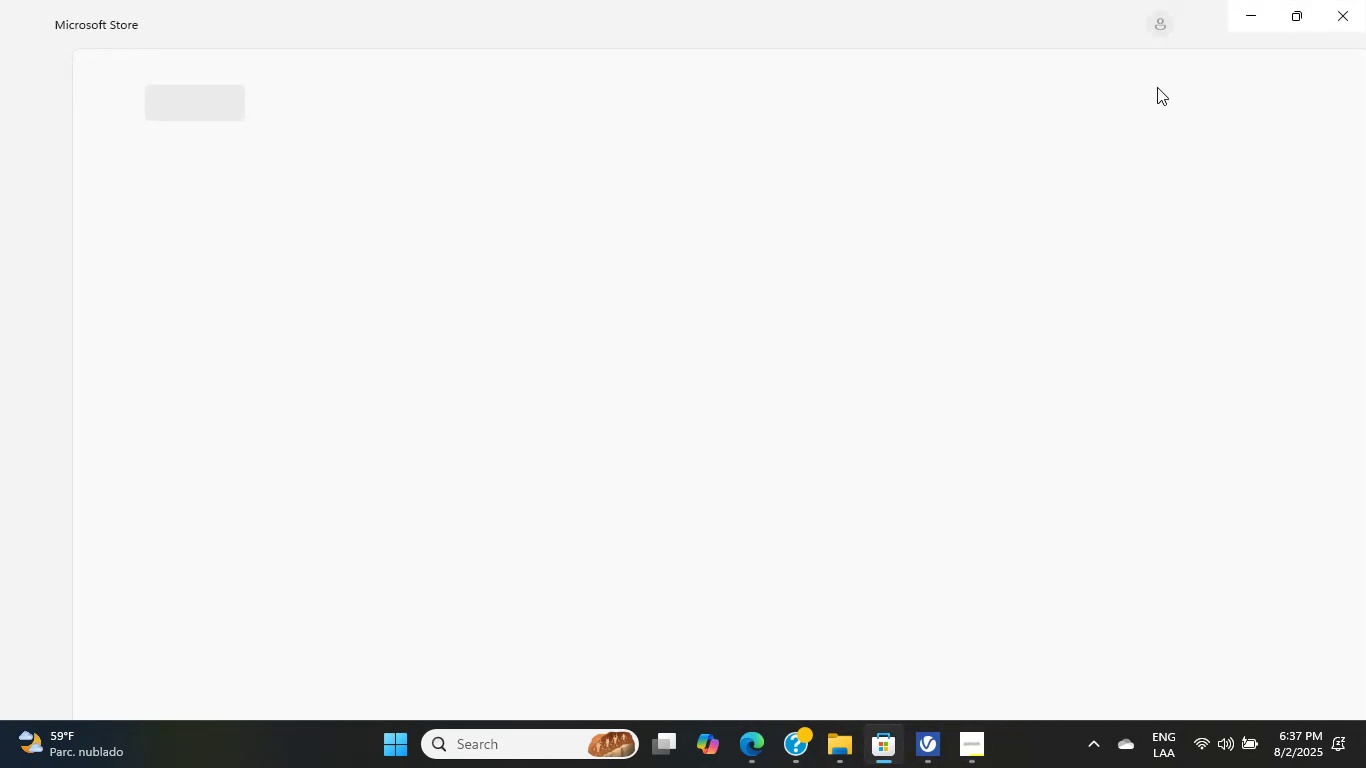 
left_click([1365, 0])
 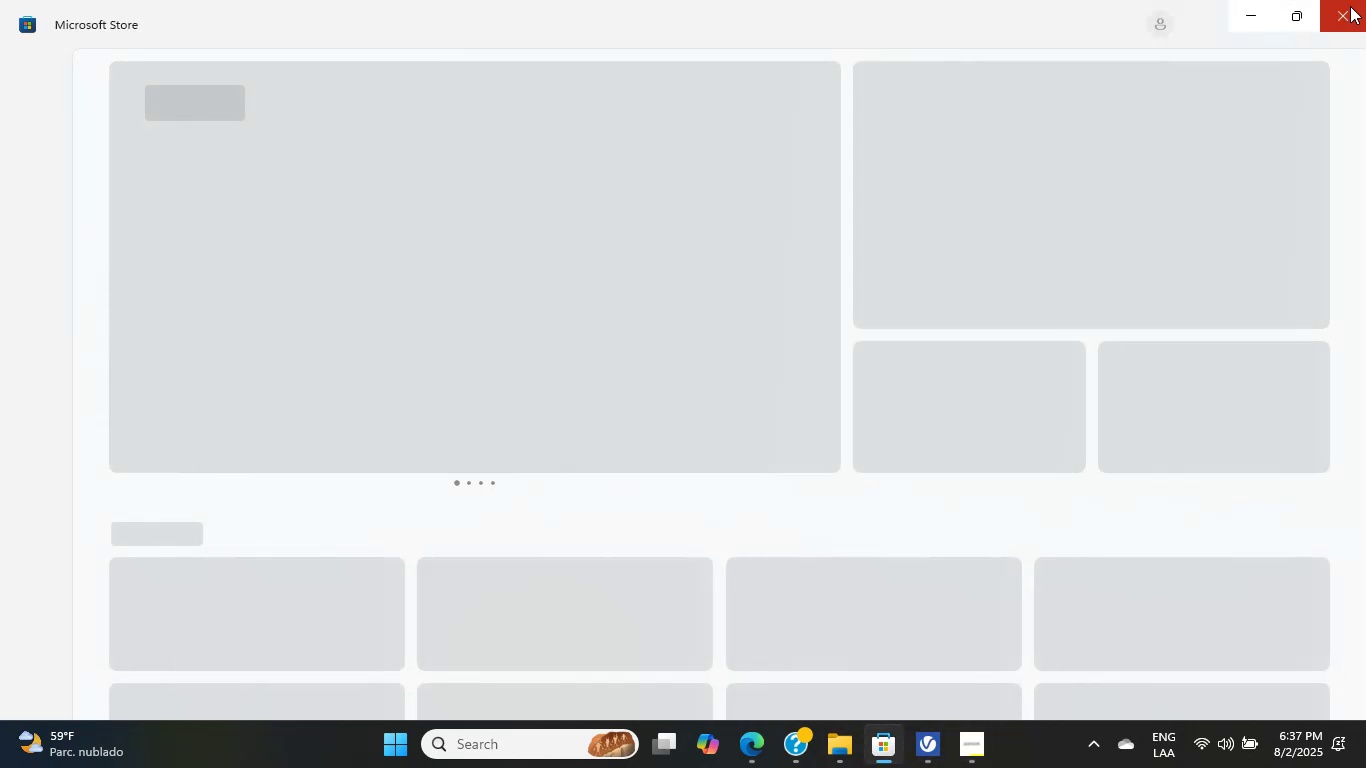 
left_click([1347, 7])
 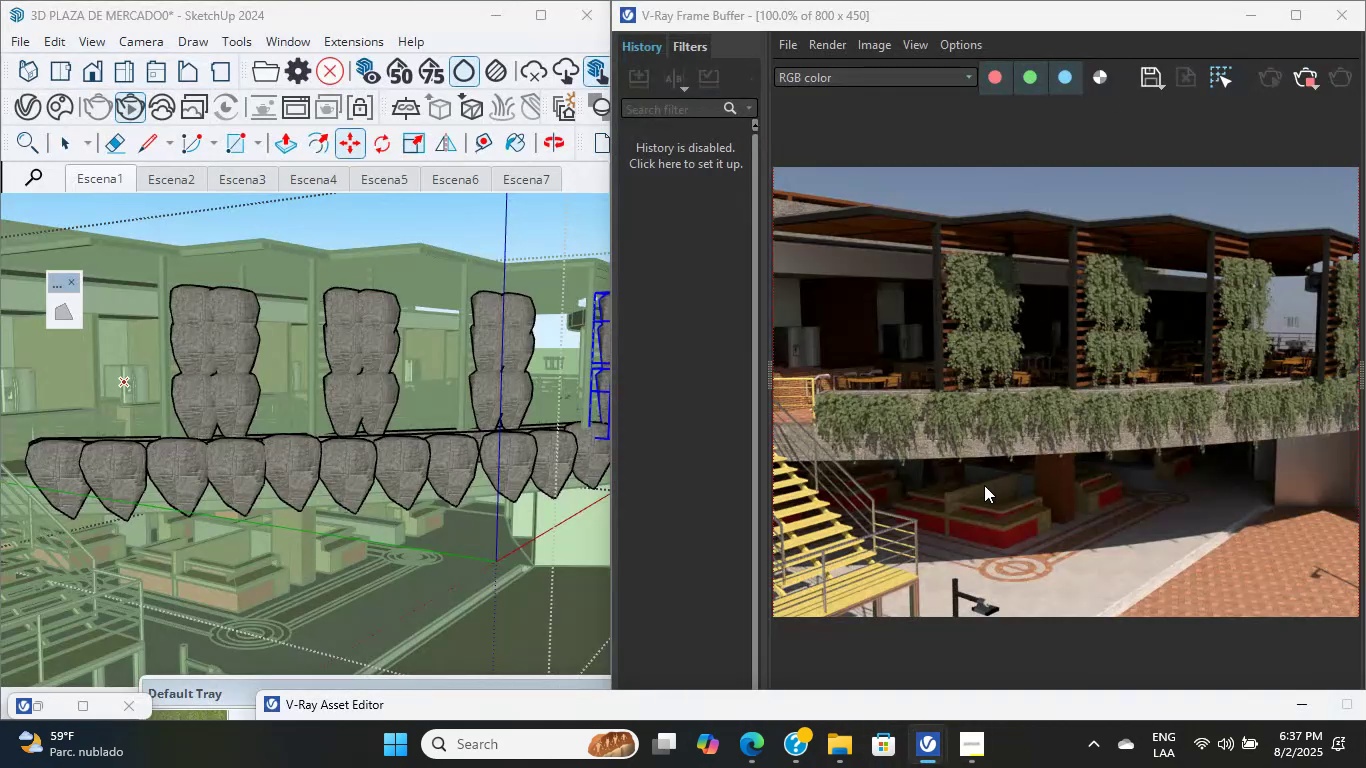 
scroll: coordinate [994, 456], scroll_direction: down, amount: 1.0
 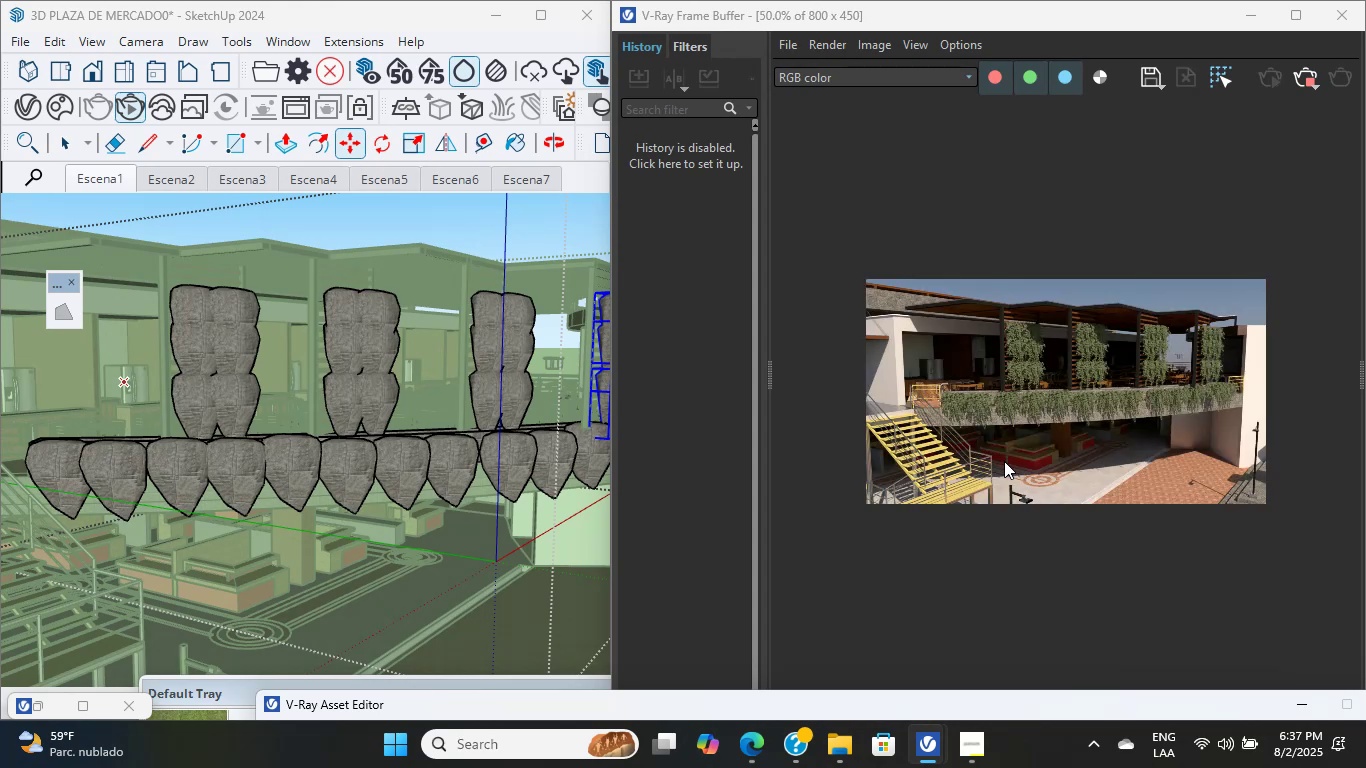 
scroll: coordinate [1015, 440], scroll_direction: up, amount: 1.0
 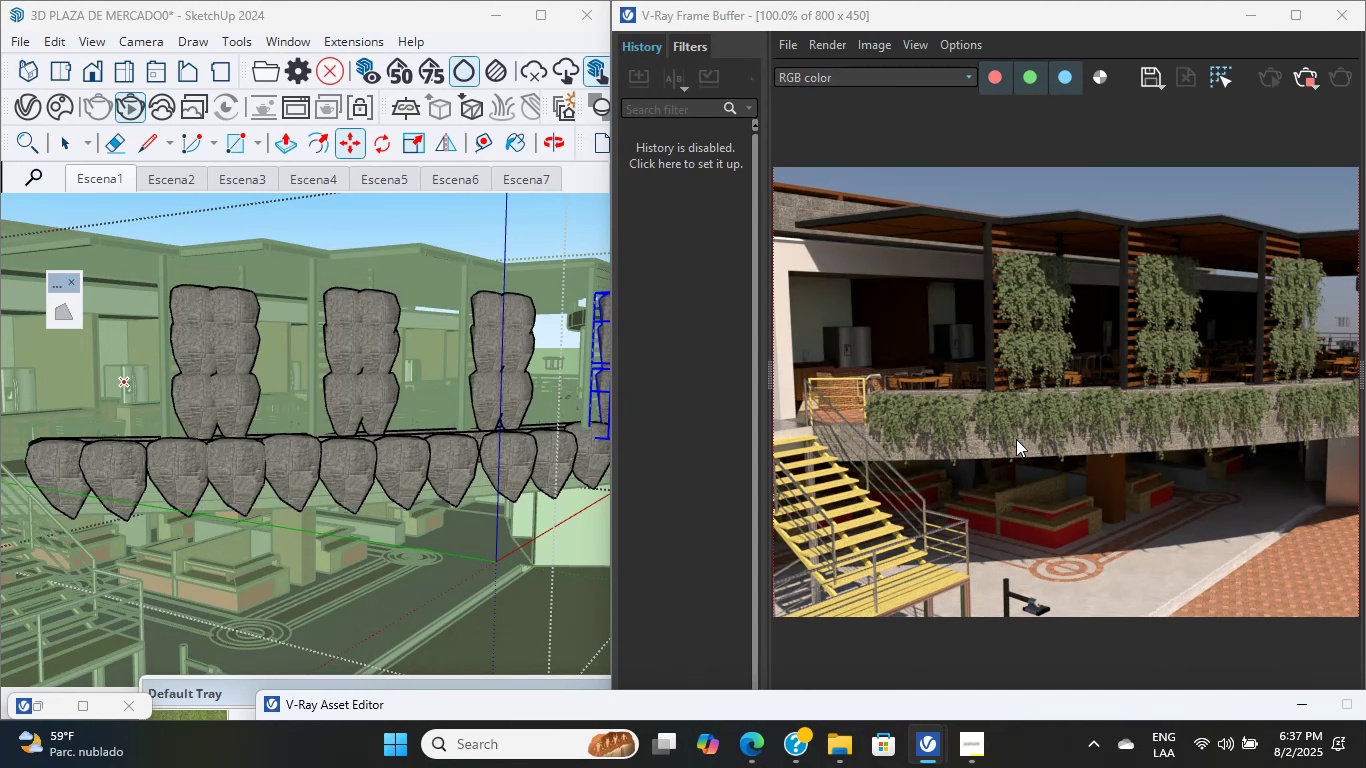 
wait(30.29)
 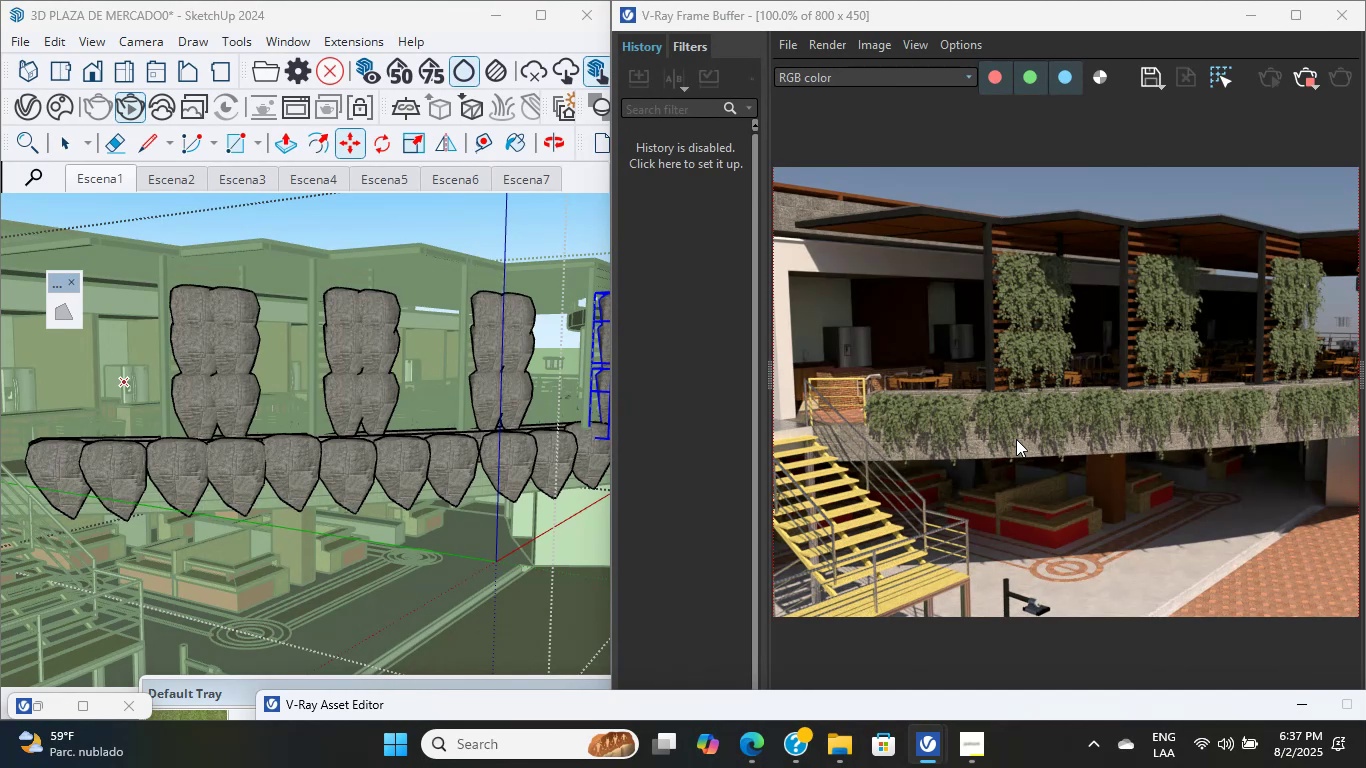 
hold_key(key=ShiftLeft, duration=0.93)
 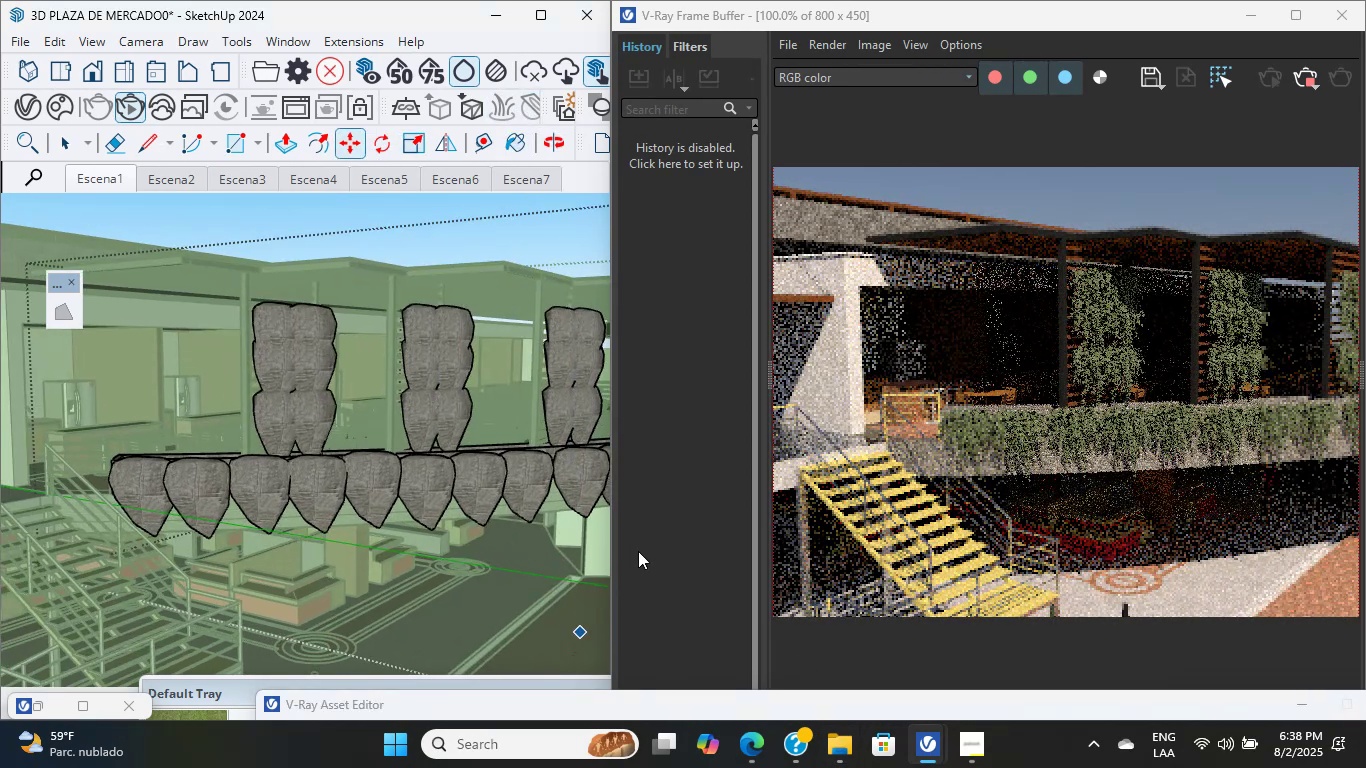 
wait(5.45)
 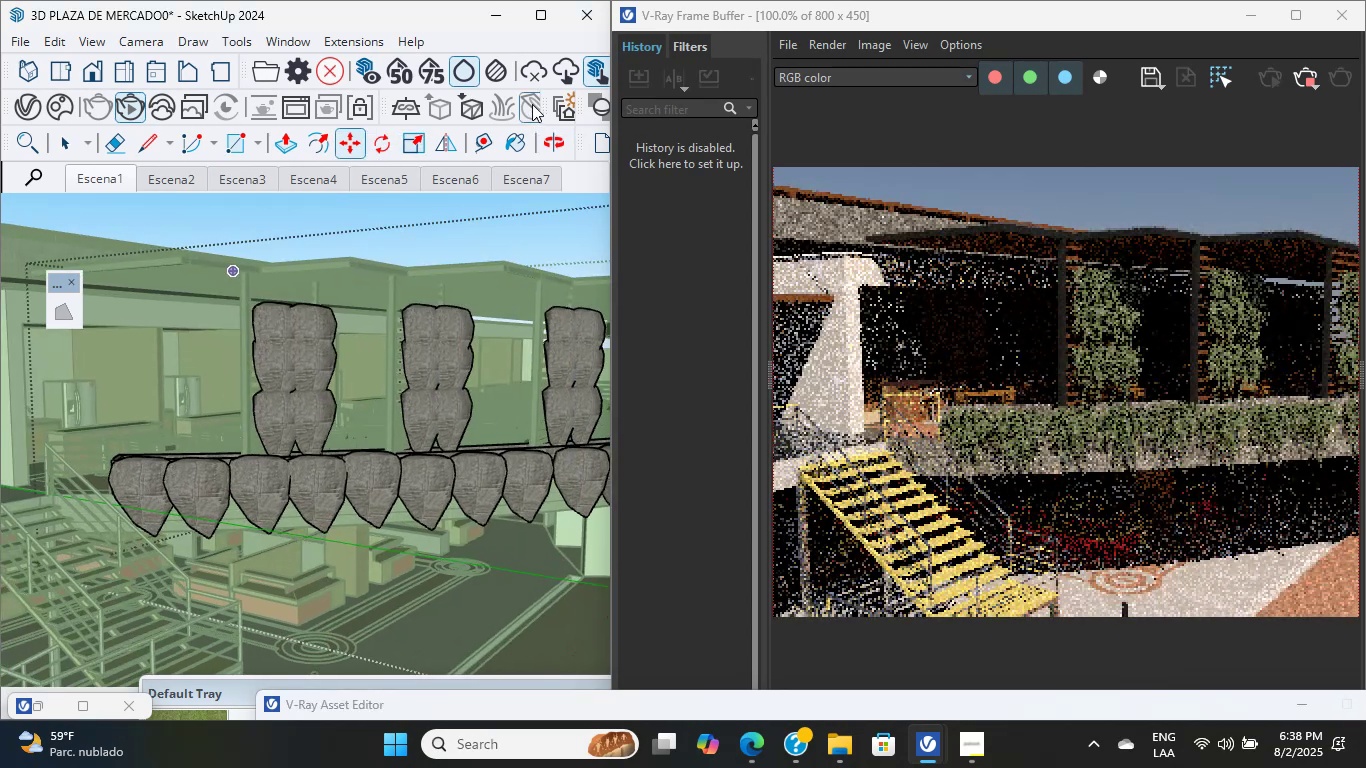 
left_click([941, 737])
 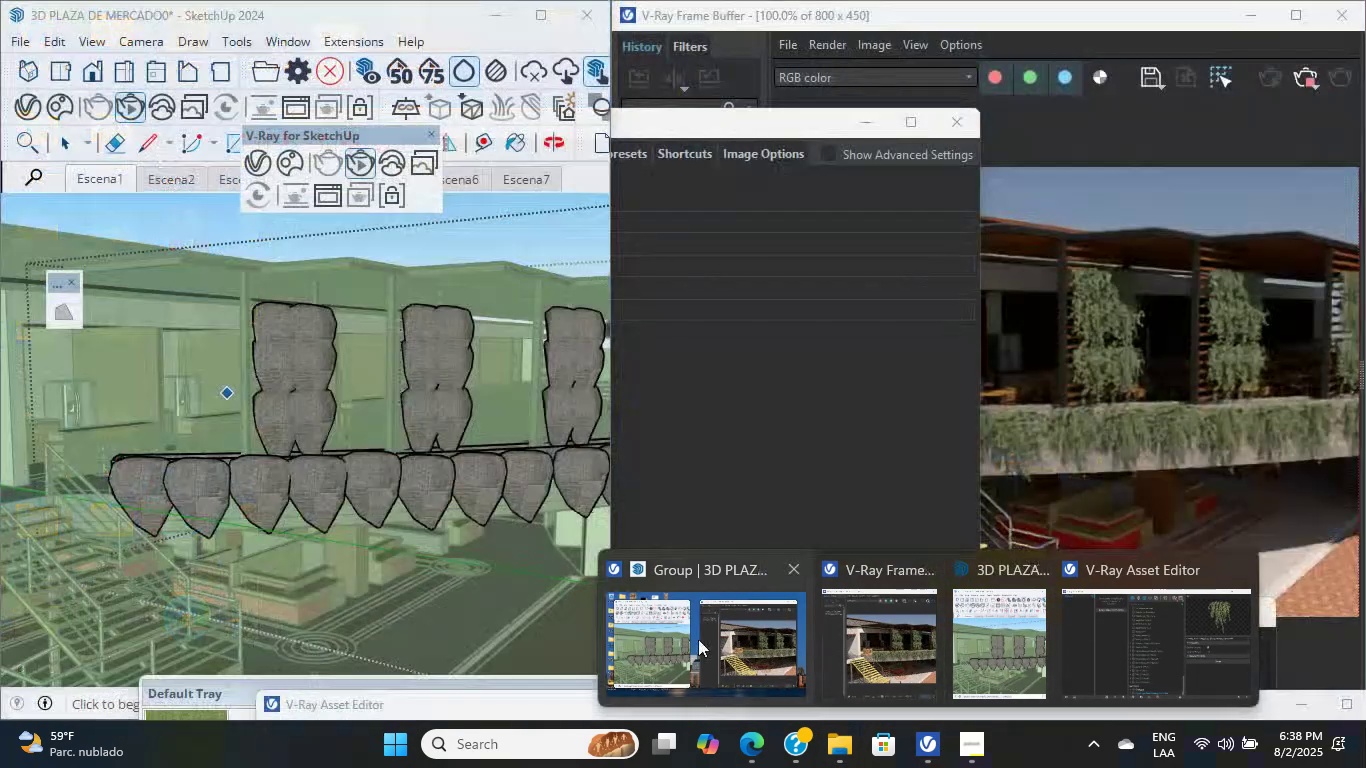 
left_click([655, 647])
 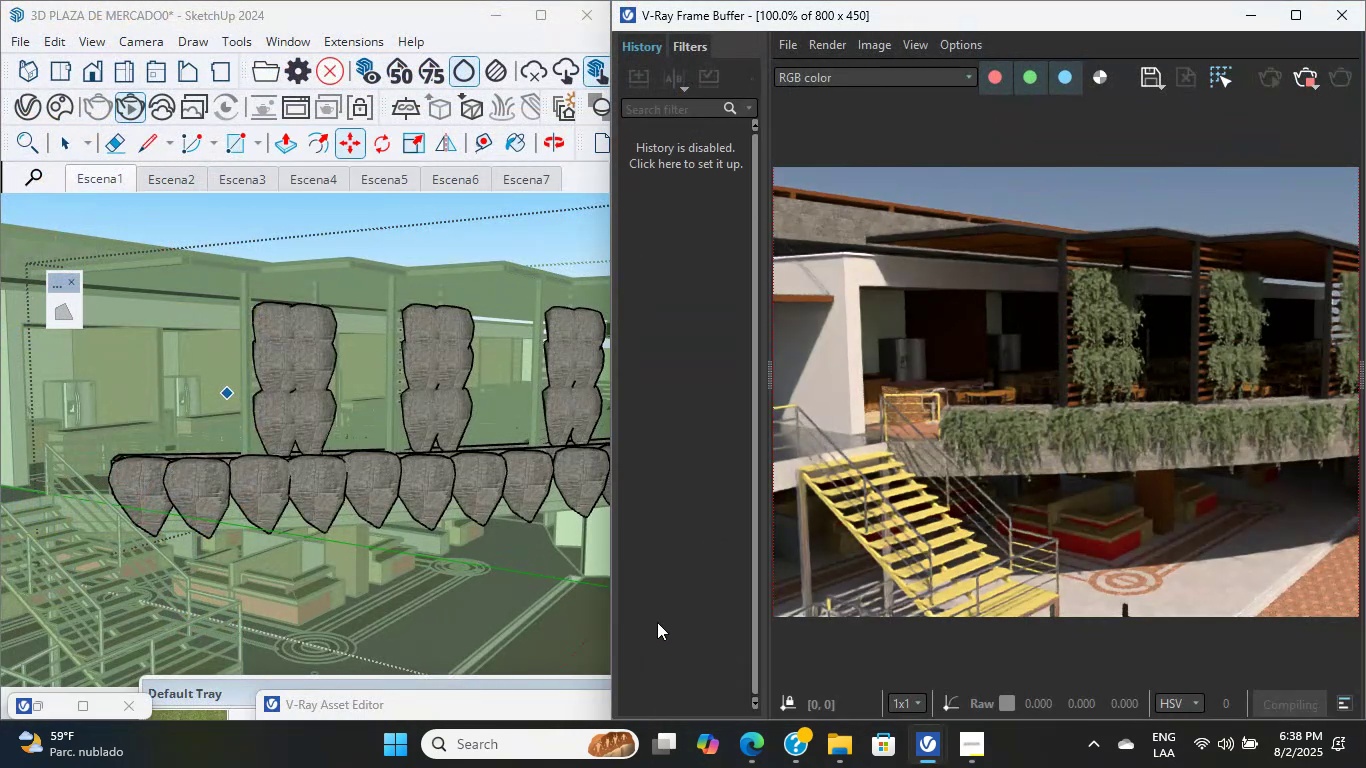 
wait(5.75)
 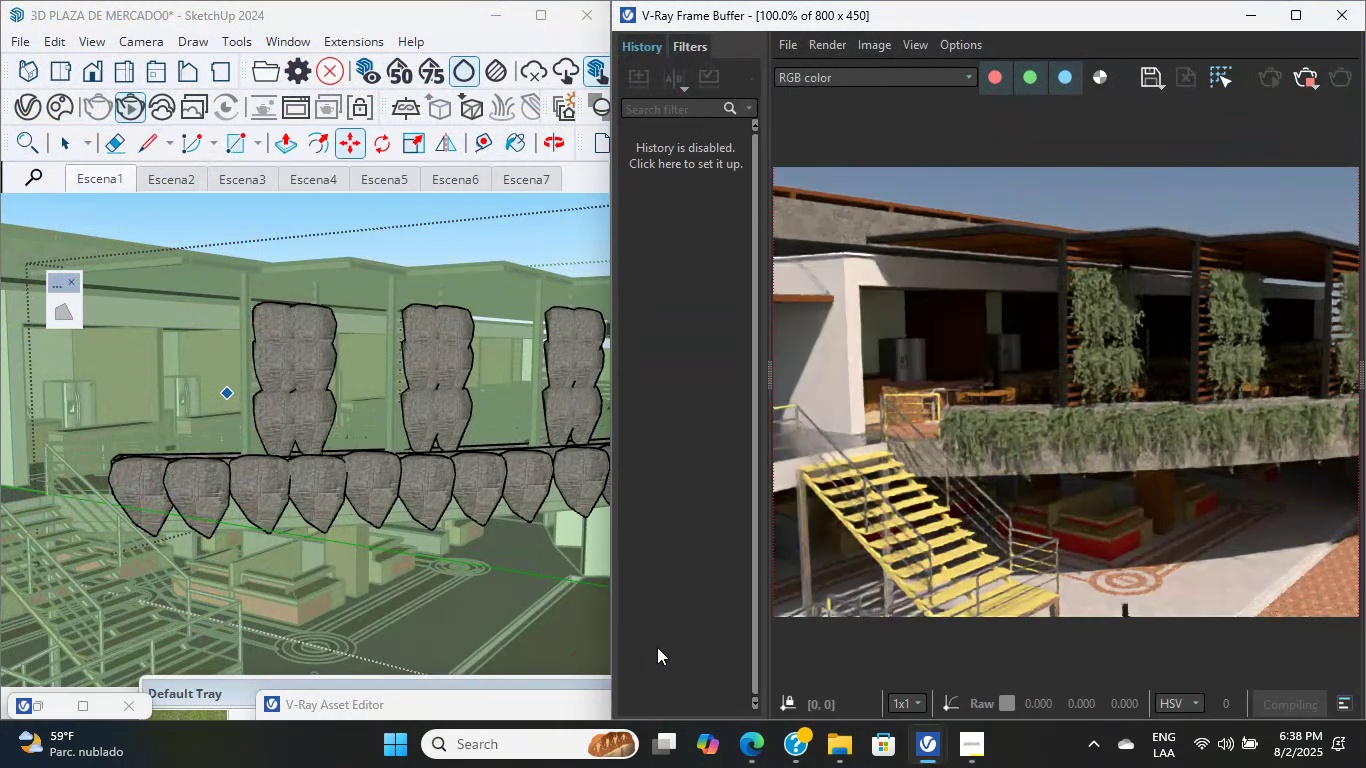 
scroll: coordinate [404, 479], scroll_direction: up, amount: 9.0
 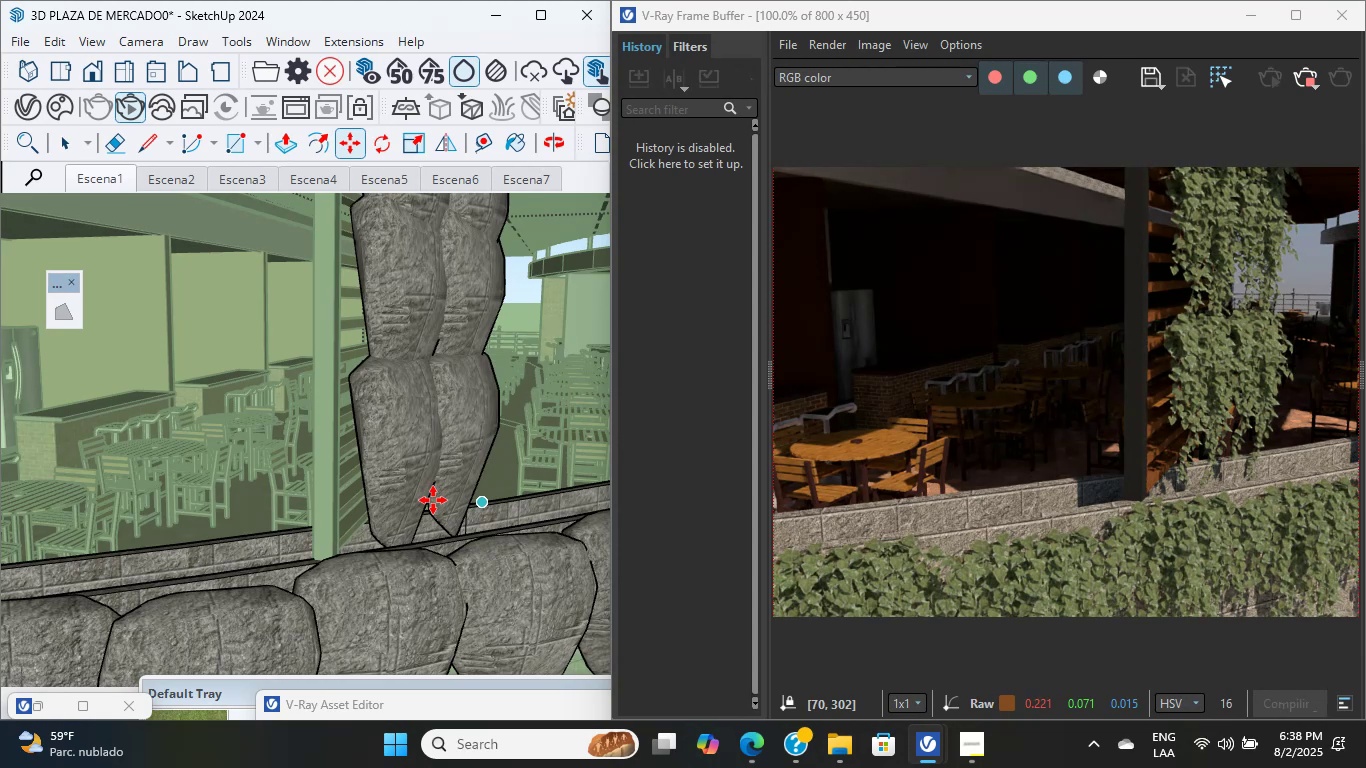 
wait(45.89)
 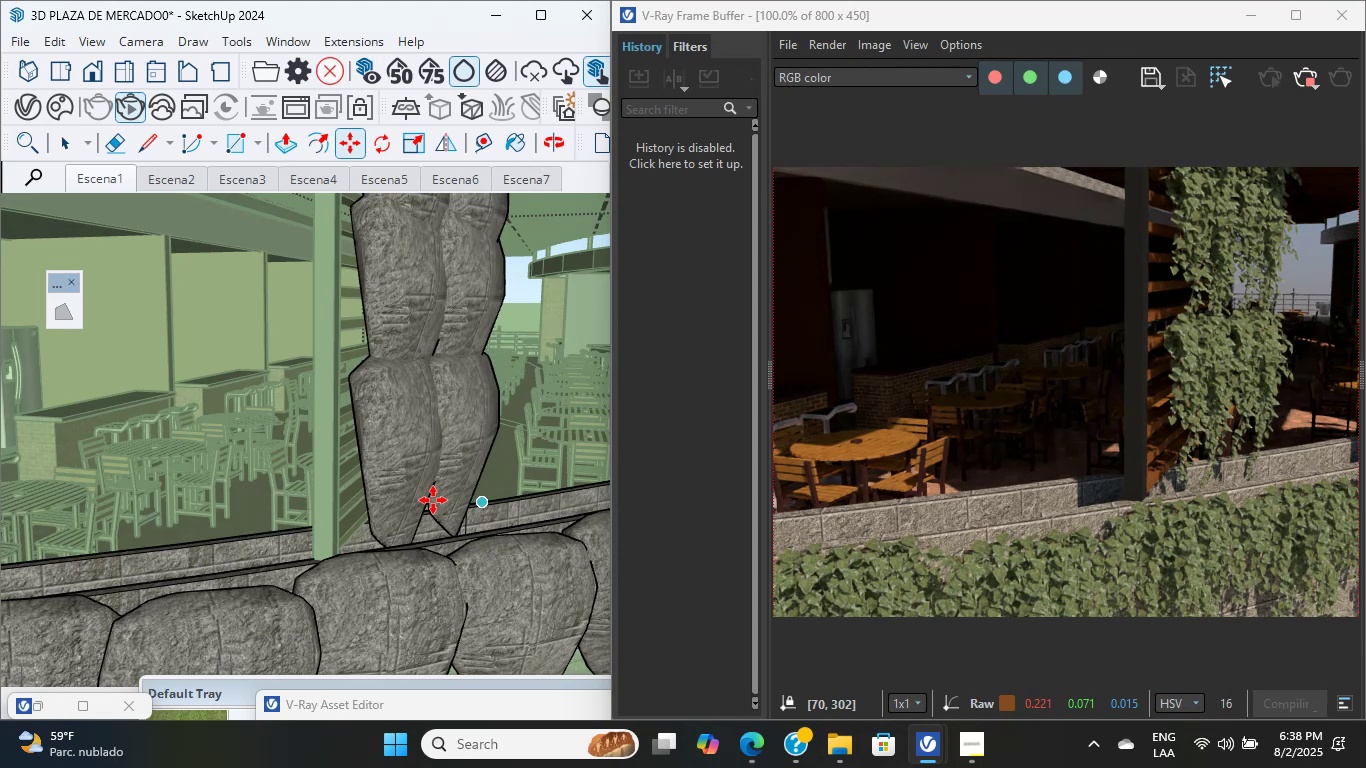 
scroll: coordinate [343, 520], scroll_direction: down, amount: 3.0
 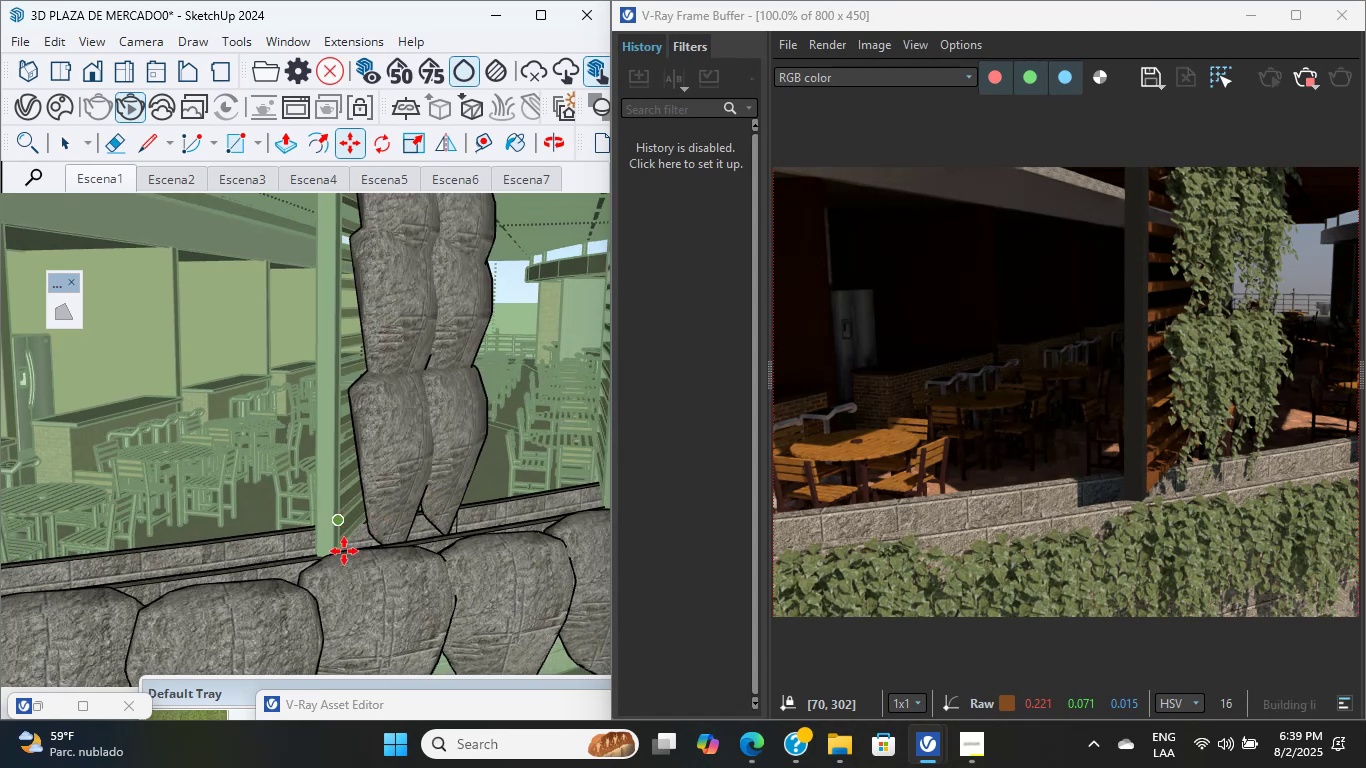 
hold_key(key=ShiftLeft, duration=0.97)
 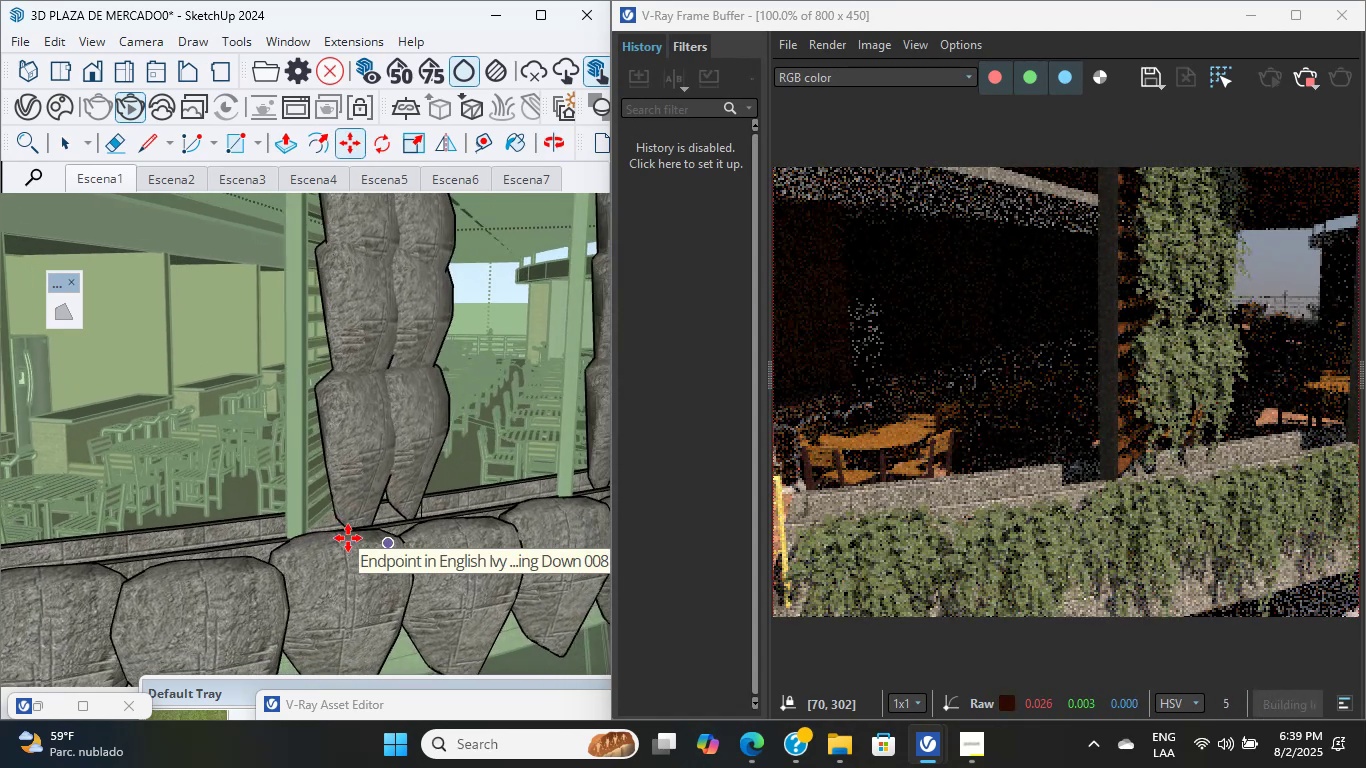 
wait(8.15)
 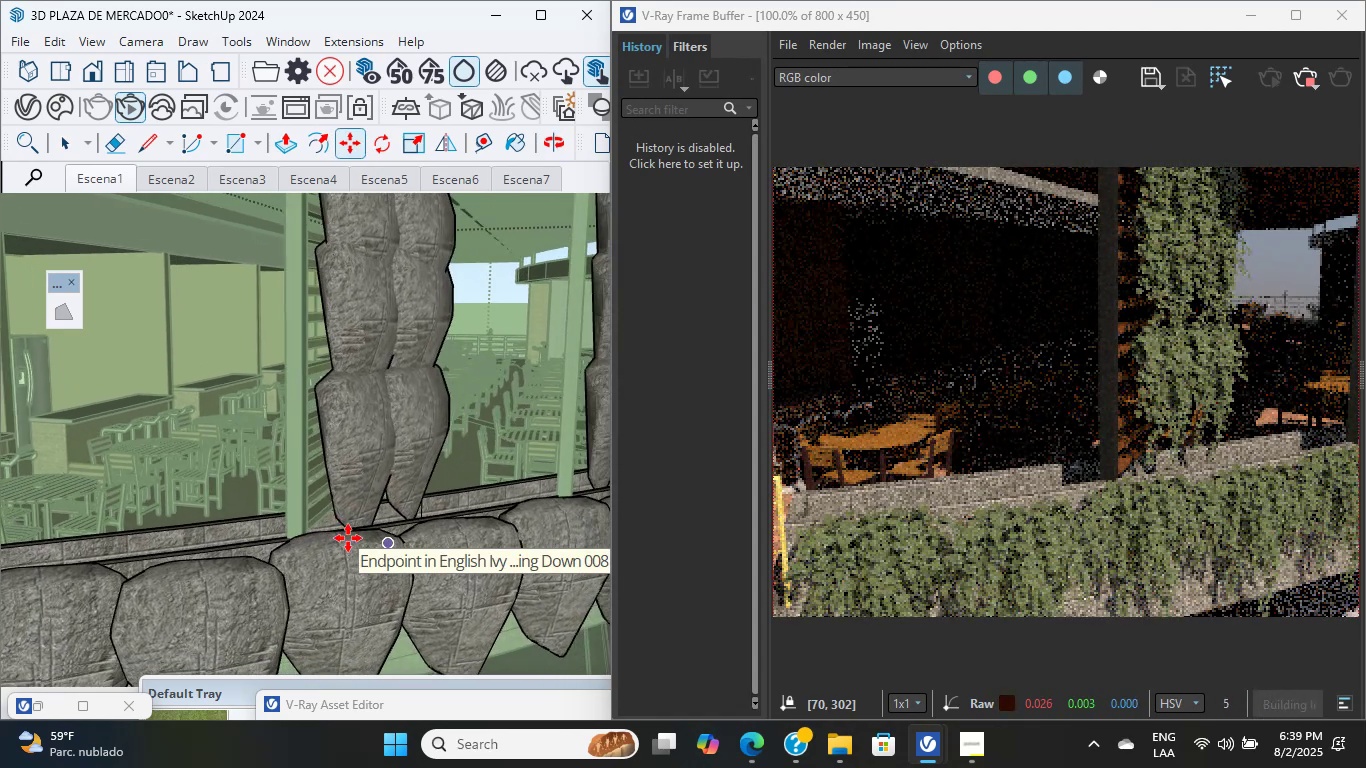 
hold_key(key=ShiftLeft, duration=0.84)
scroll: coordinate [315, 446], scroll_direction: down, amount: 5.0
 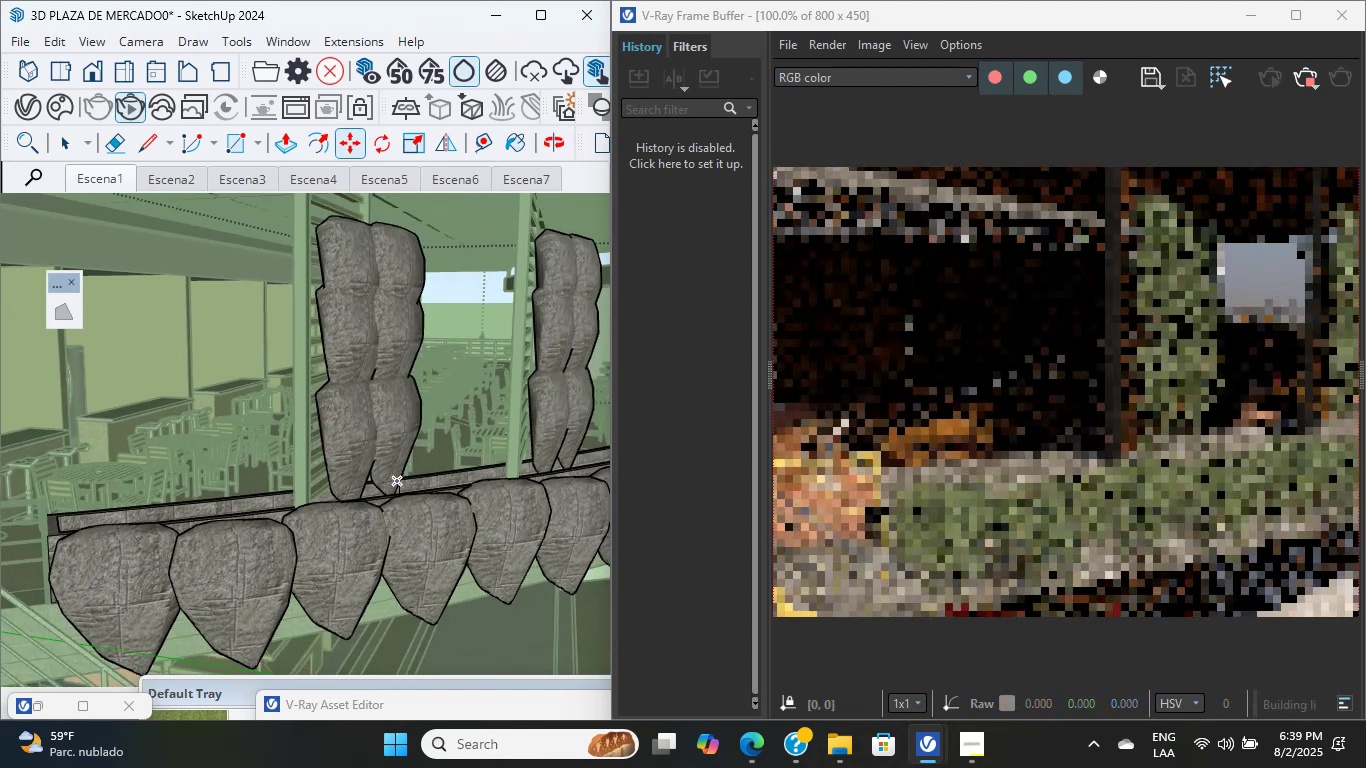 
left_click([927, 726])
 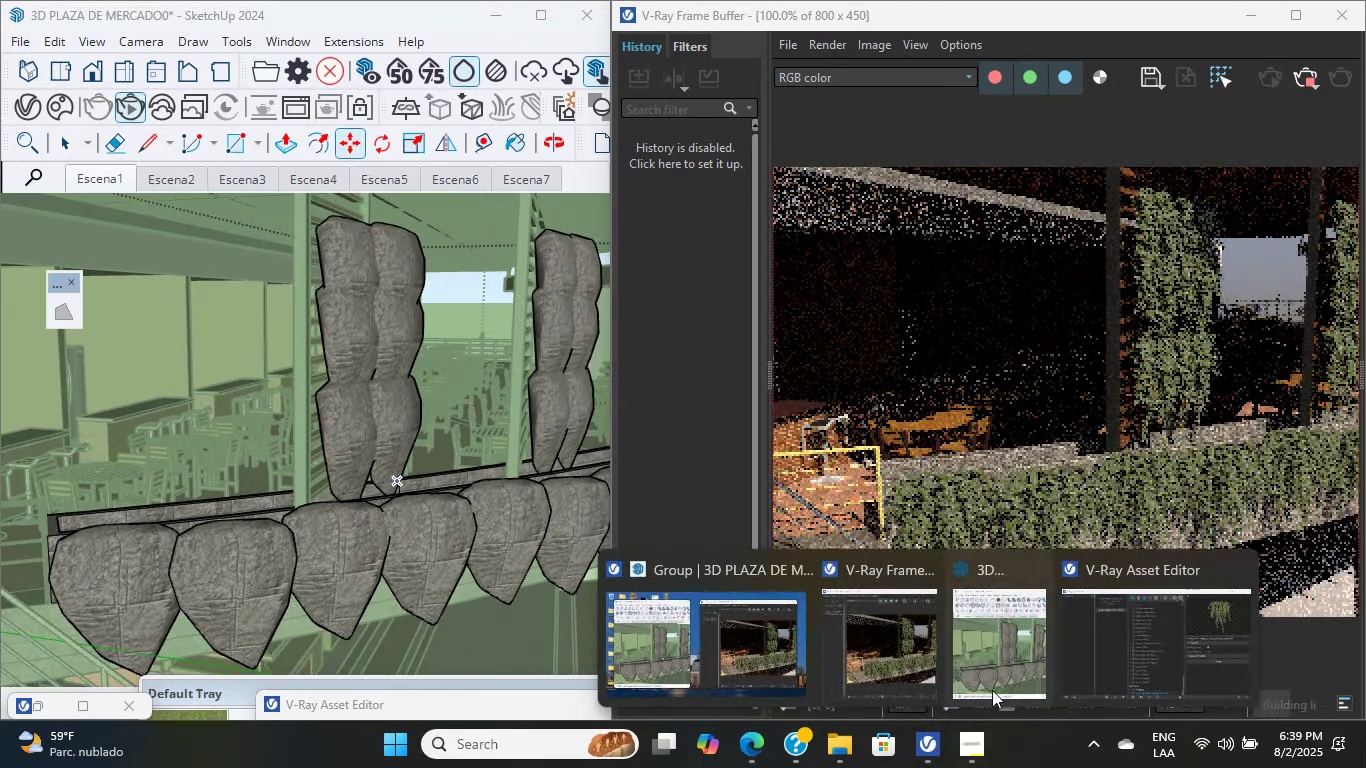 
left_click([1077, 666])
 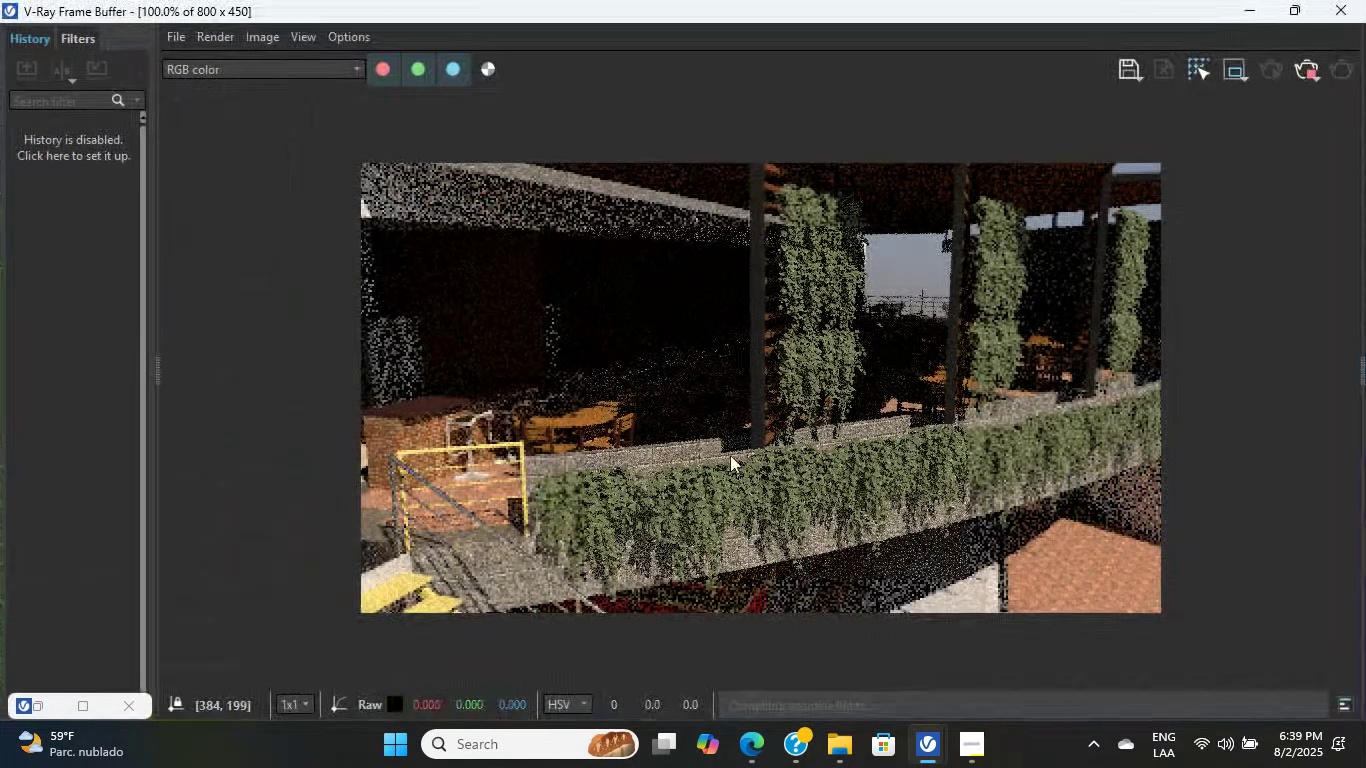 
key(Shift+ShiftLeft)
 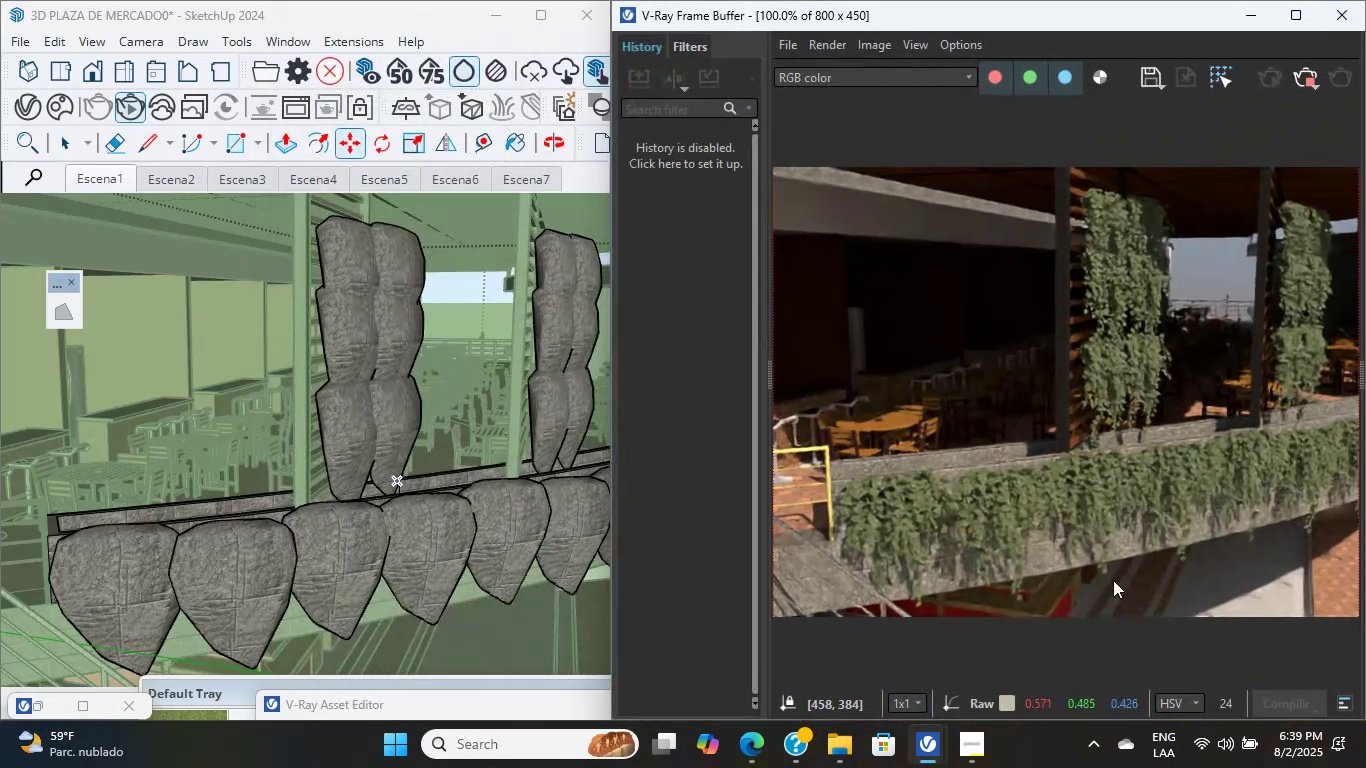 
left_click([930, 746])
 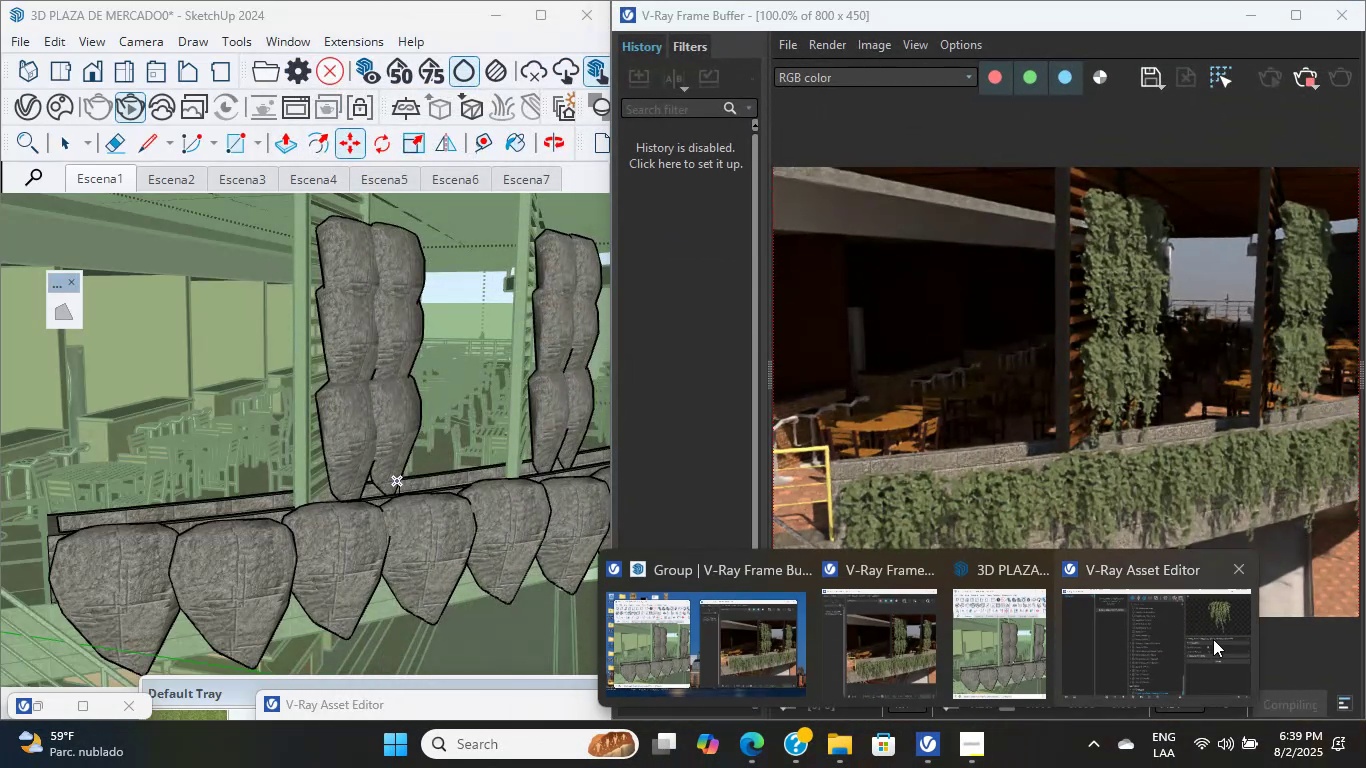 
left_click([1157, 634])
 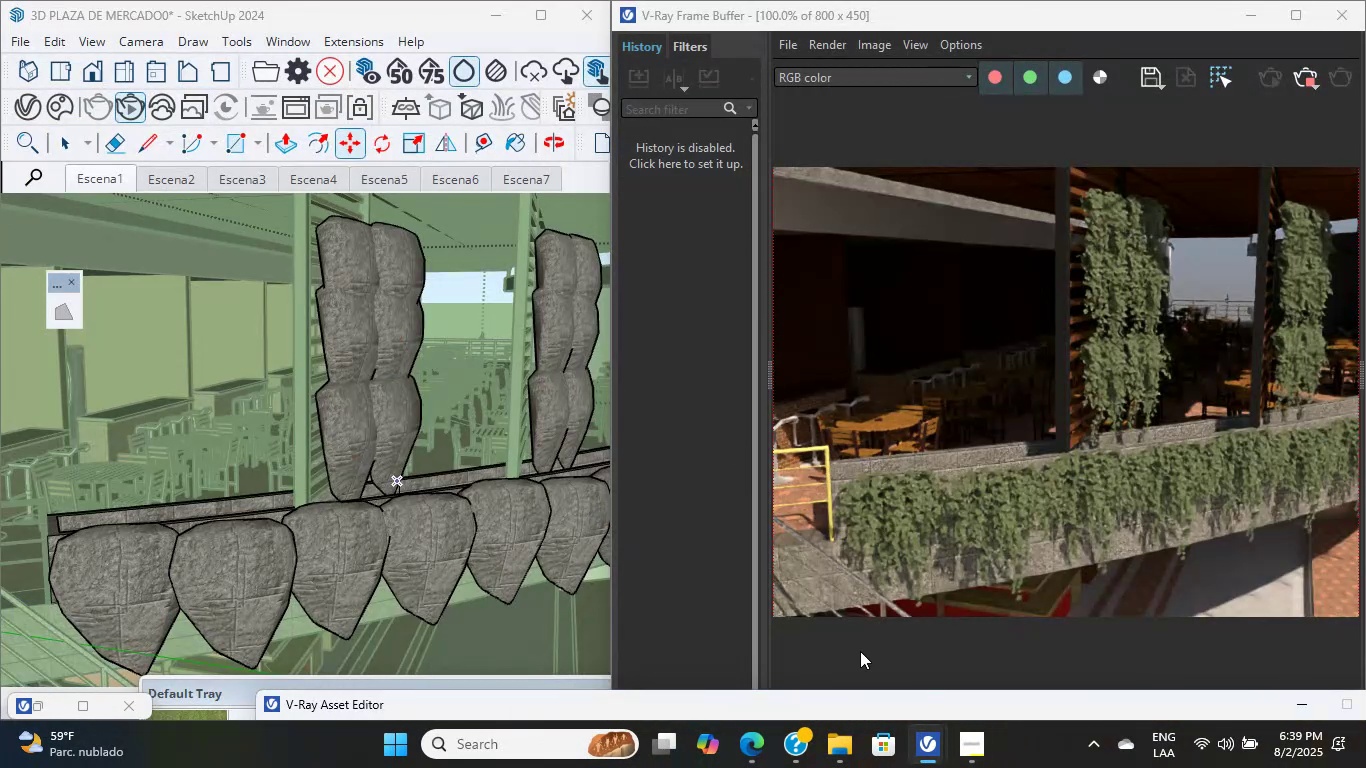 
key(Alt+Control+Tab)
 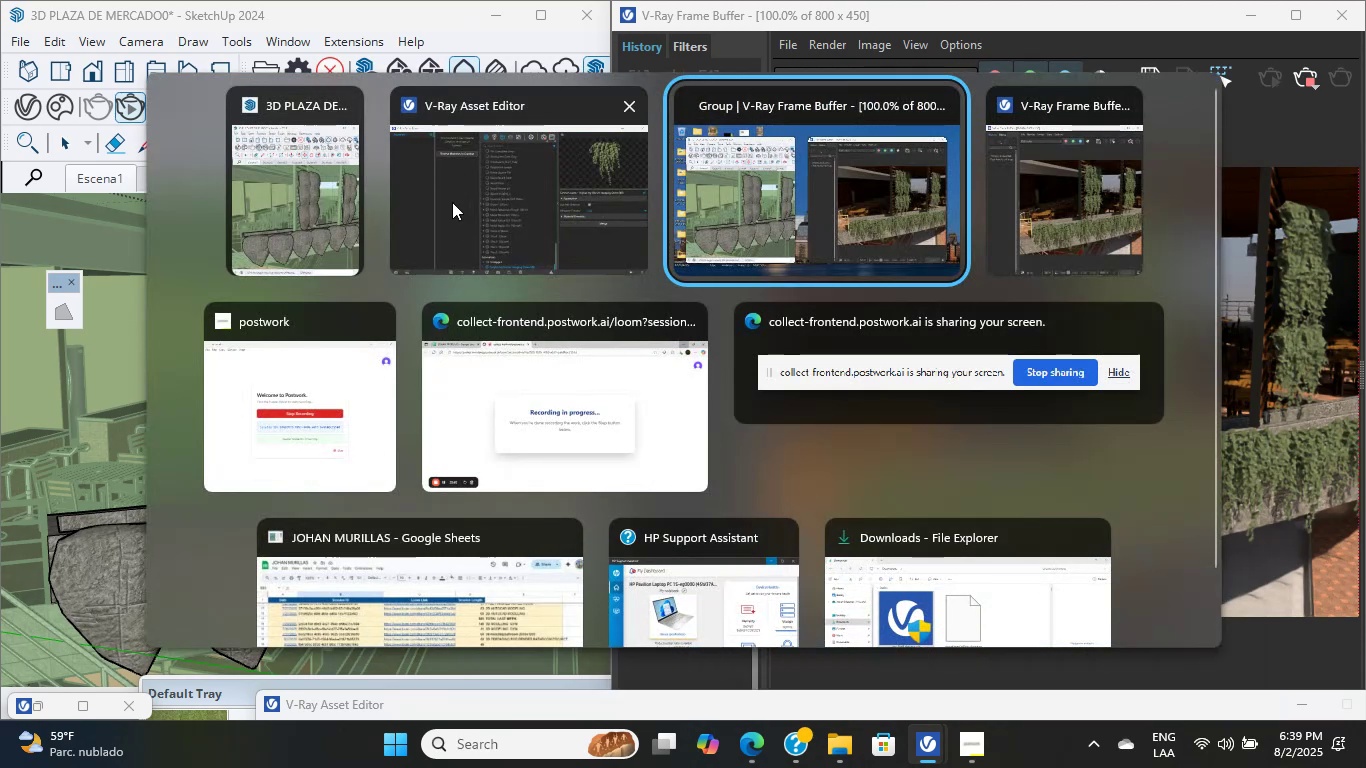 
left_click([451, 198])
 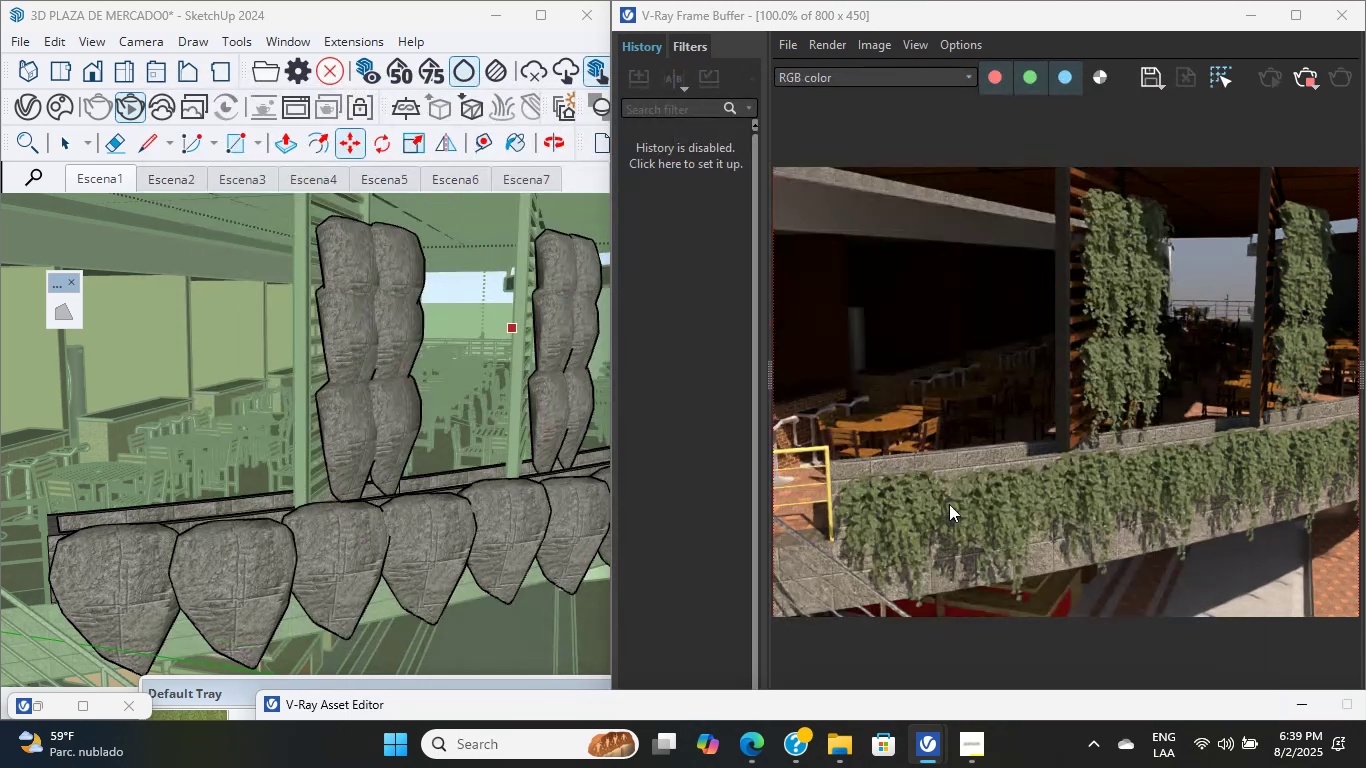 
key(Alt+Control+Q)
 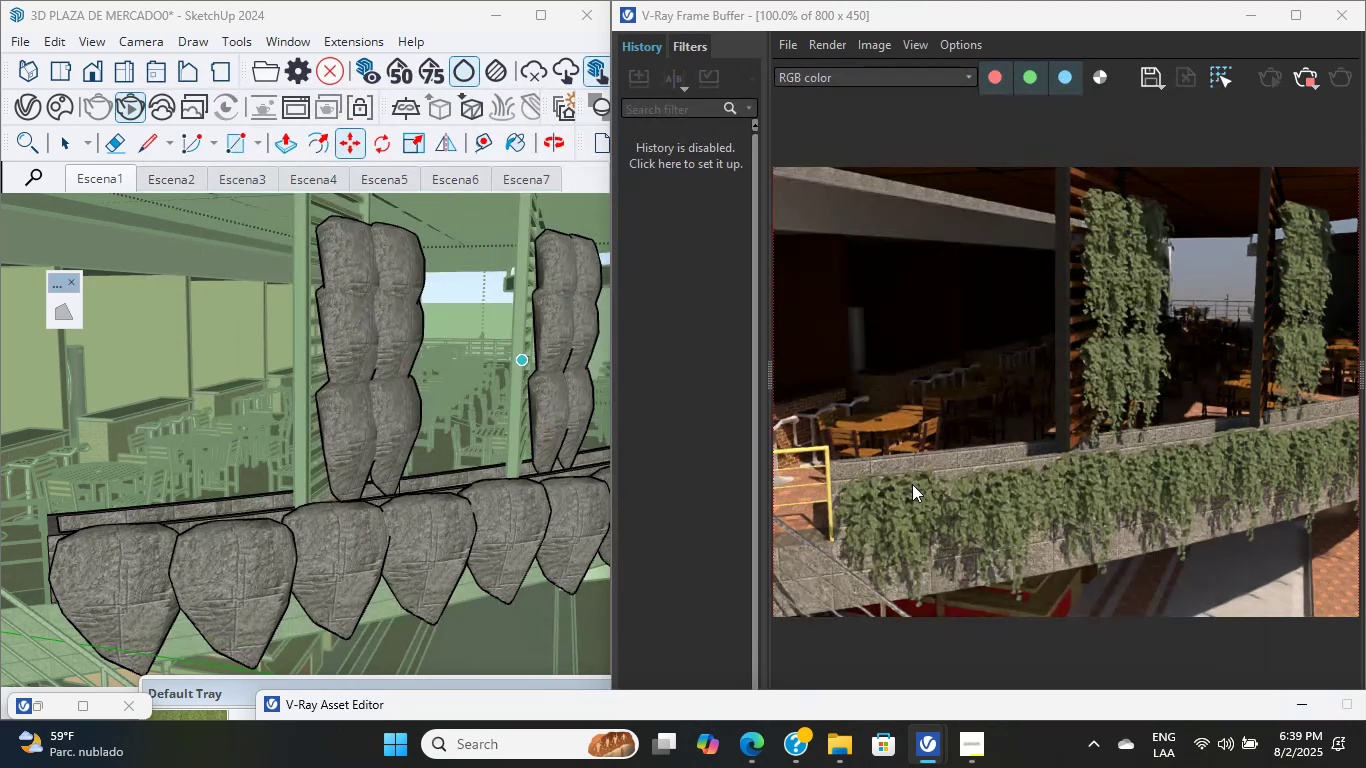 
hold_key(key=X, duration=0.63)
 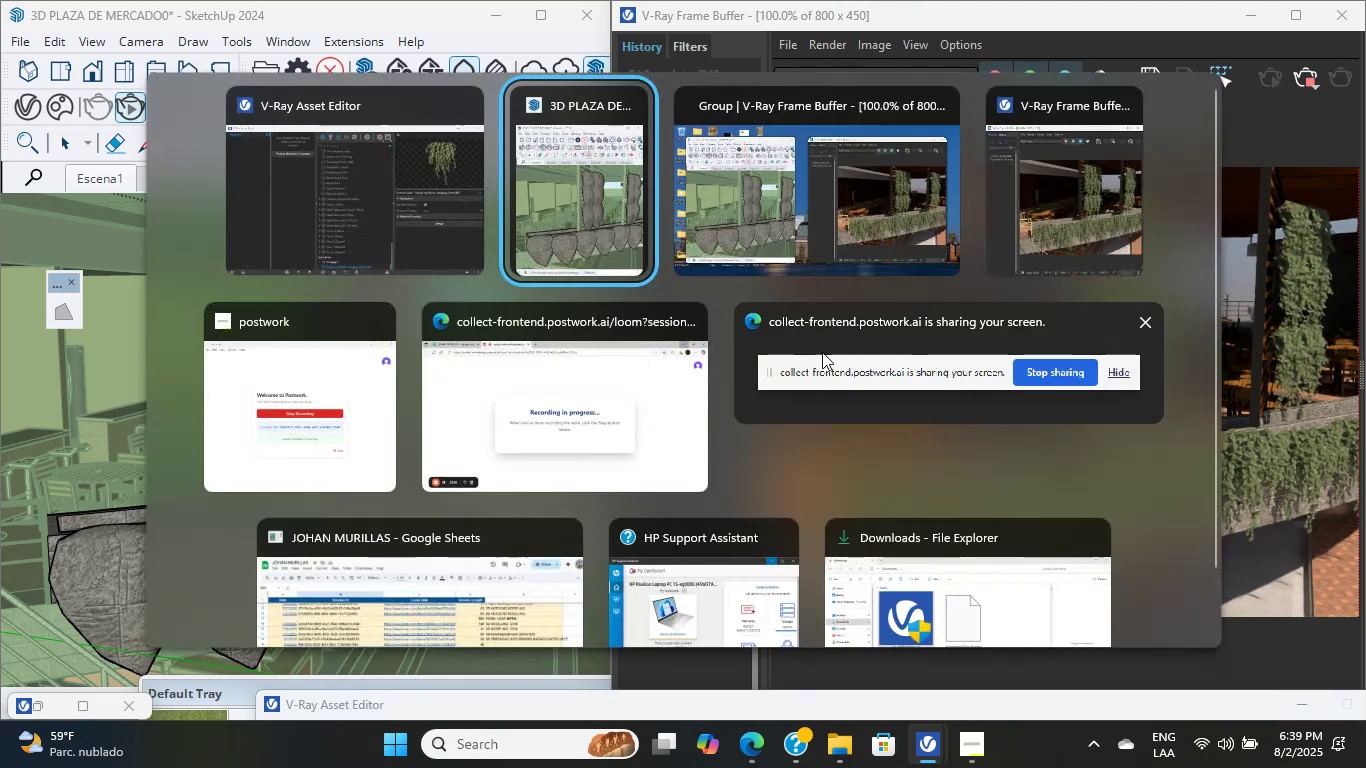 
key(Alt+Control+Tab)
 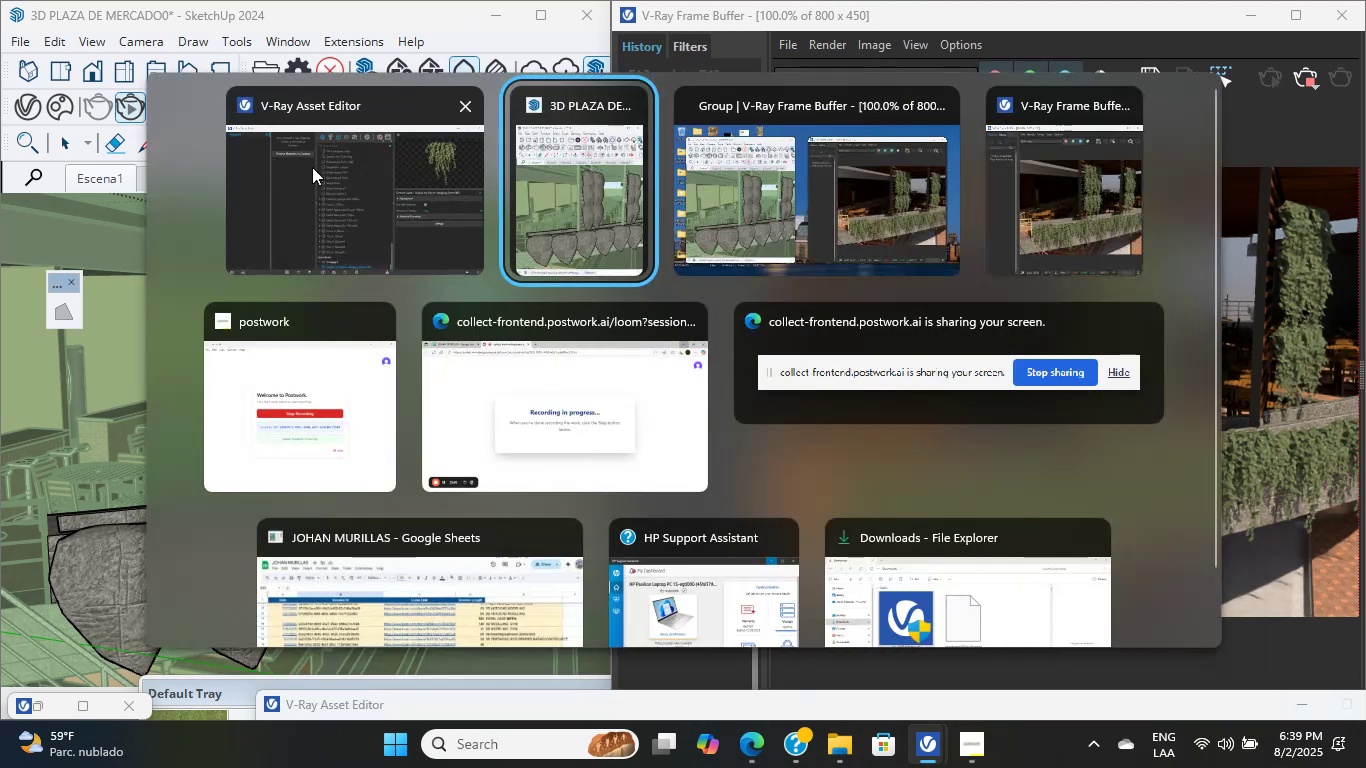 
left_click([342, 163])
 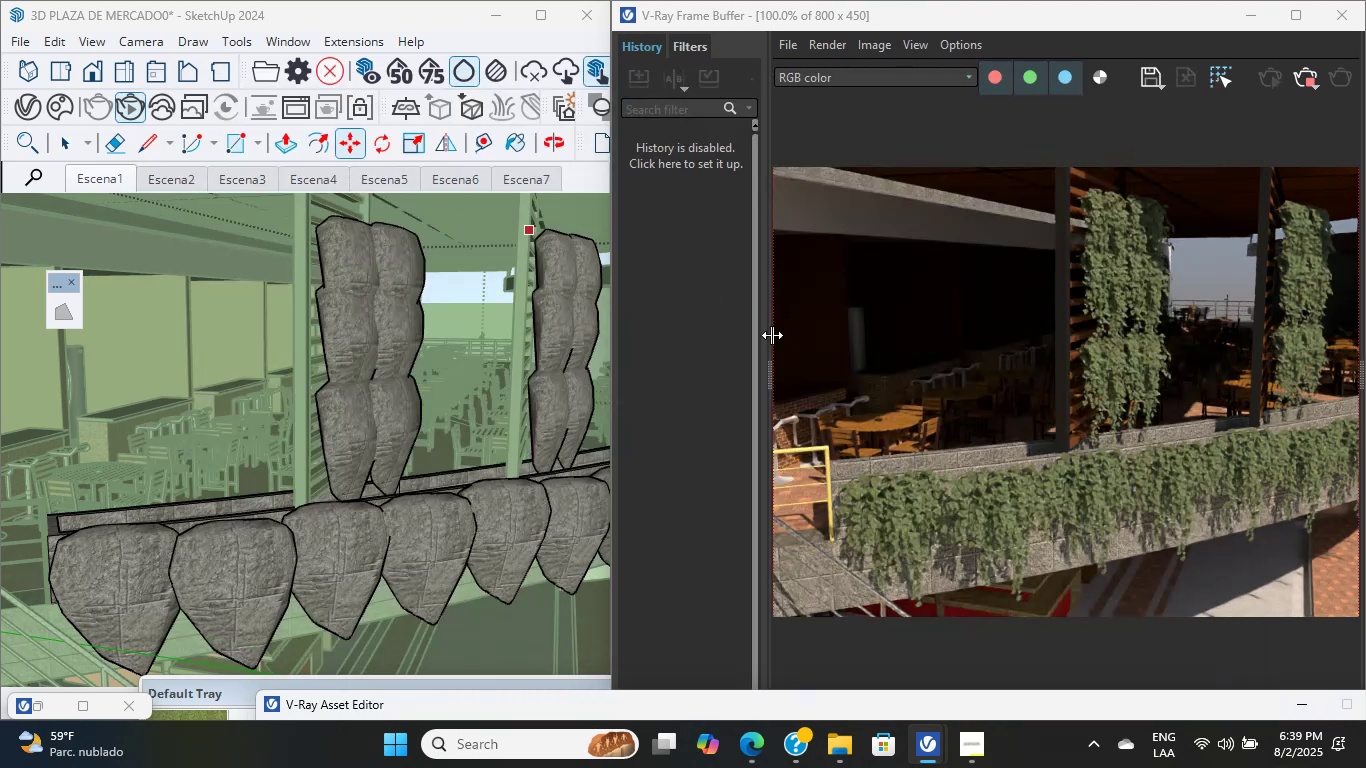 
scroll: coordinate [441, 341], scroll_direction: none, amount: 0.0
 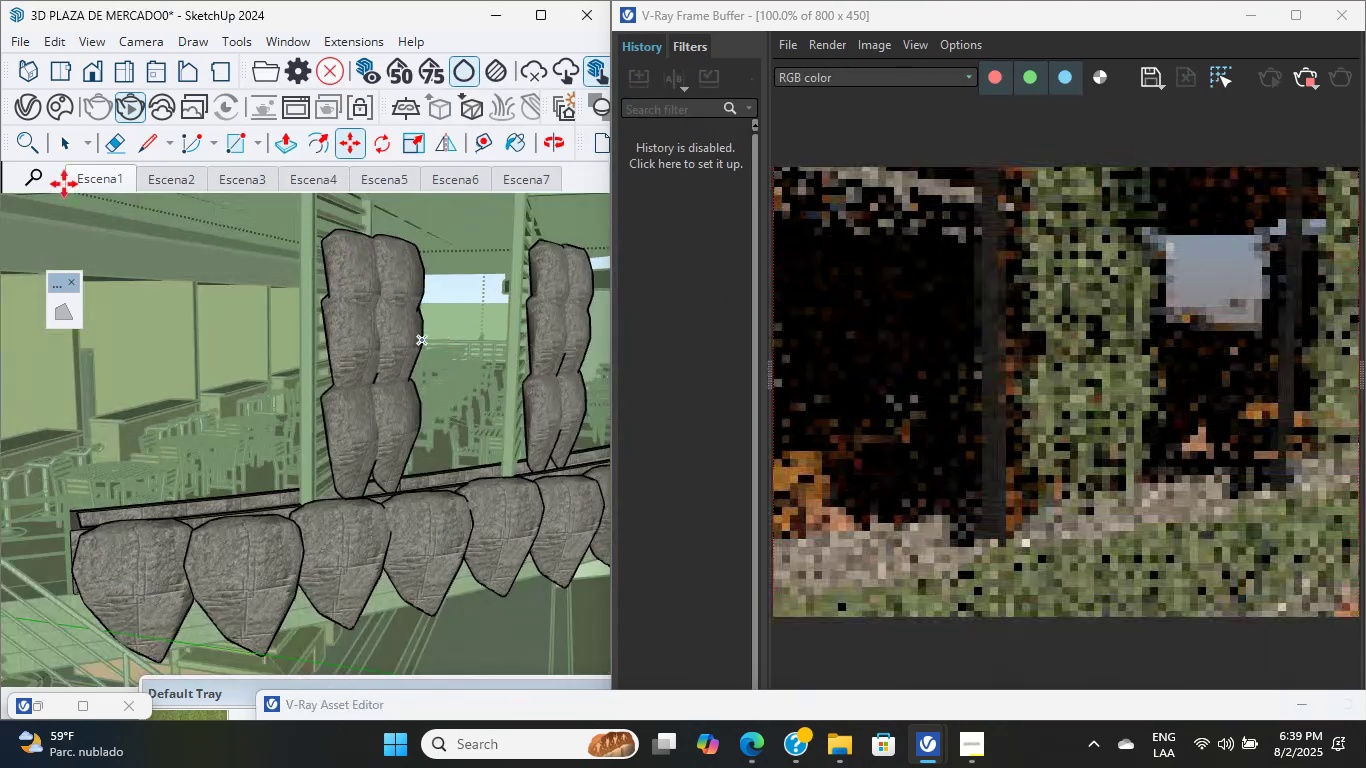 
middle_click([439, 340])
 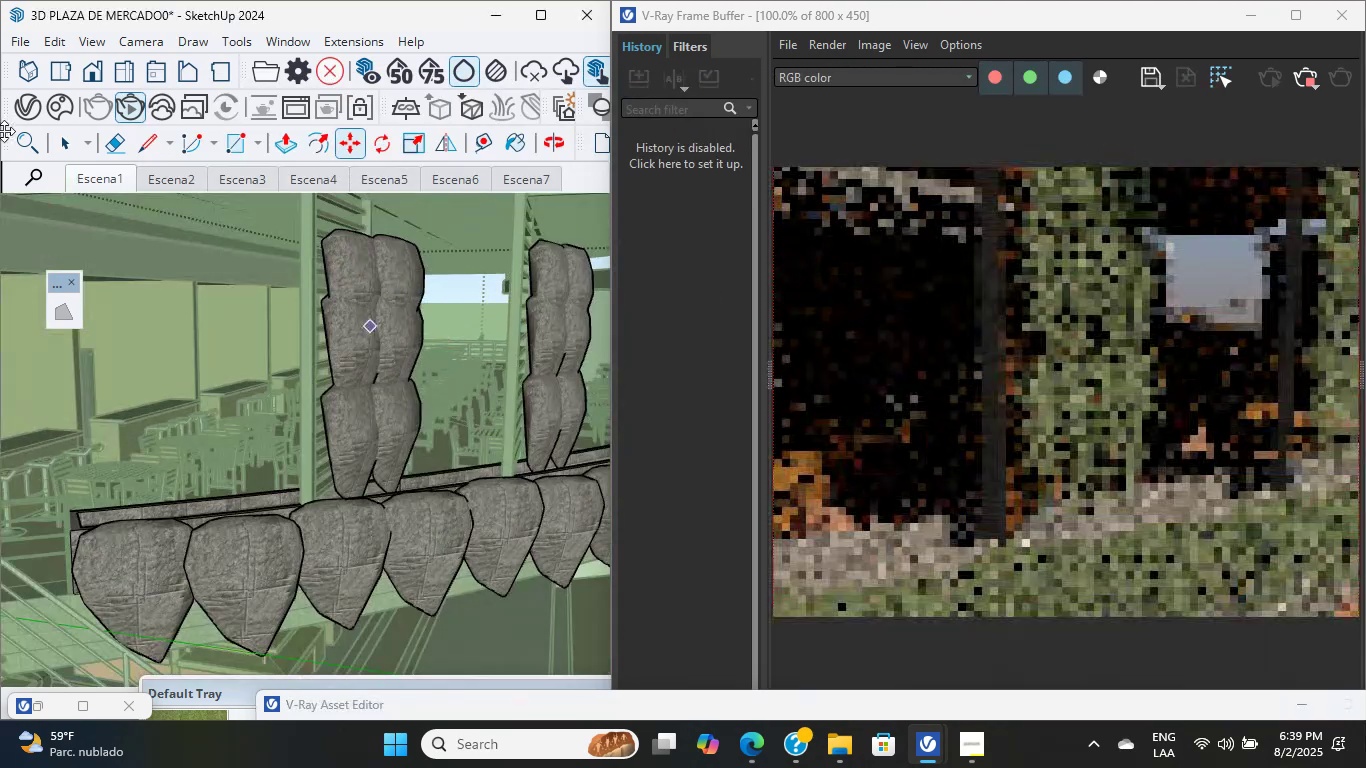 
left_click([23, 118])
 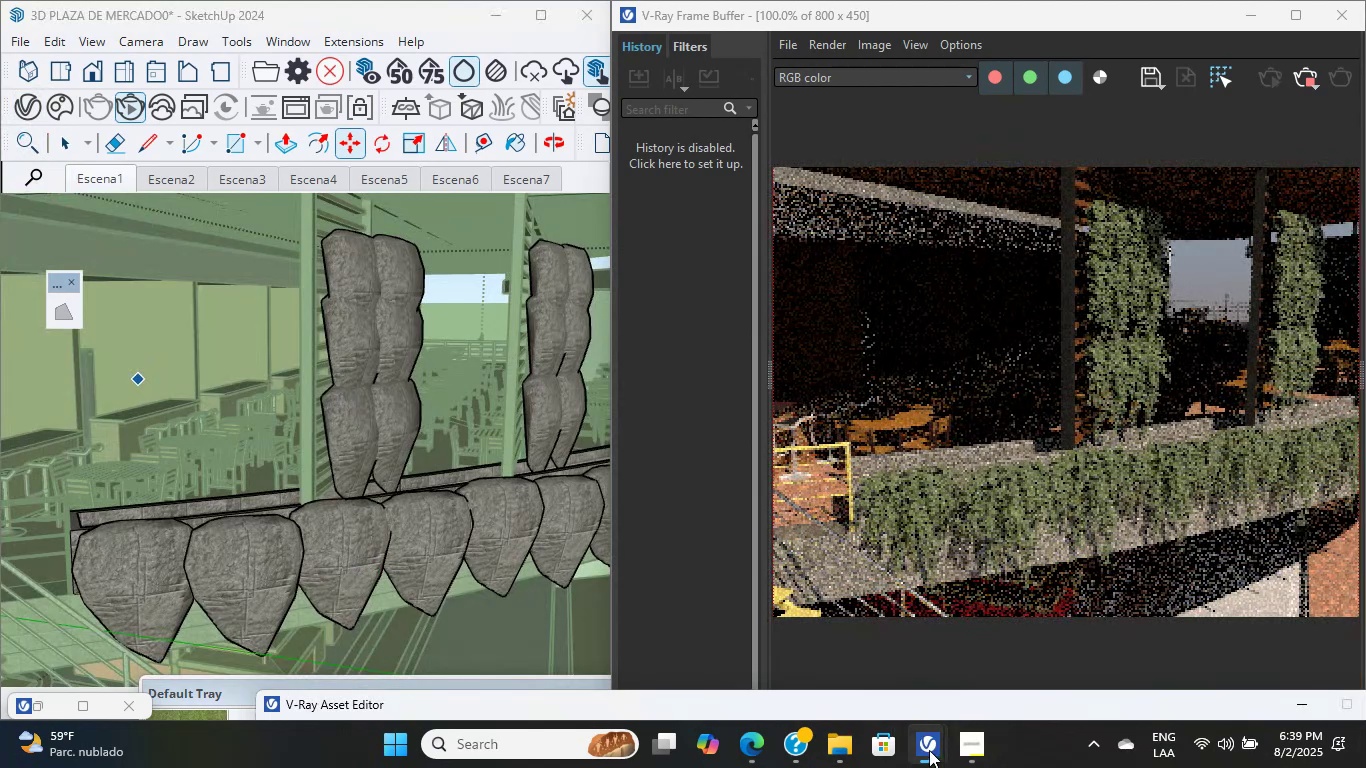 
left_click([978, 747])
 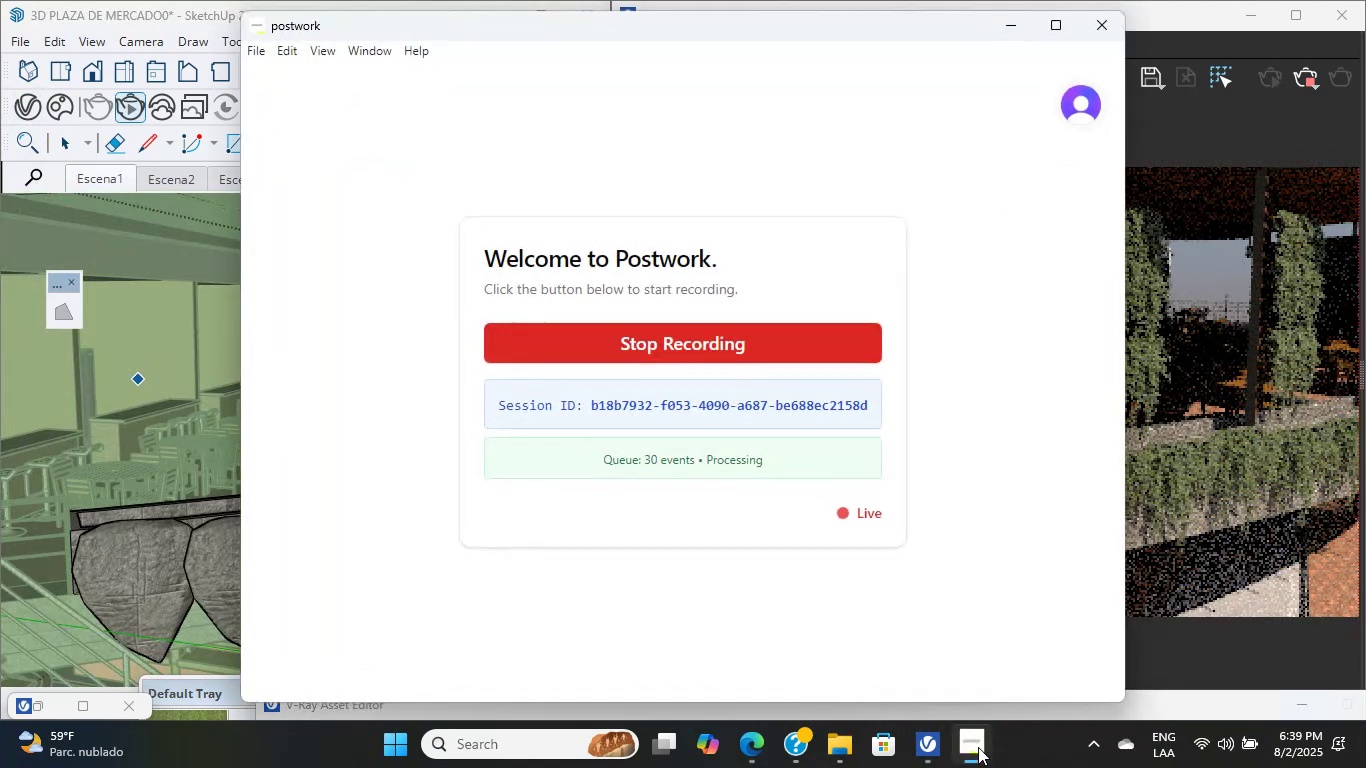 
left_click([978, 747])
 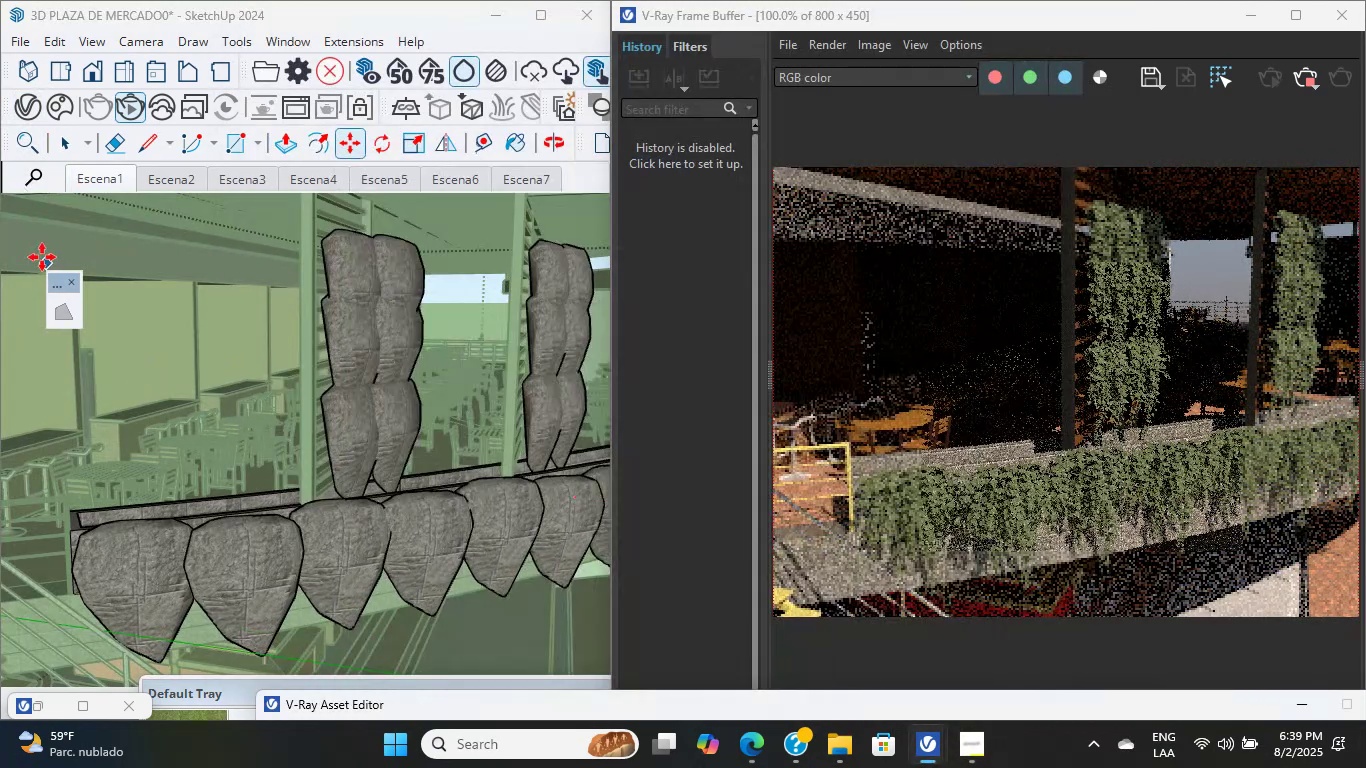 
hold_key(key=ShiftLeft, duration=1.32)
scroll: coordinate [410, 475], scroll_direction: up, amount: 2.0
 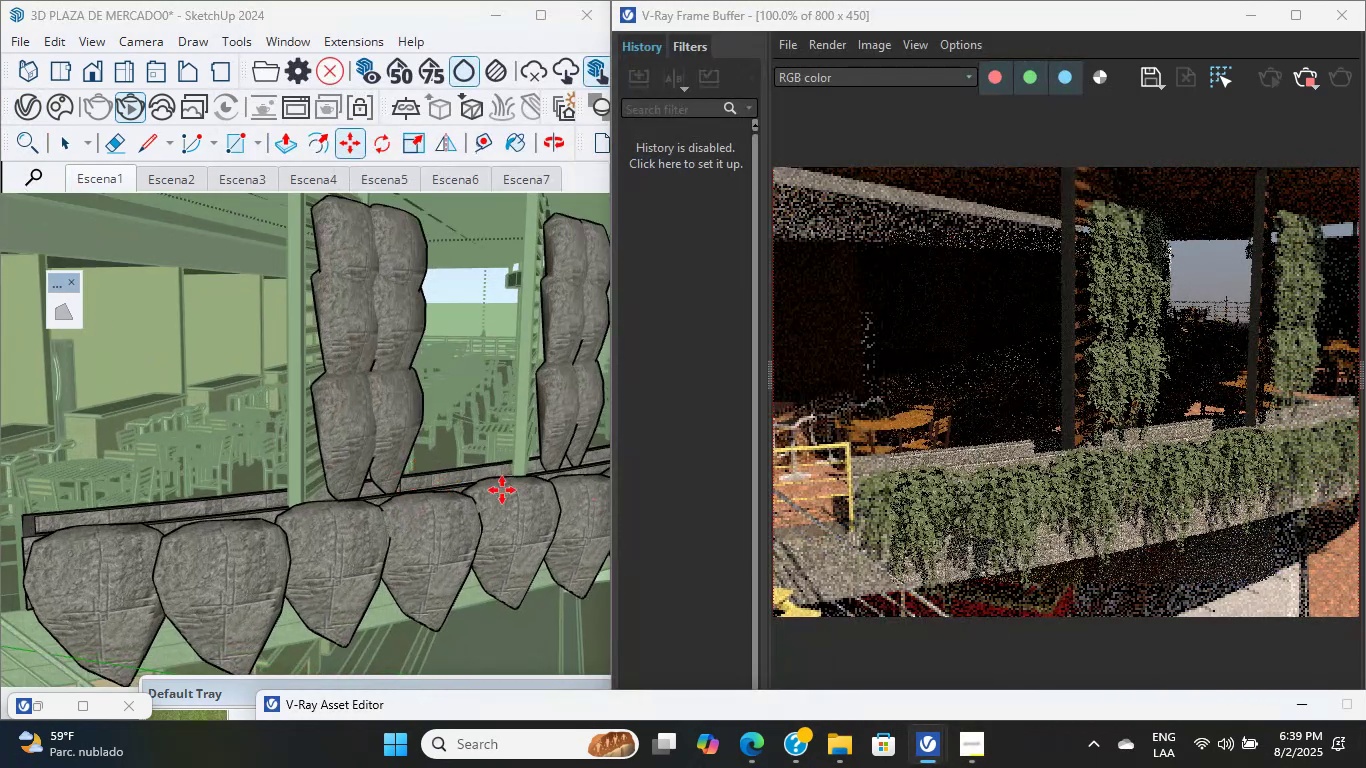 
scroll: coordinate [460, 504], scroll_direction: down, amount: 5.0
 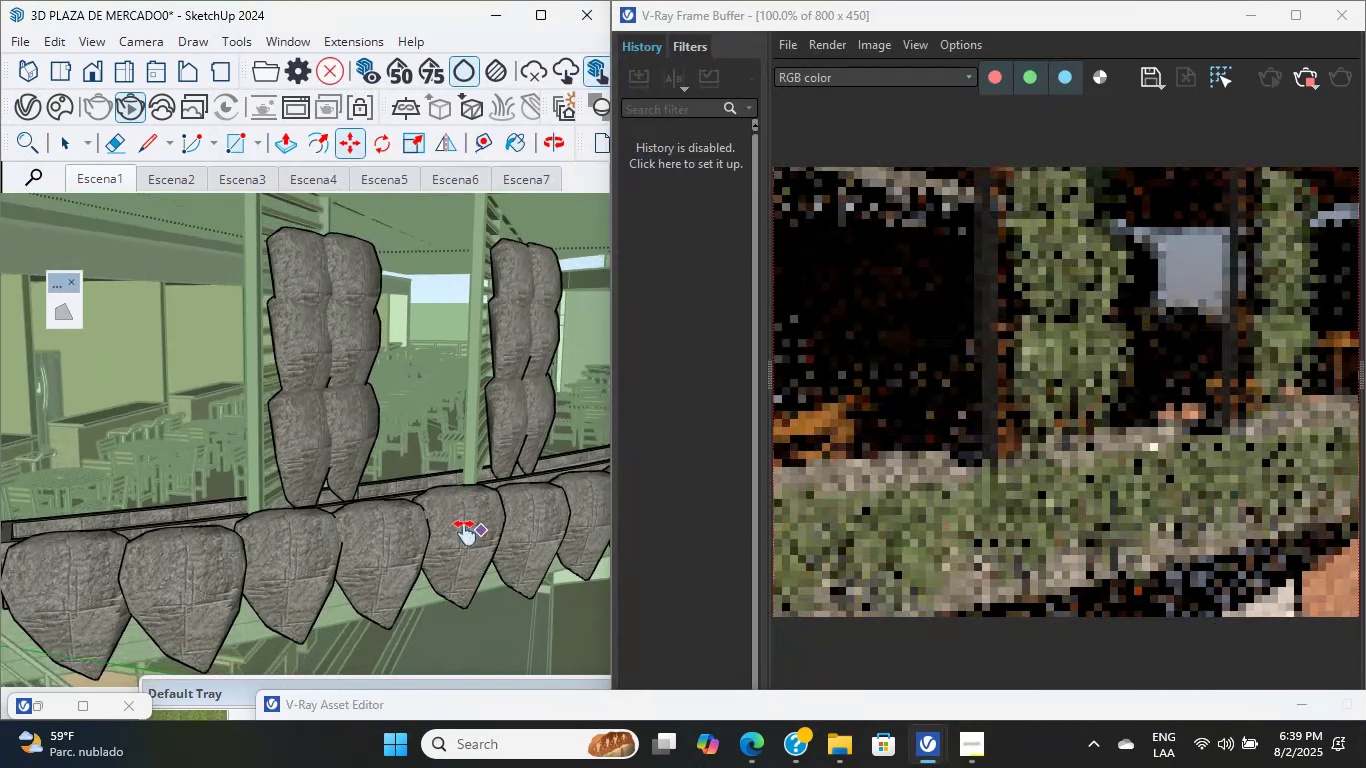 
scroll: coordinate [248, 501], scroll_direction: up, amount: 7.0
 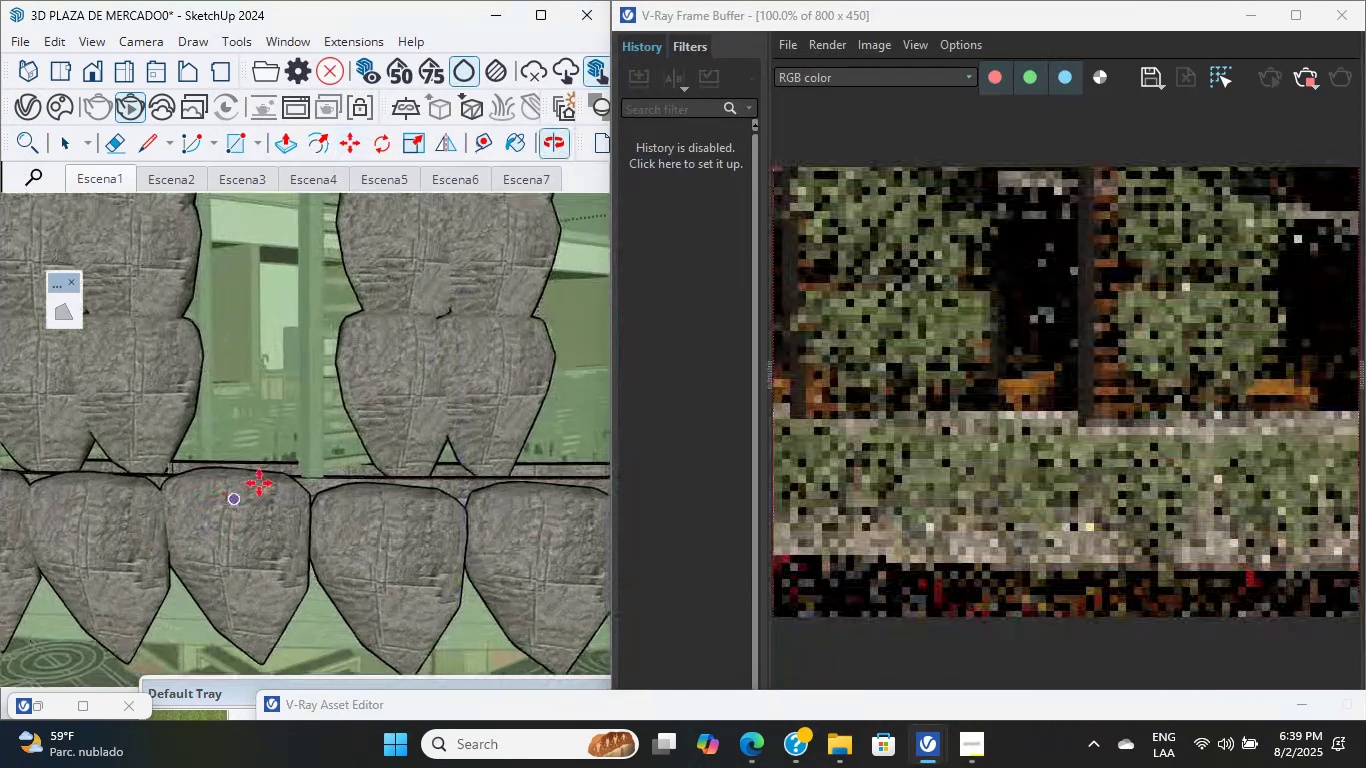 
hold_key(key=ShiftLeft, duration=3.21)
scroll: coordinate [281, 523], scroll_direction: up, amount: 1.0
 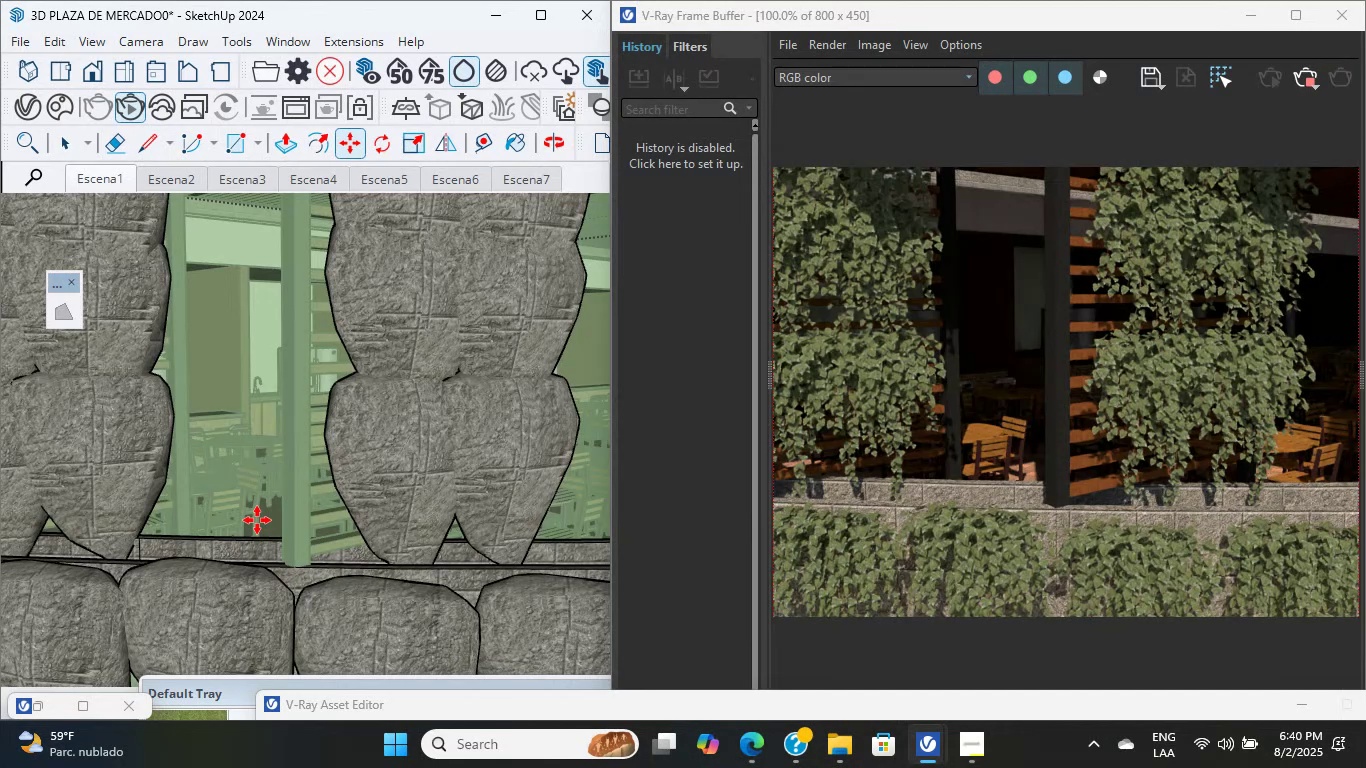 
wait(37.44)
 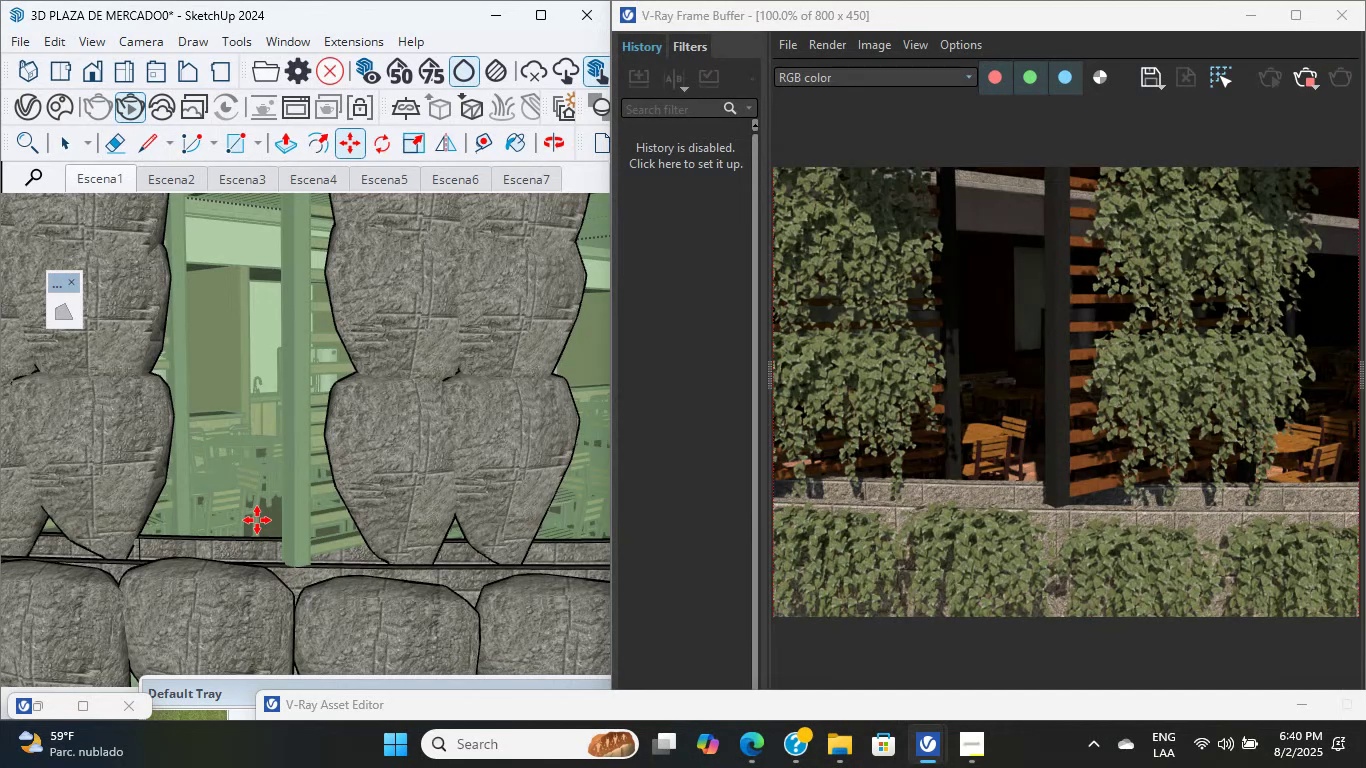 
hold_key(key=ShiftLeft, duration=0.71)
 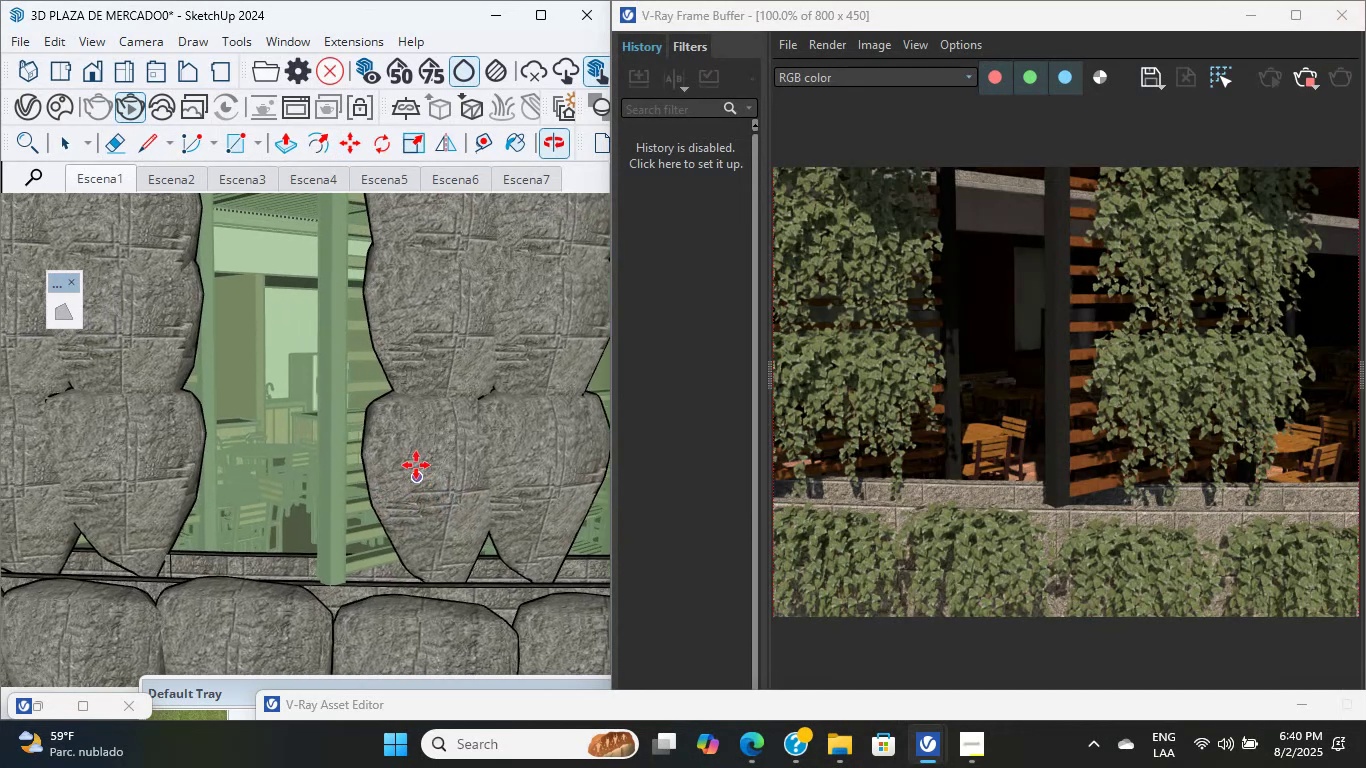 
scroll: coordinate [385, 466], scroll_direction: down, amount: 5.0
 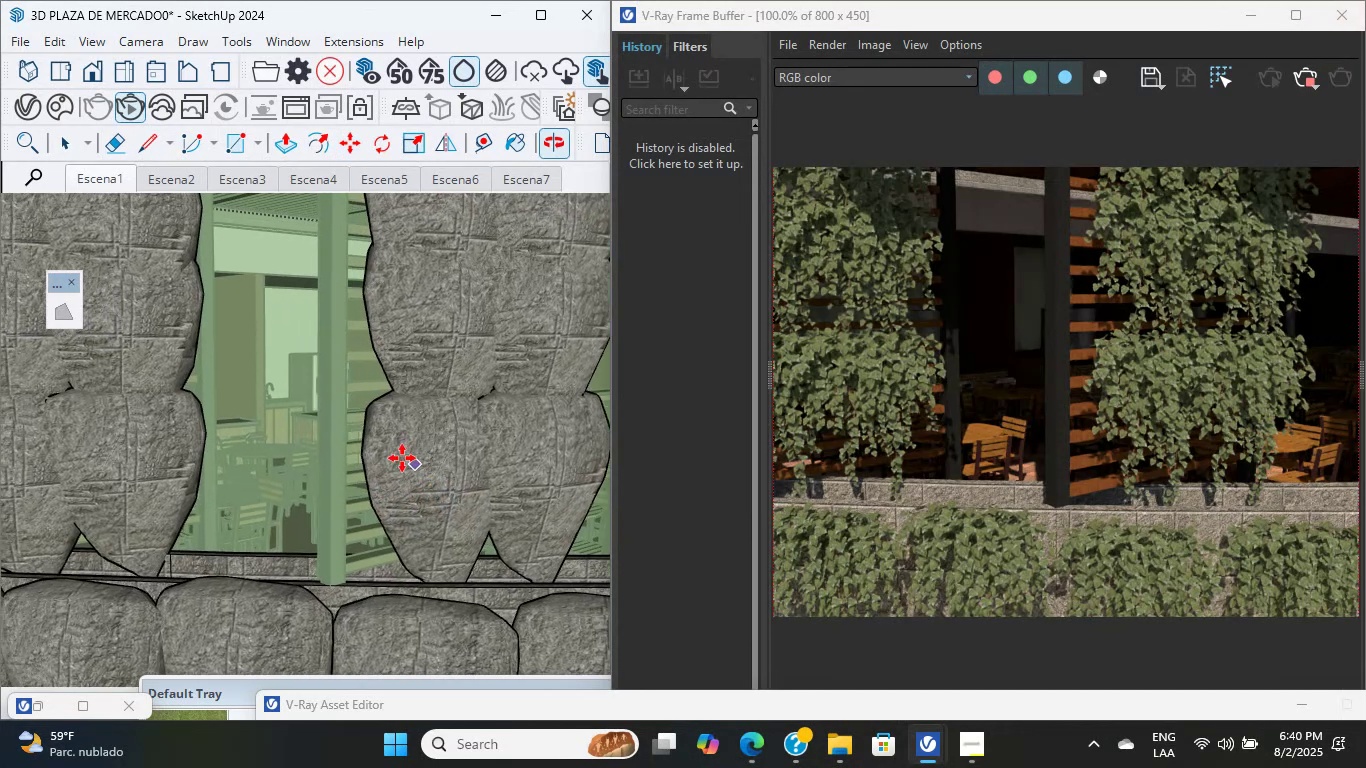 
hold_key(key=ShiftLeft, duration=3.17)
scroll: coordinate [492, 550], scroll_direction: down, amount: 6.0
 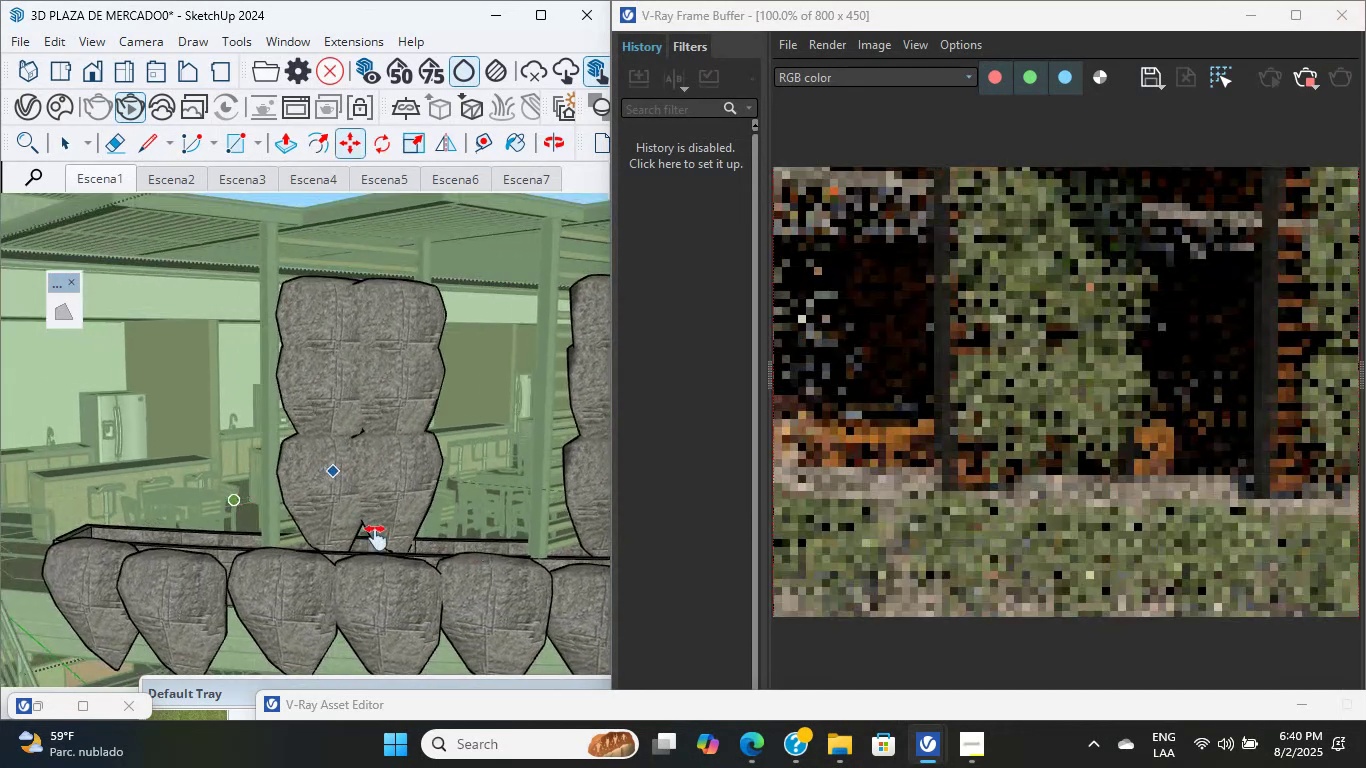 
scroll: coordinate [340, 566], scroll_direction: up, amount: 4.0
 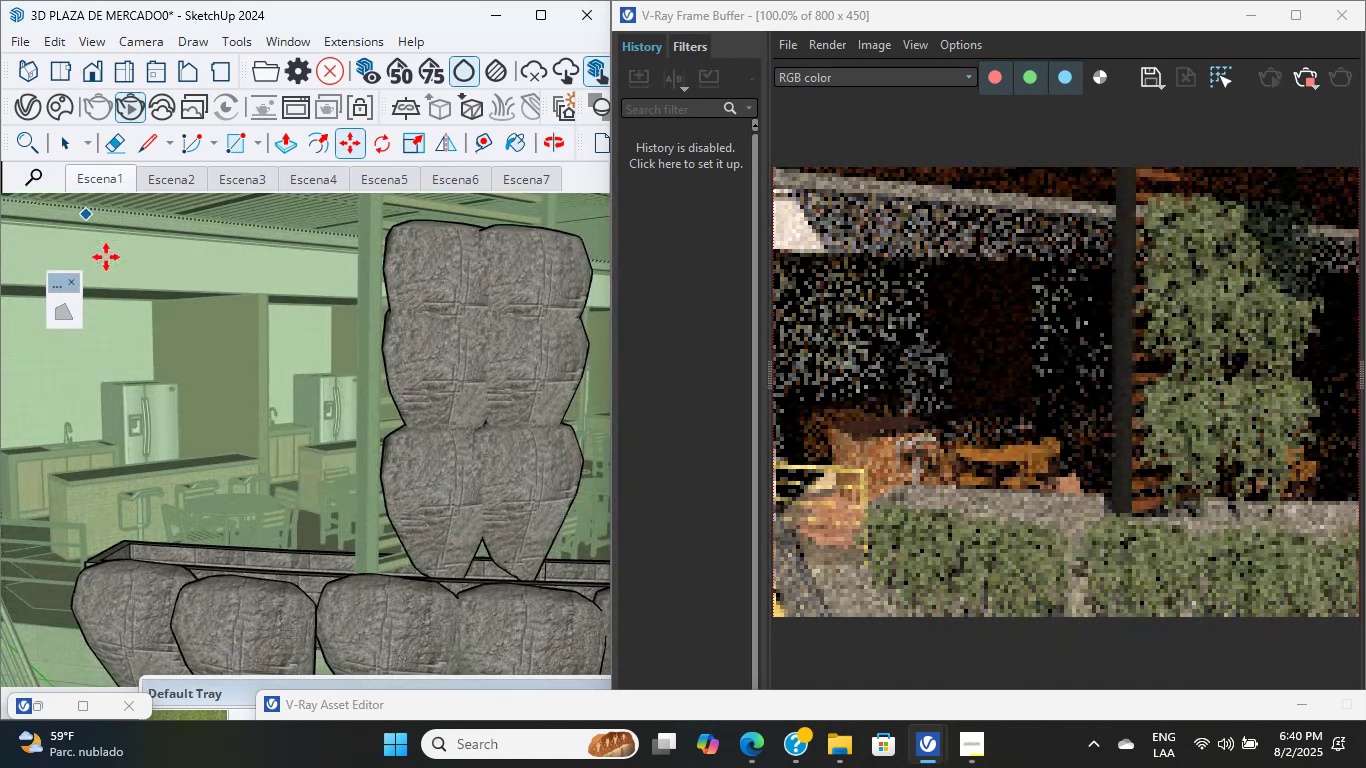 
hold_key(key=ShiftLeft, duration=1.8)
scroll: coordinate [397, 487], scroll_direction: down, amount: 3.0
 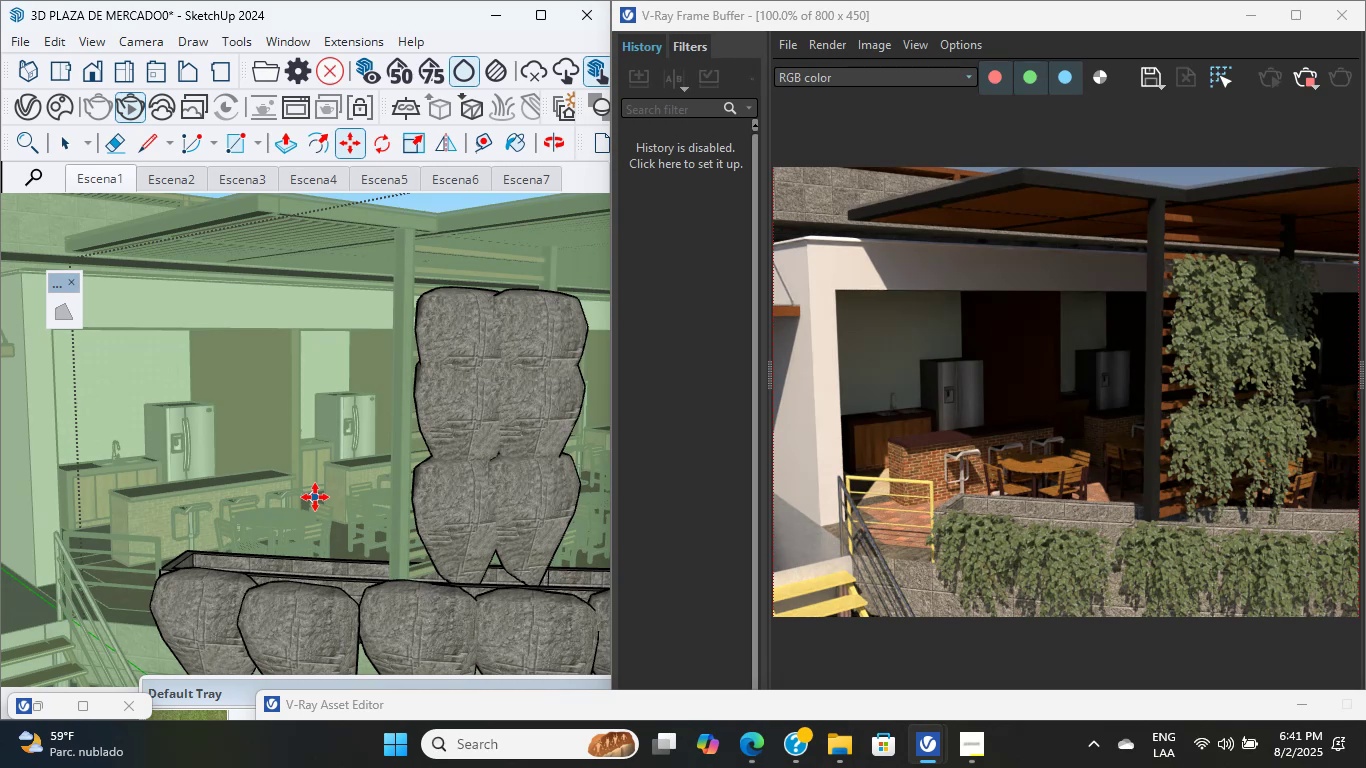 
wait(53.92)
 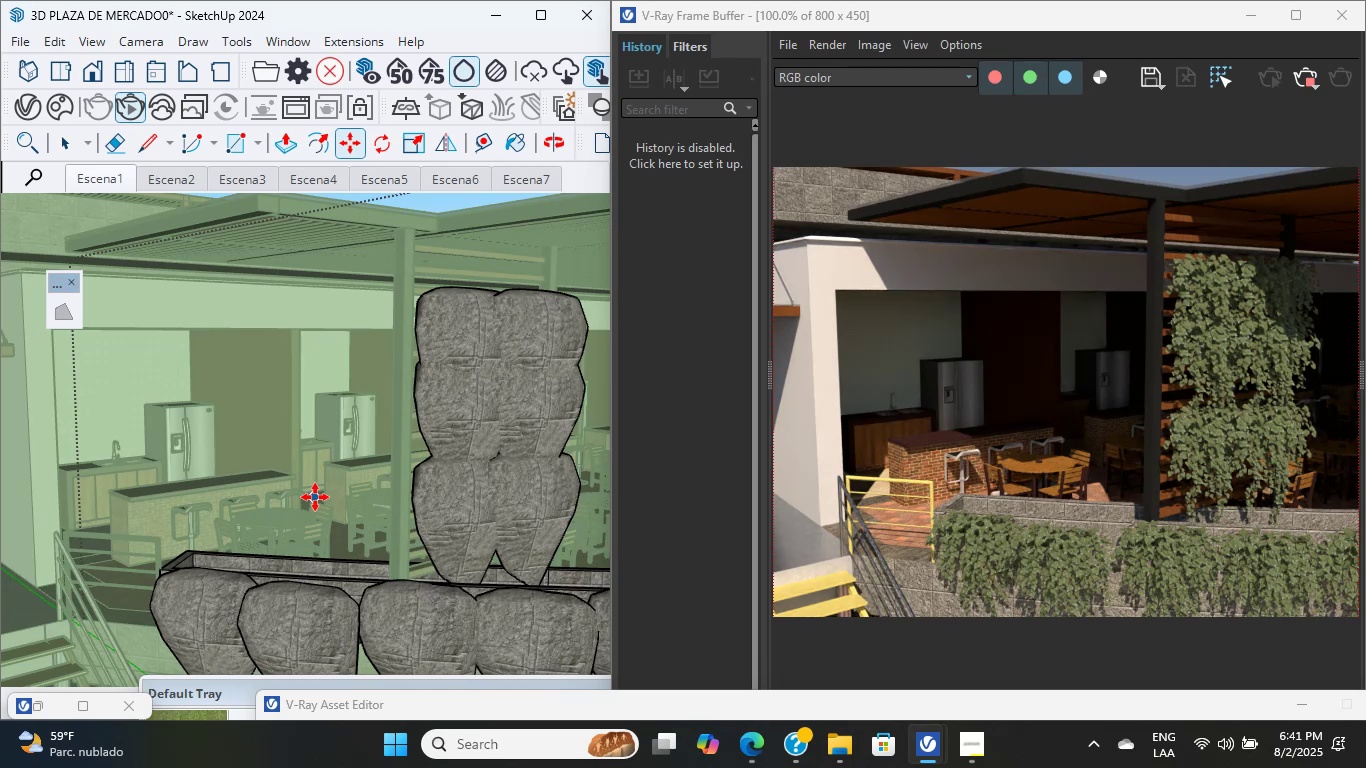 
left_click([848, 463])
 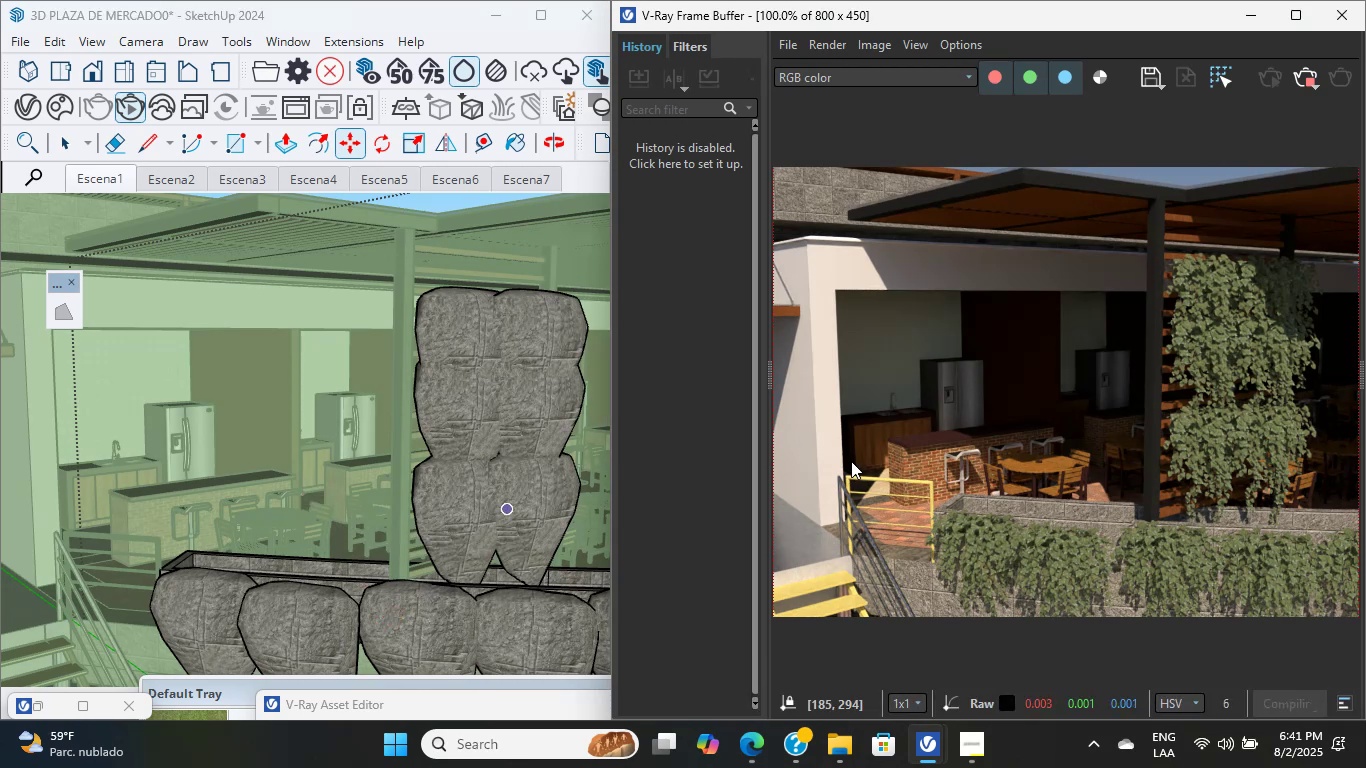 
left_click([851, 461])
 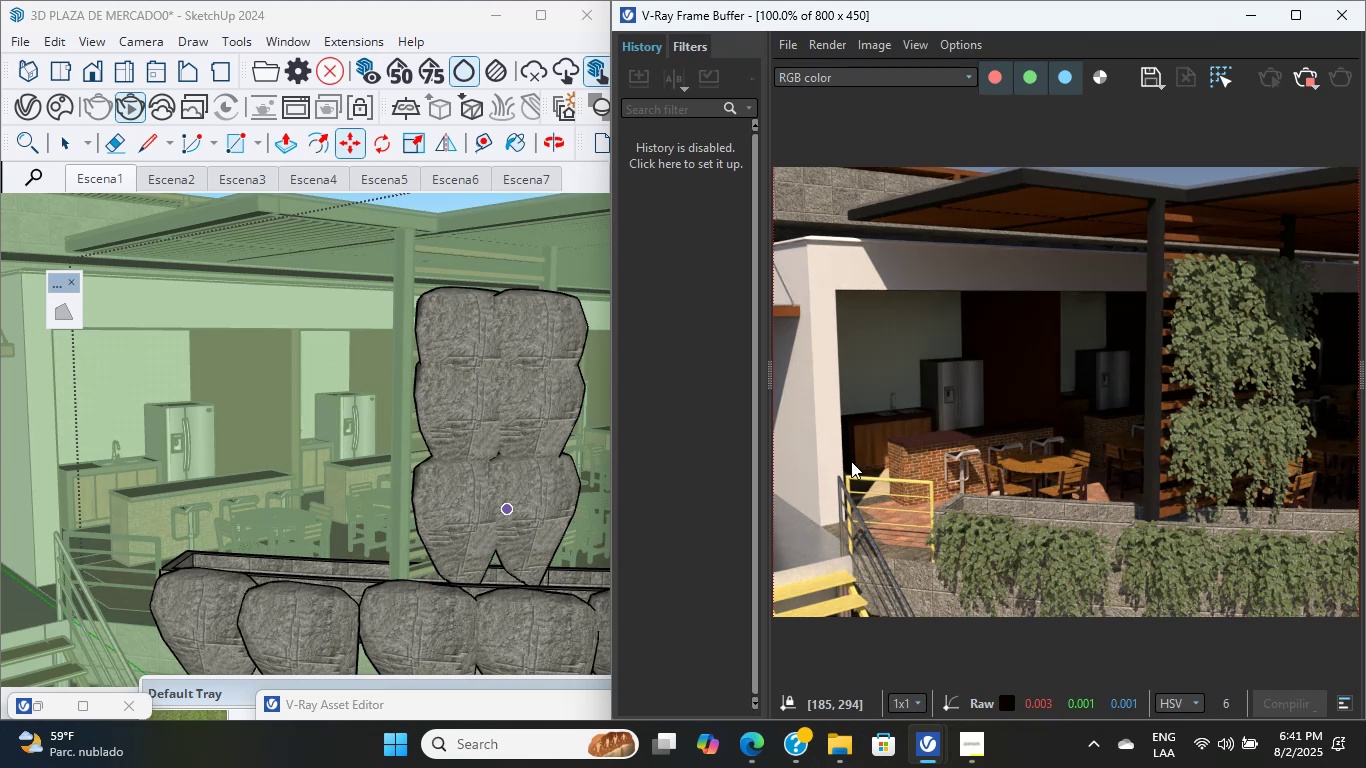 
left_click([851, 461])
 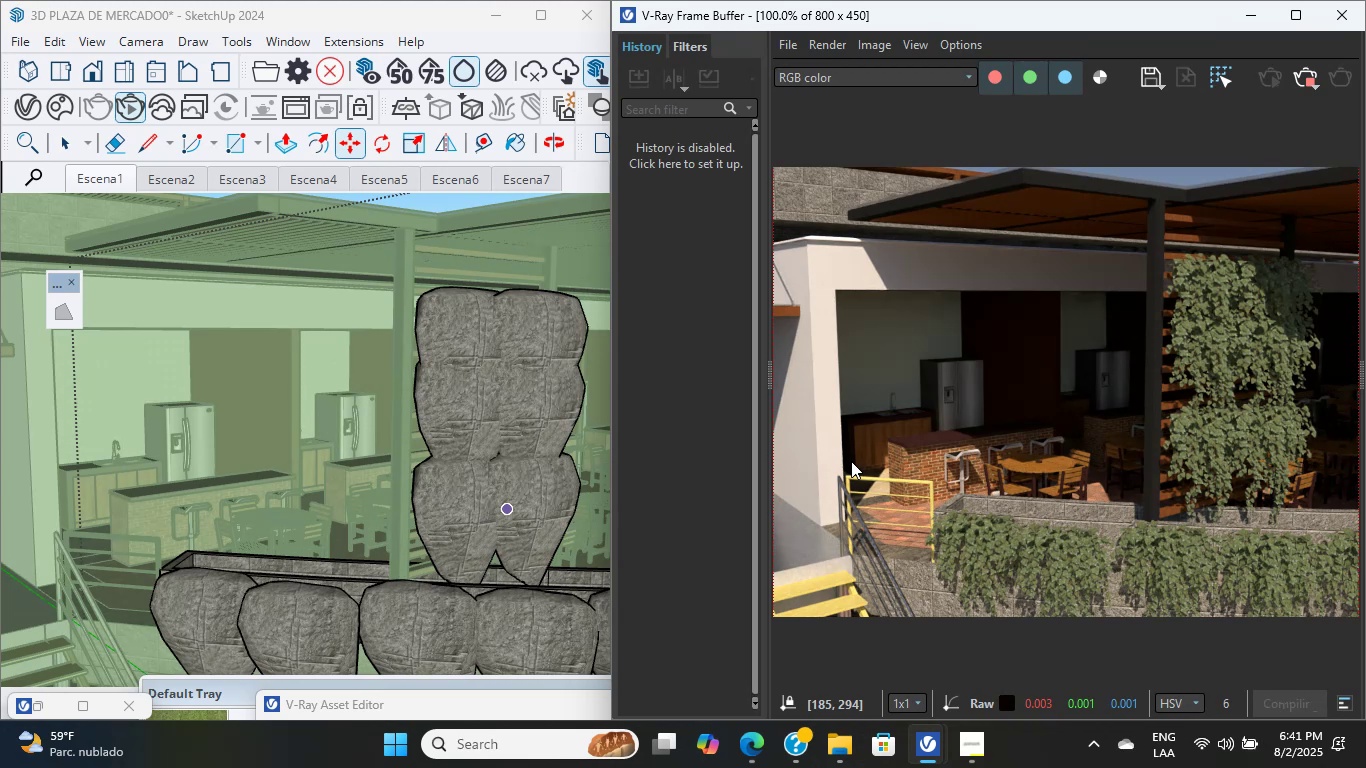 
left_click([851, 461])
 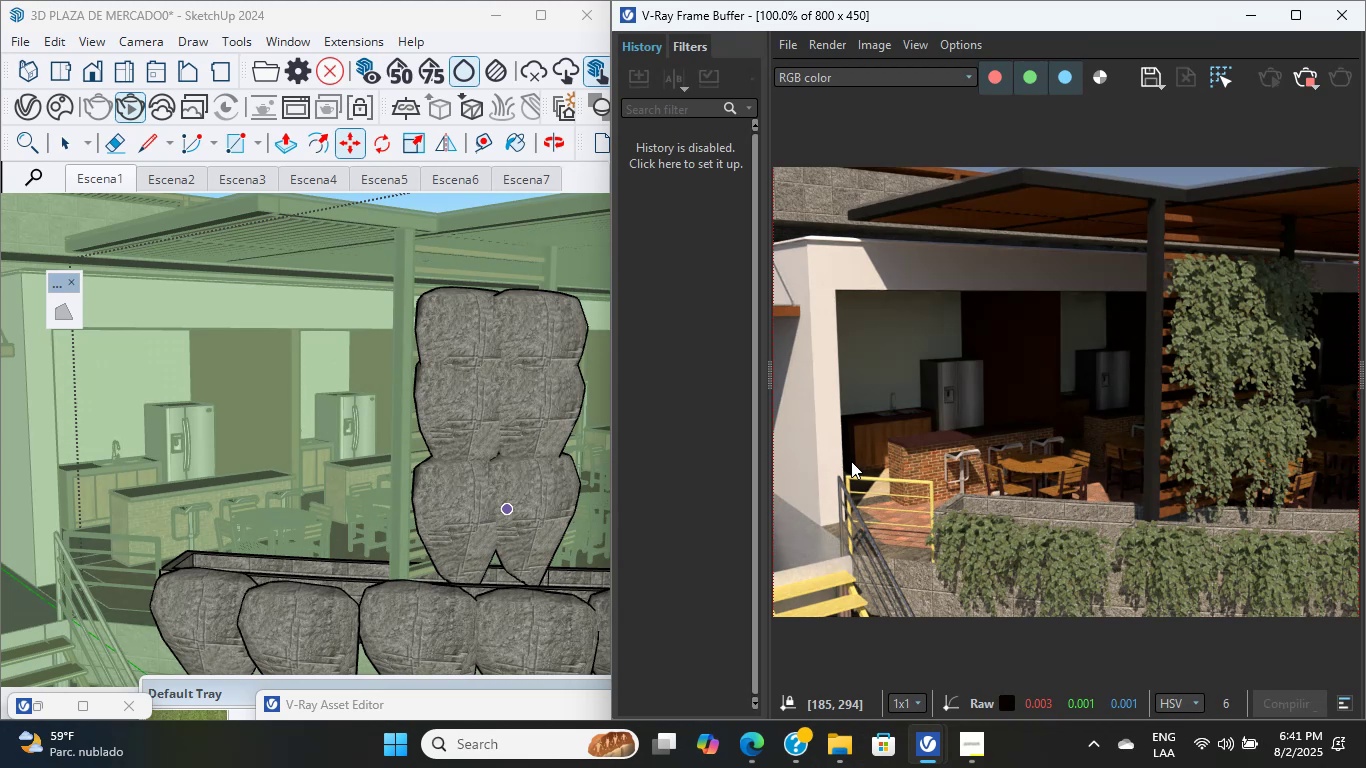 
double_click([851, 461])
 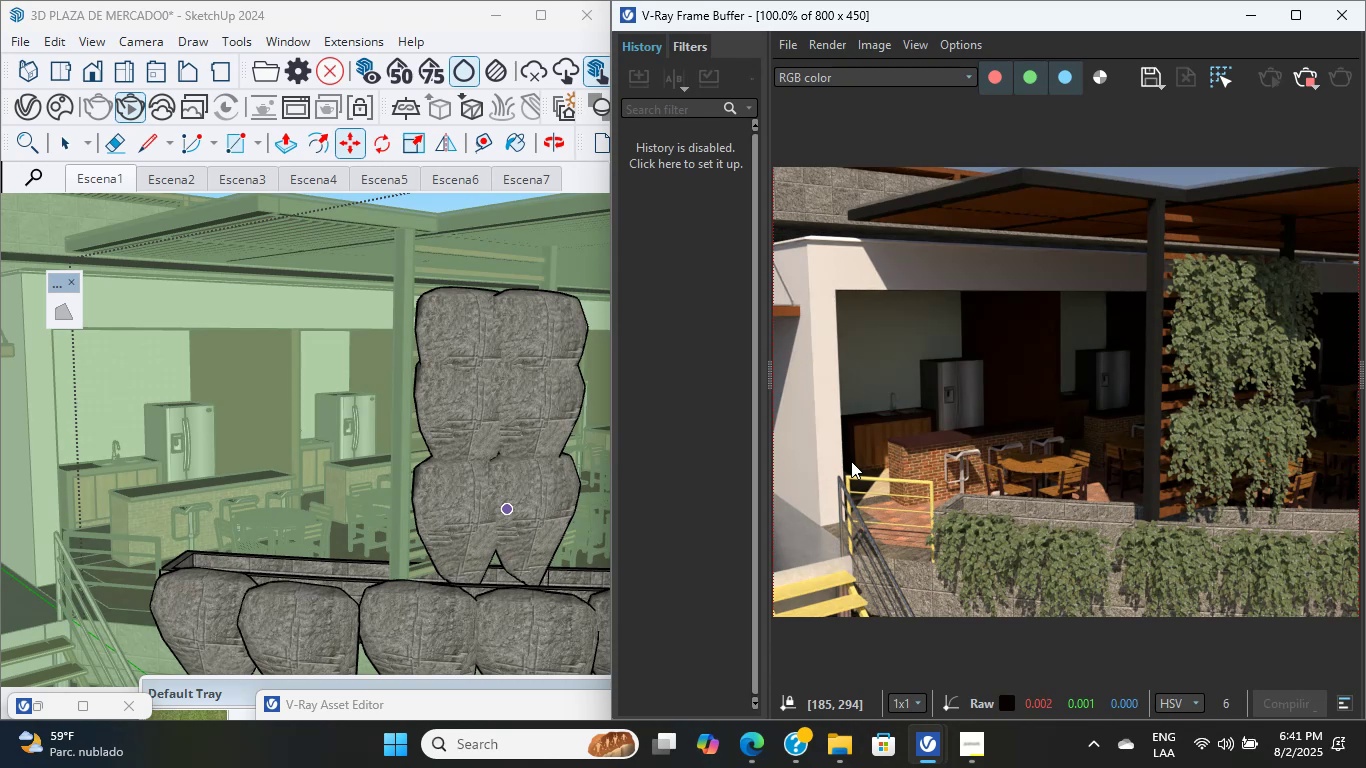 
wait(24.4)
 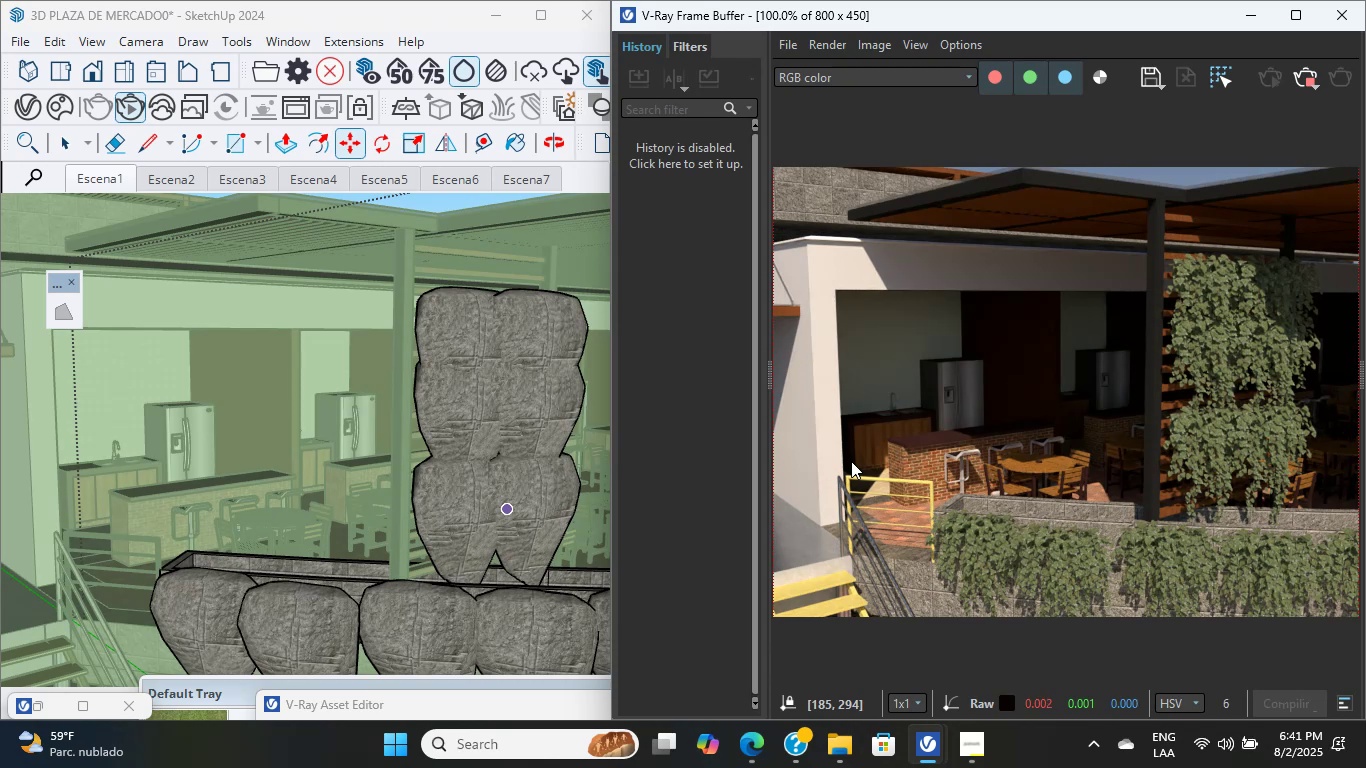 
scroll: coordinate [851, 461], scroll_direction: up, amount: 1.0
 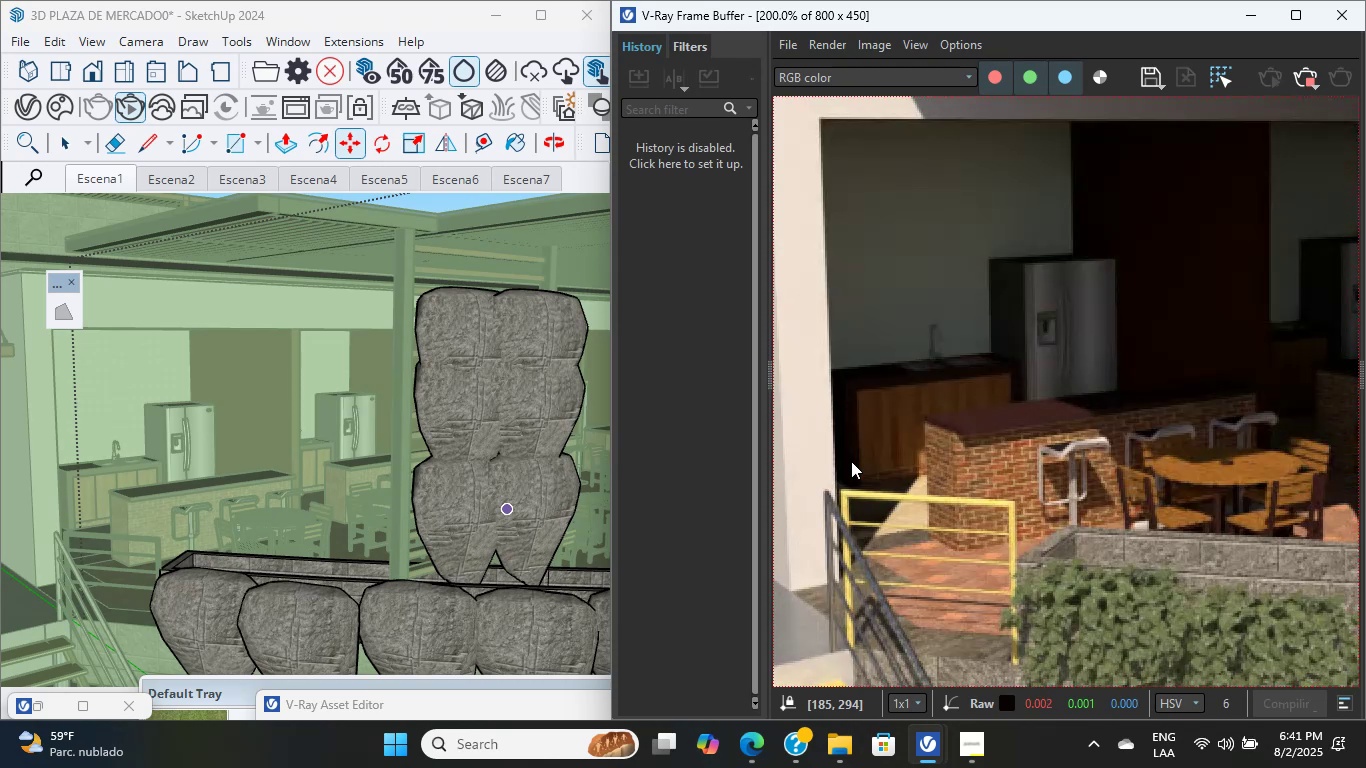 
scroll: coordinate [851, 461], scroll_direction: down, amount: 2.0
 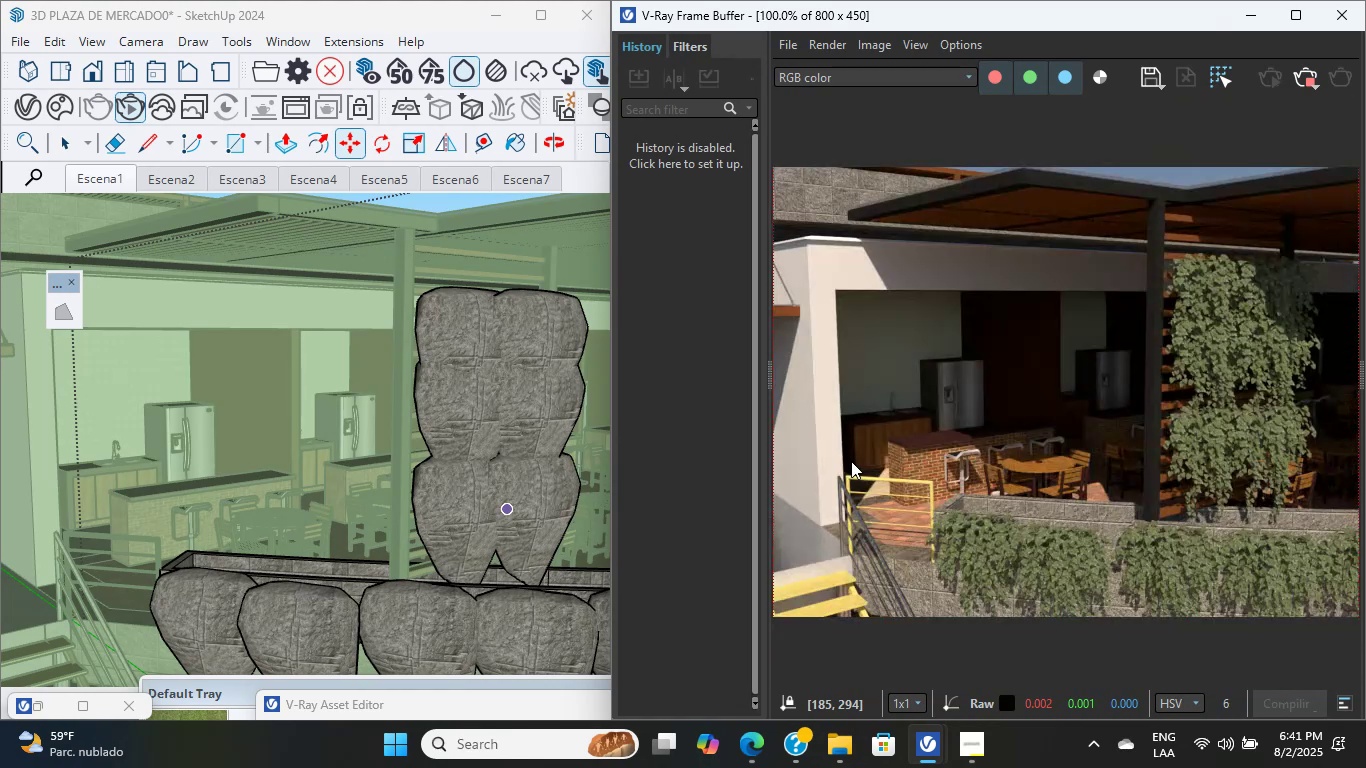 
scroll: coordinate [851, 461], scroll_direction: up, amount: 1.0
 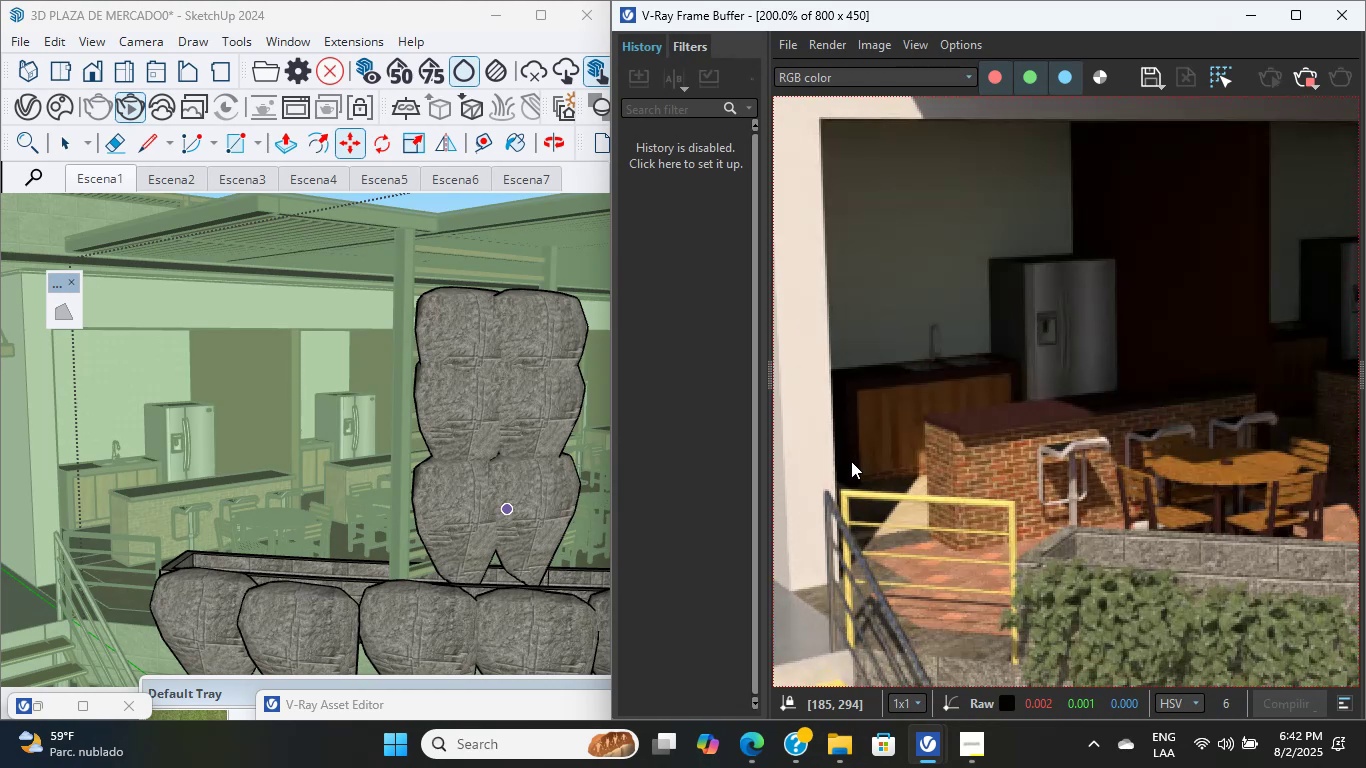 
wait(7.18)
 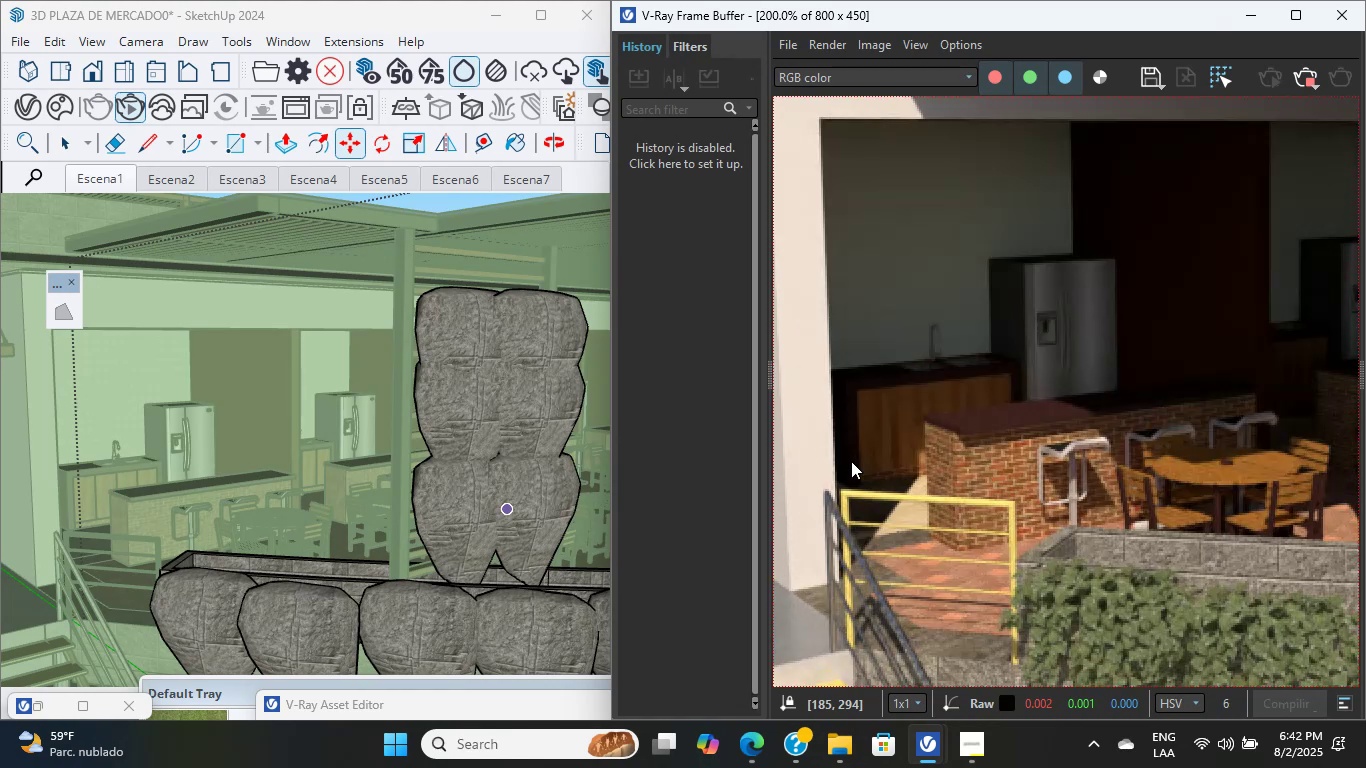 
scroll: coordinate [975, 464], scroll_direction: down, amount: 3.0
 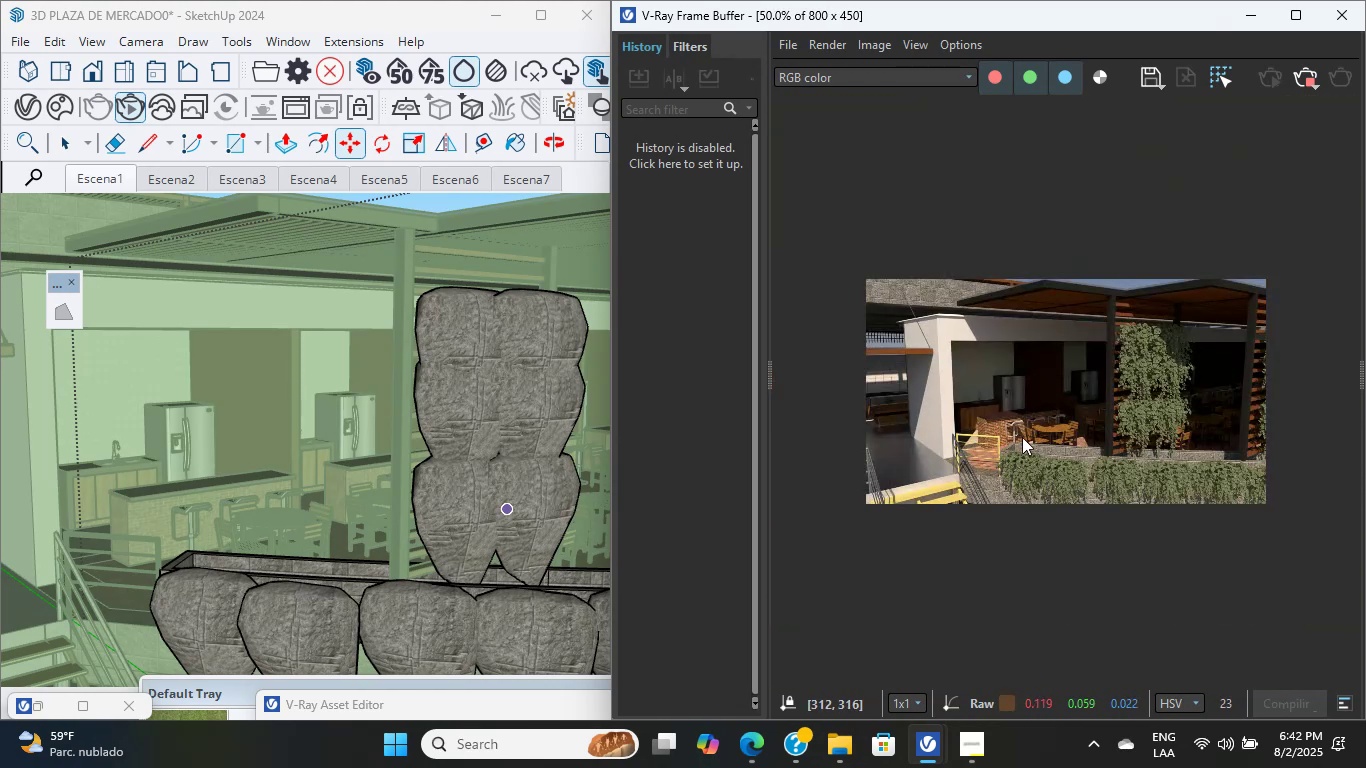 
scroll: coordinate [1025, 447], scroll_direction: up, amount: 2.0
 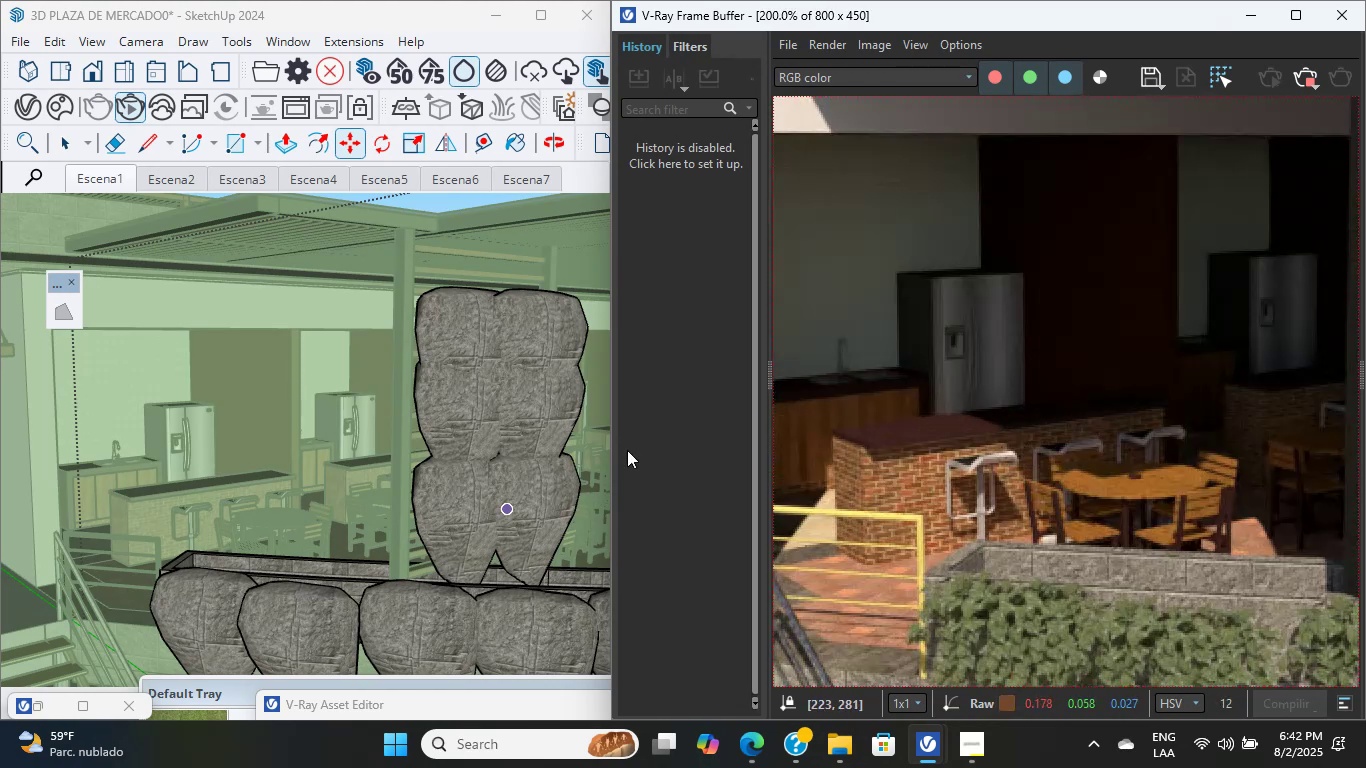 
hold_key(key=ShiftLeft, duration=0.73)
 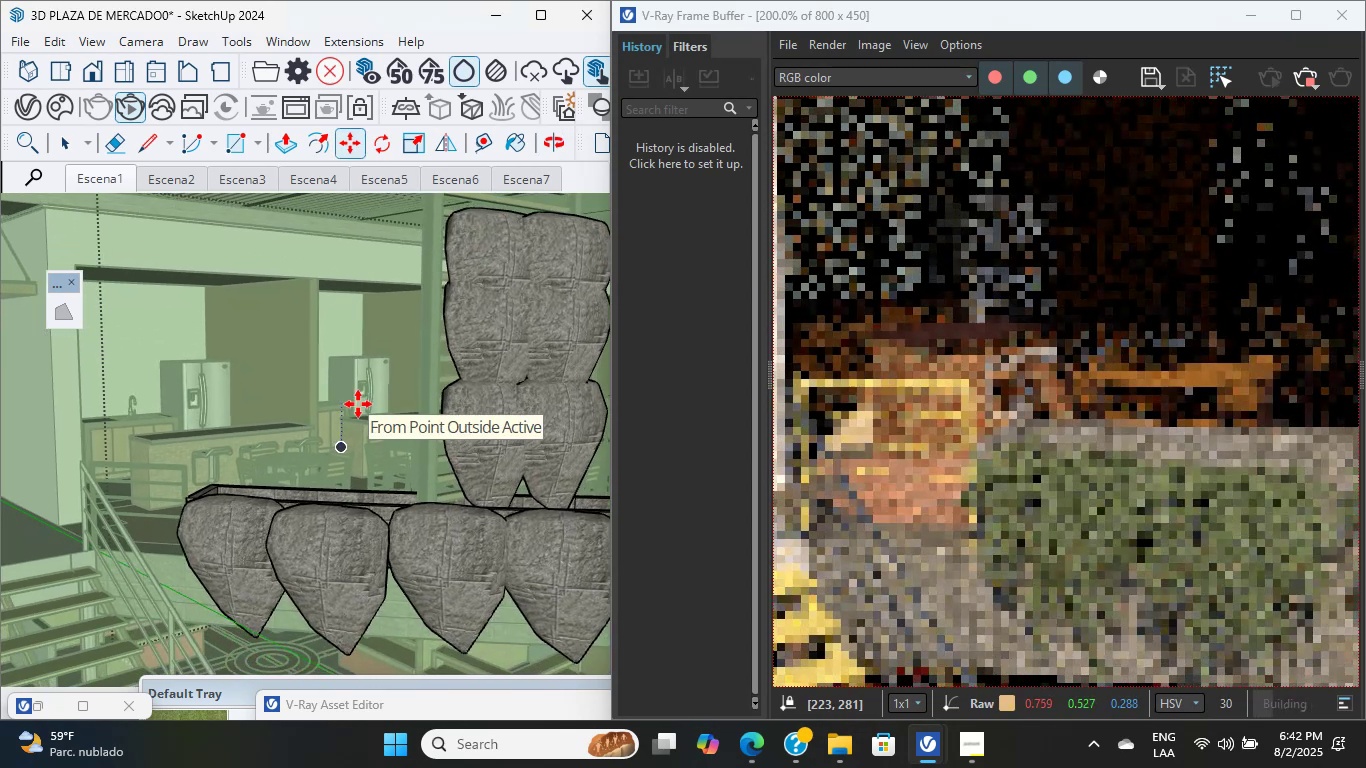 
scroll: coordinate [286, 496], scroll_direction: none, amount: 0.0
 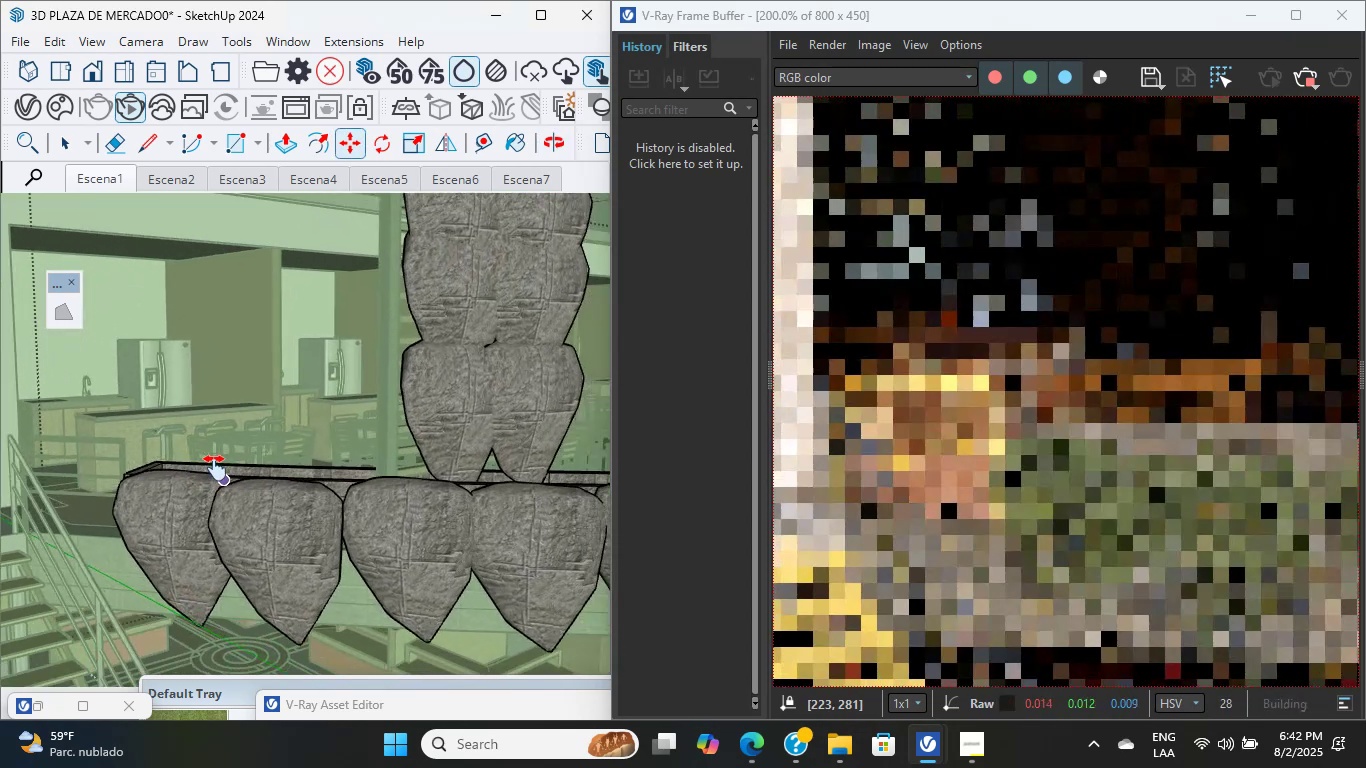 
hold_key(key=ShiftLeft, duration=0.33)
 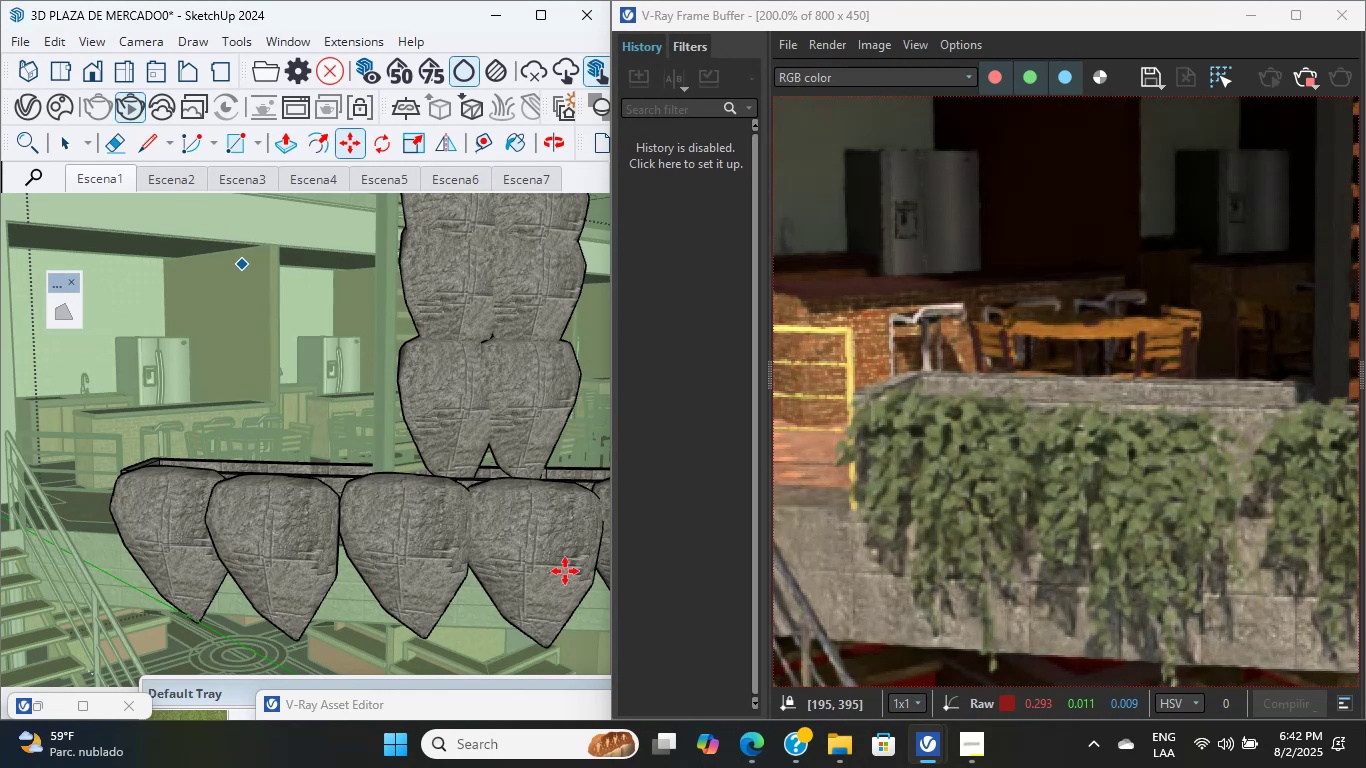 
wait(12.85)
 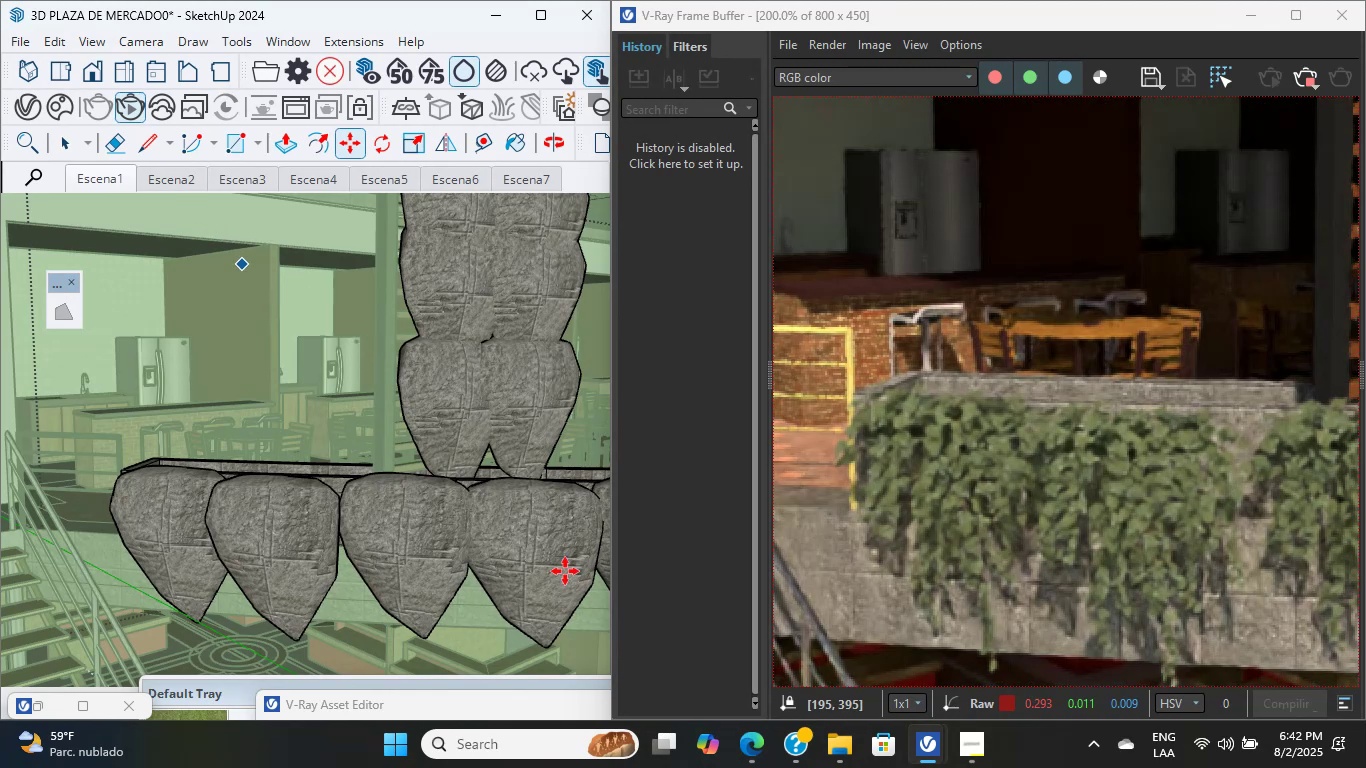 
left_click([125, 114])
 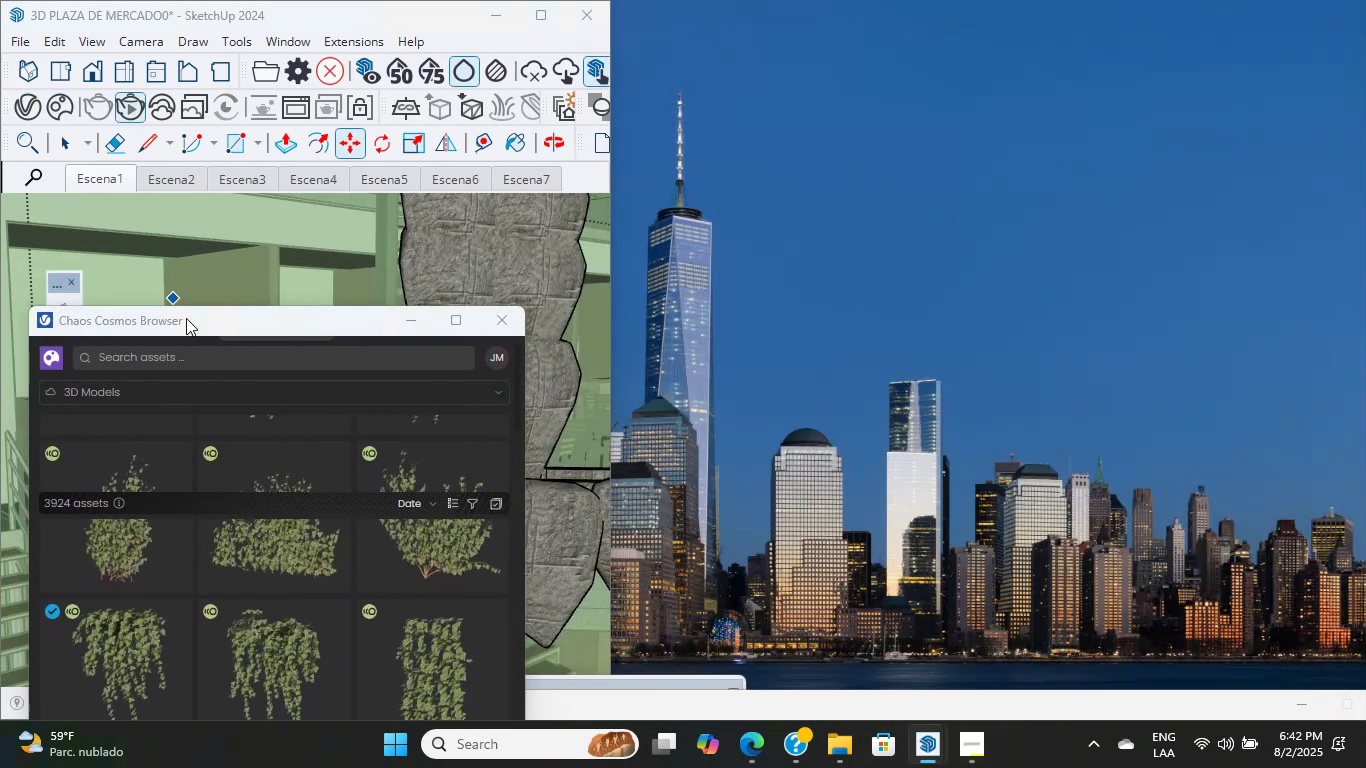 
left_click([352, 238])
 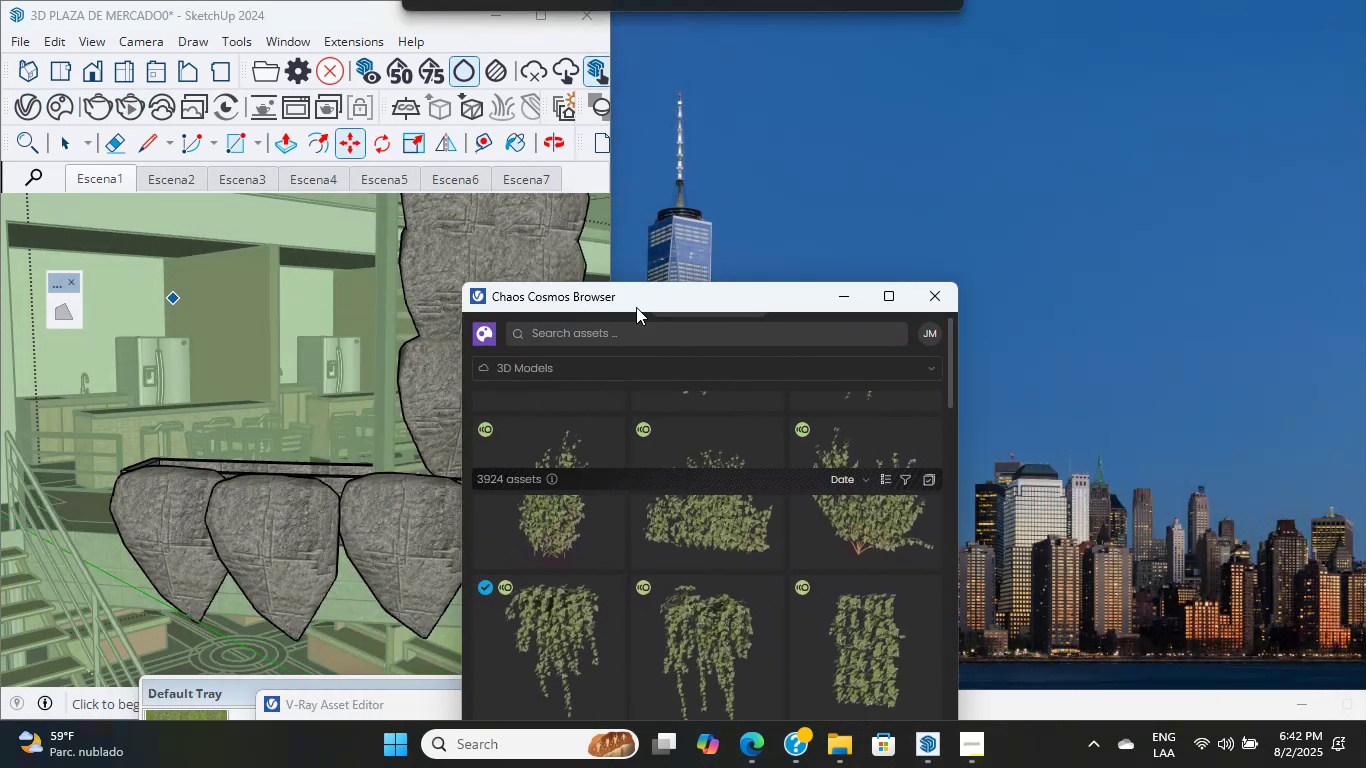 
scroll: coordinate [660, 524], scroll_direction: down, amount: 15.0
 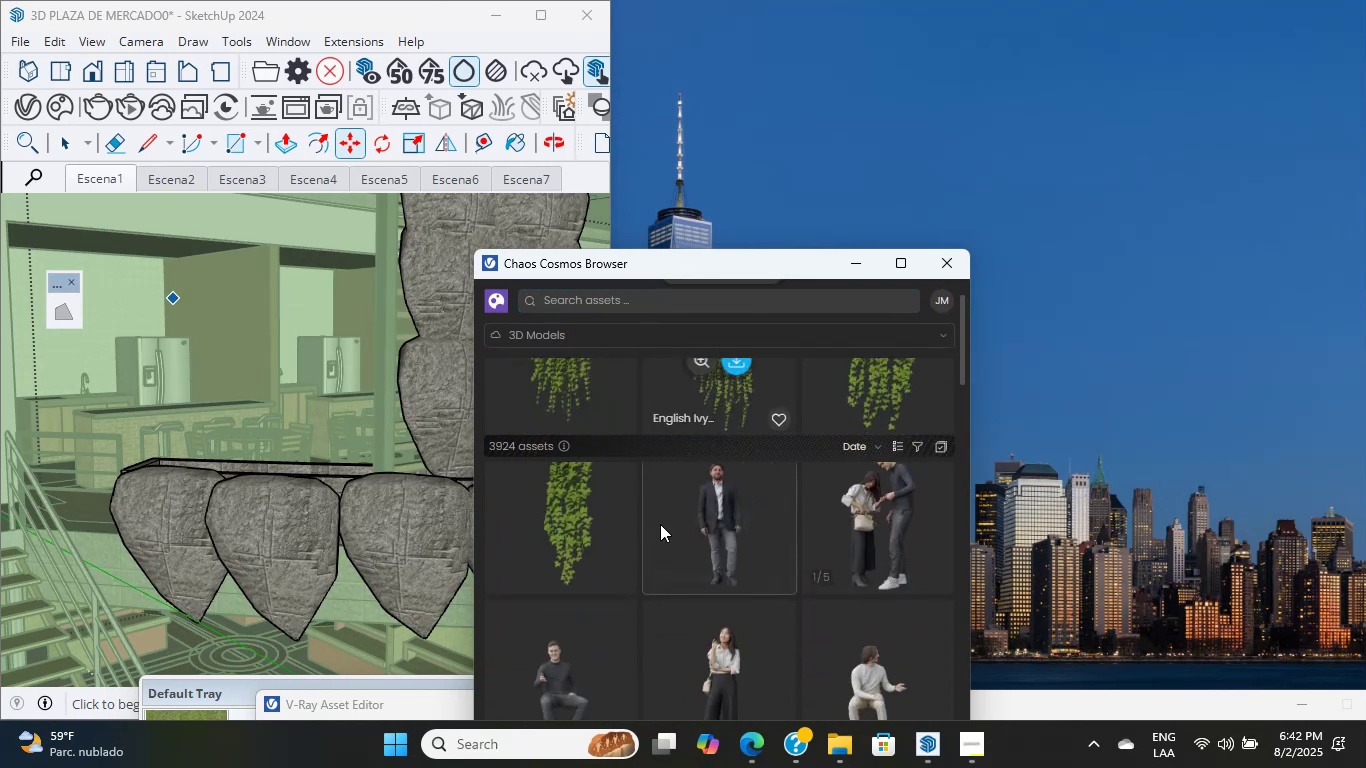 
scroll: coordinate [660, 524], scroll_direction: up, amount: 4.0
 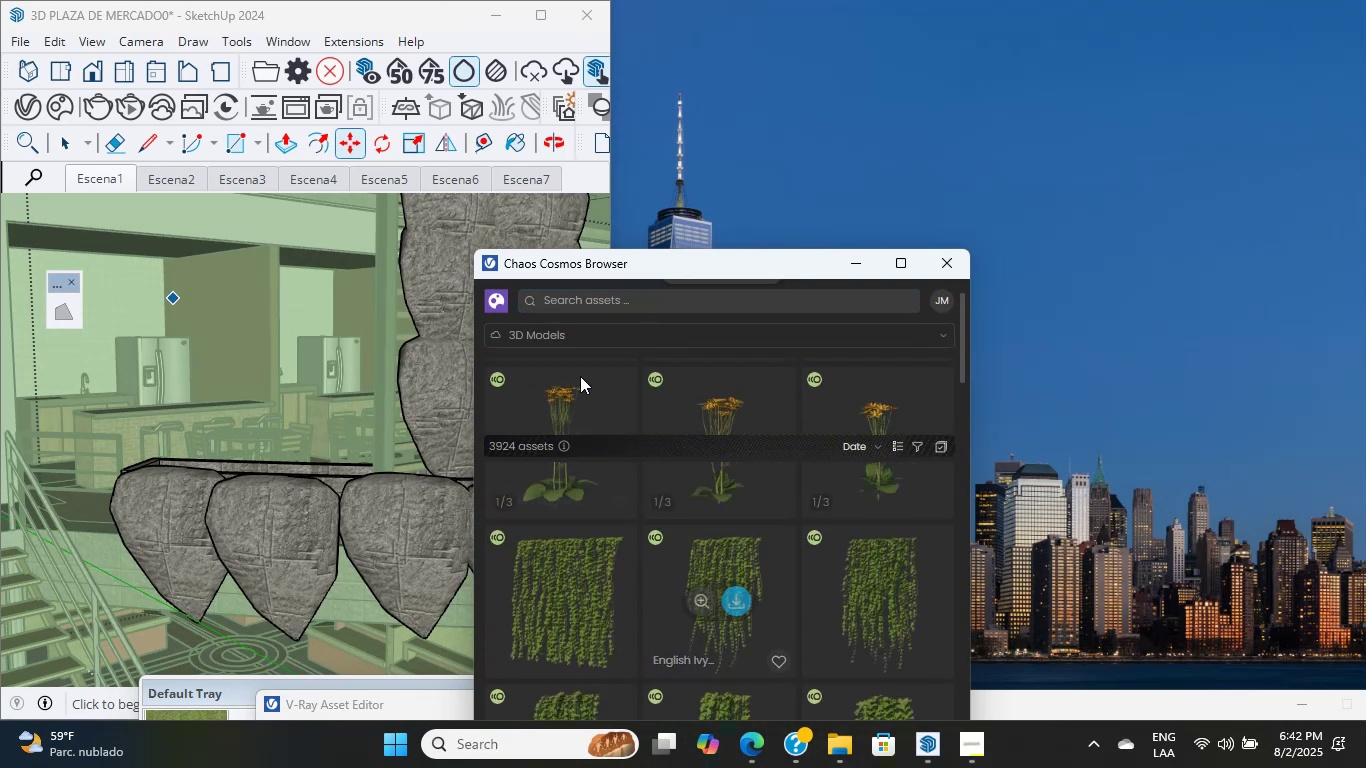 
left_click([463, 369])
 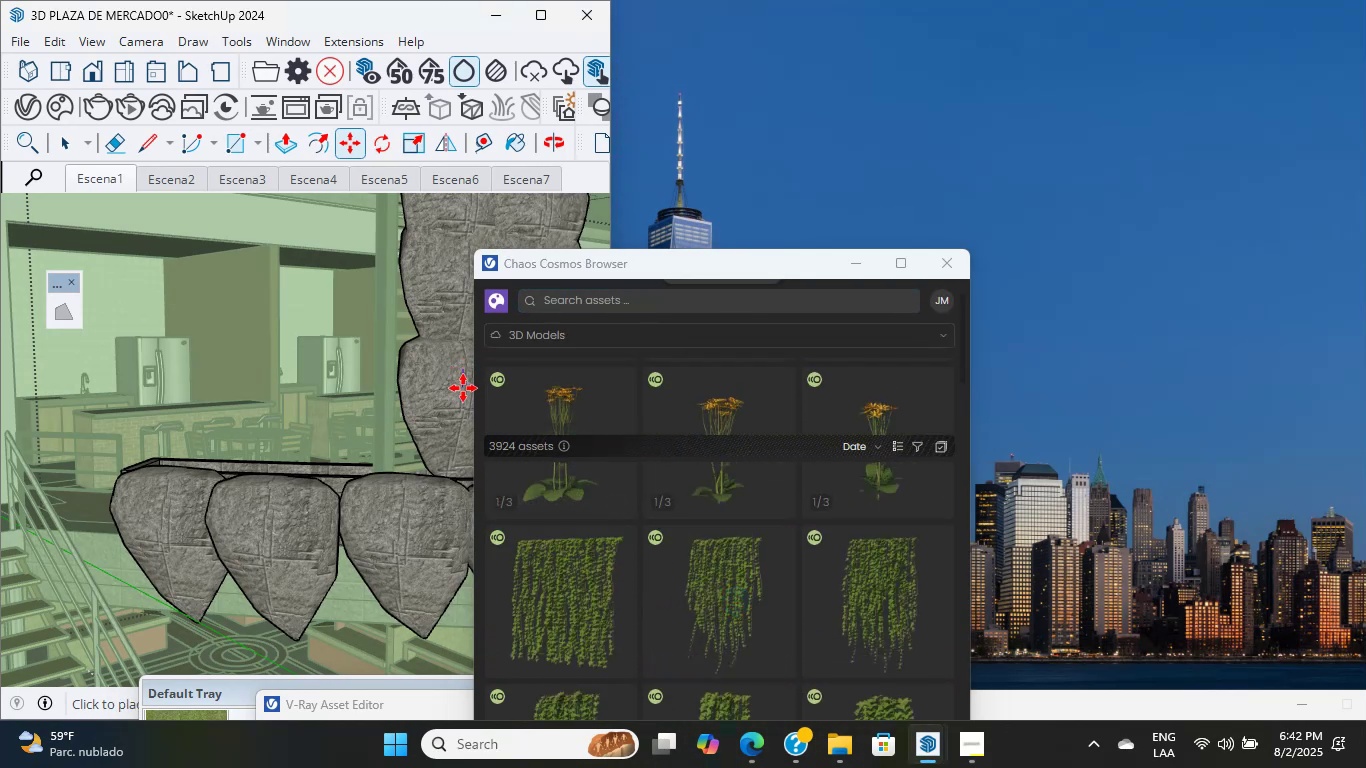 
key(Escape)
 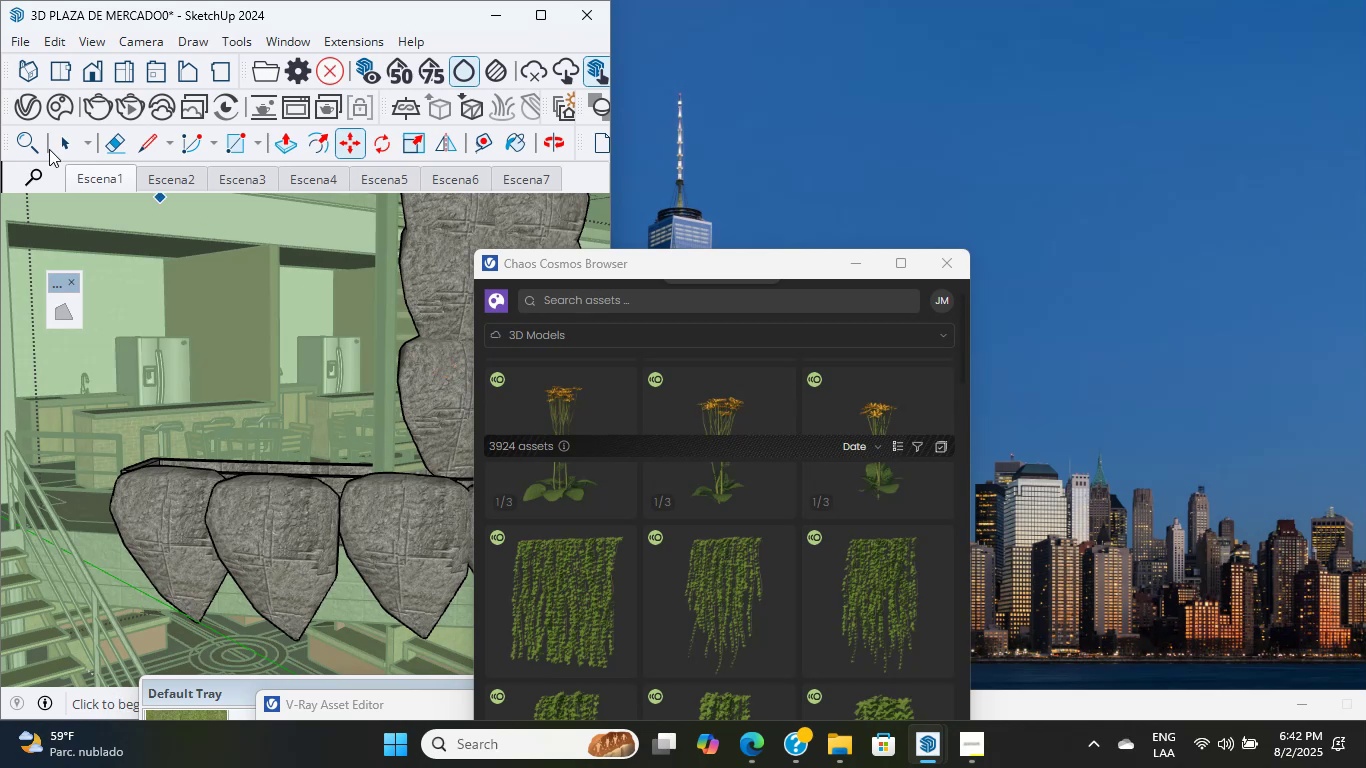 
left_click([78, 145])
 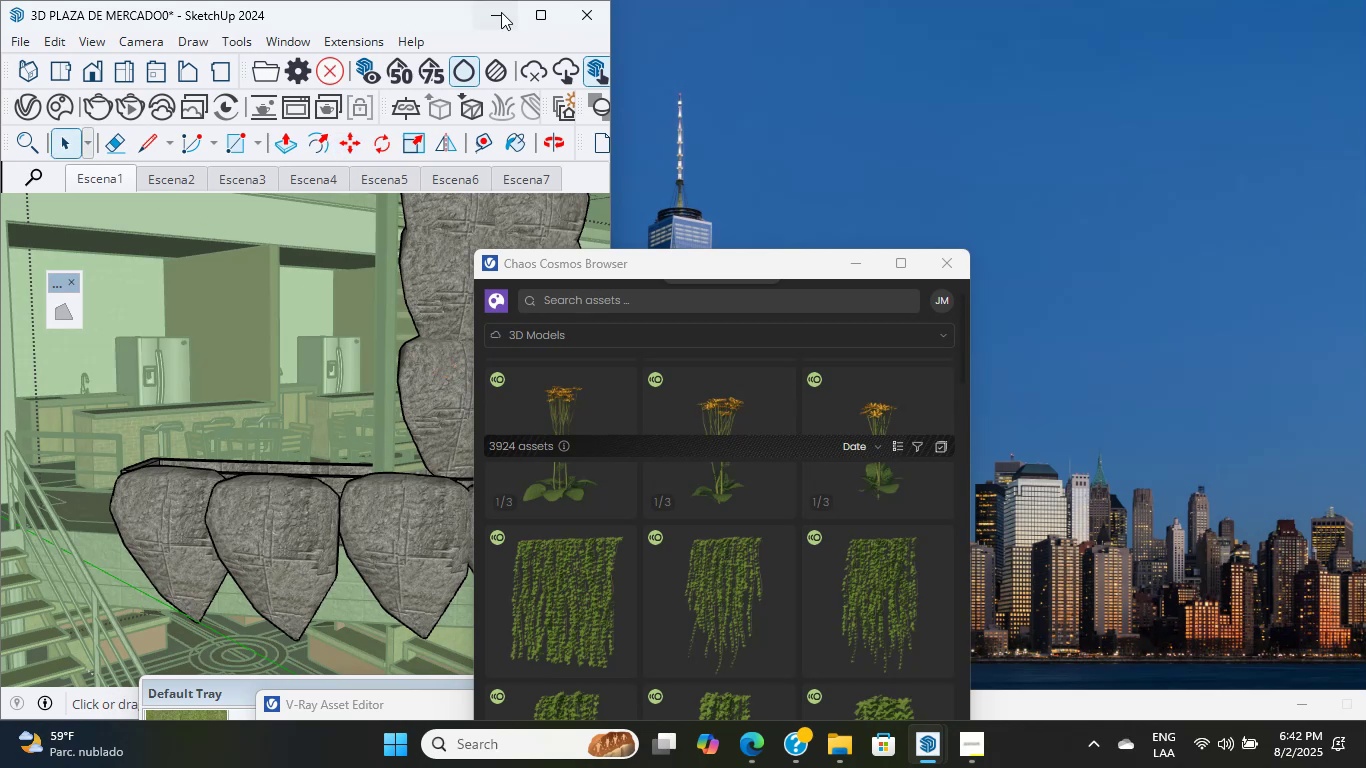 
left_click([548, 21])
 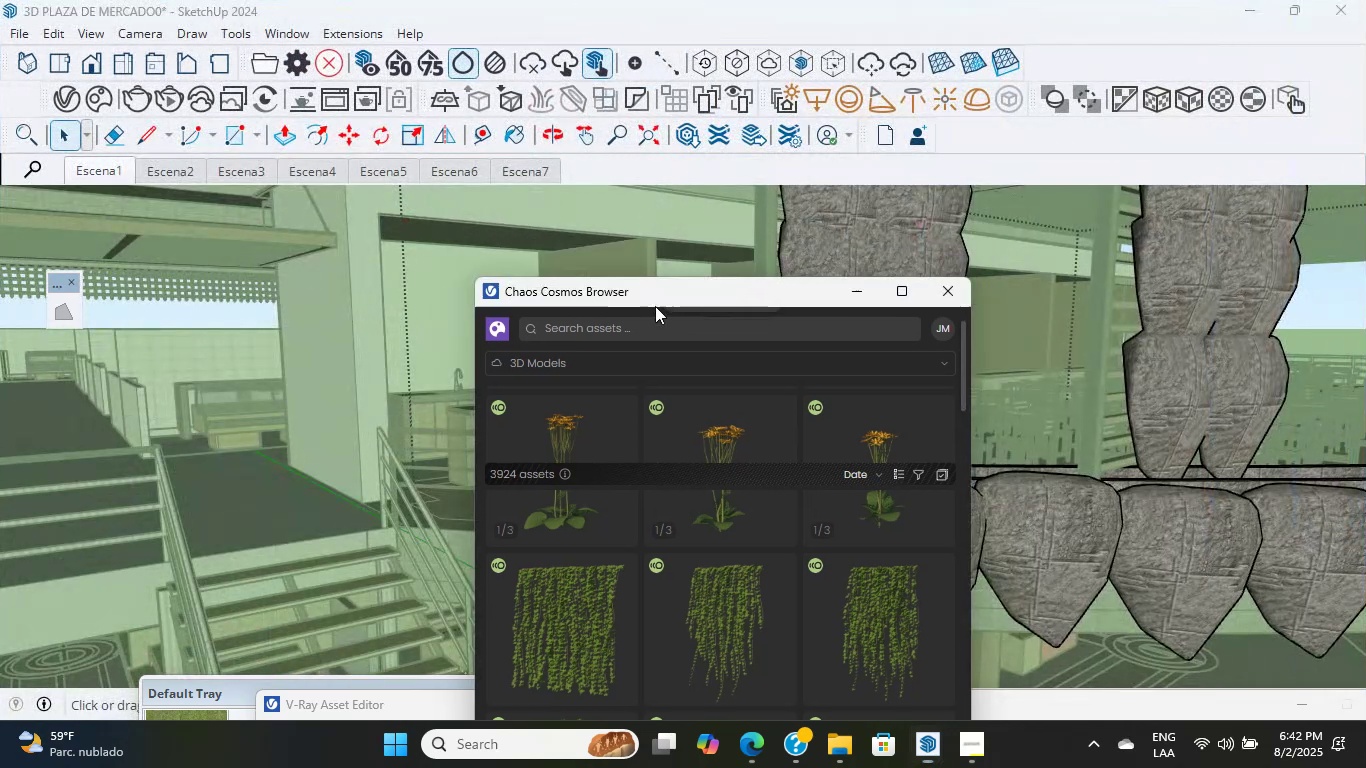 
scroll: coordinate [1009, 330], scroll_direction: down, amount: 20.0
 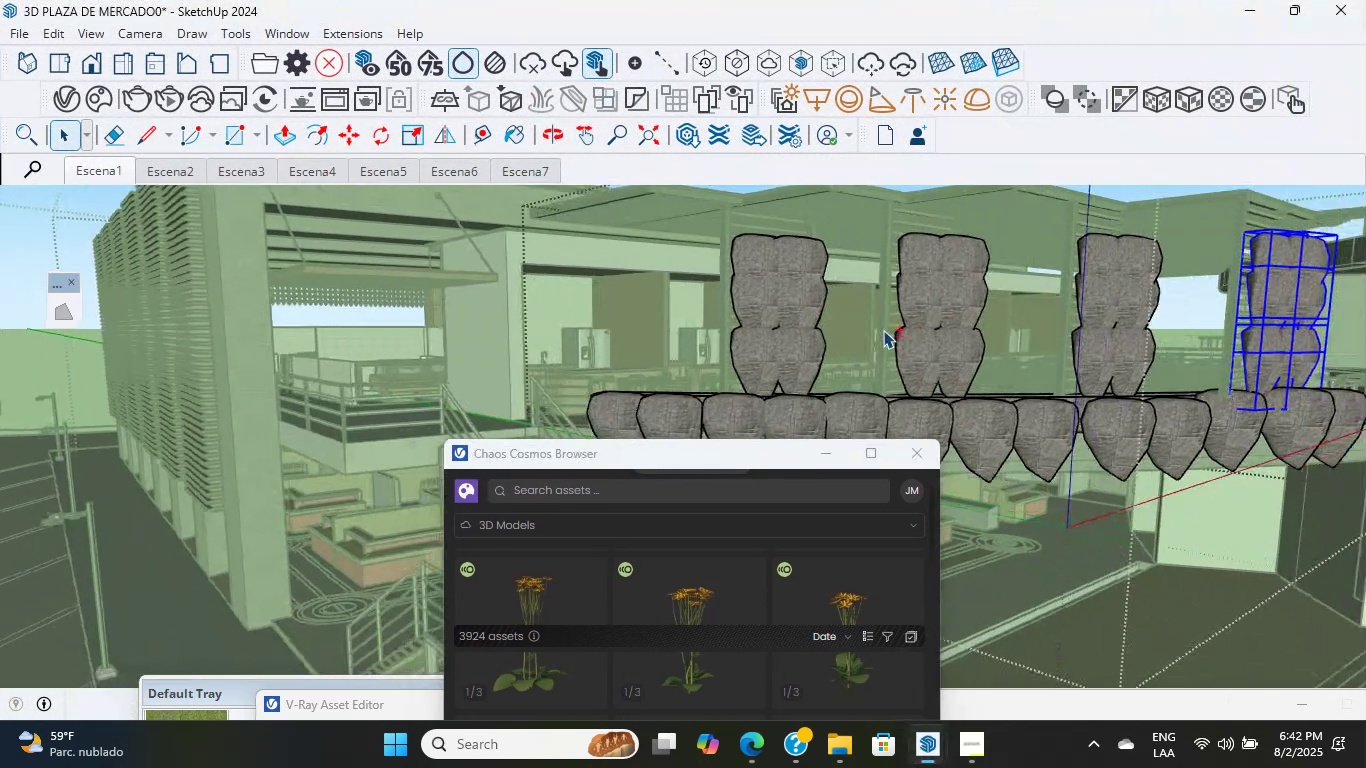 
hold_key(key=ShiftLeft, duration=12.07)
double_click([987, 358])
 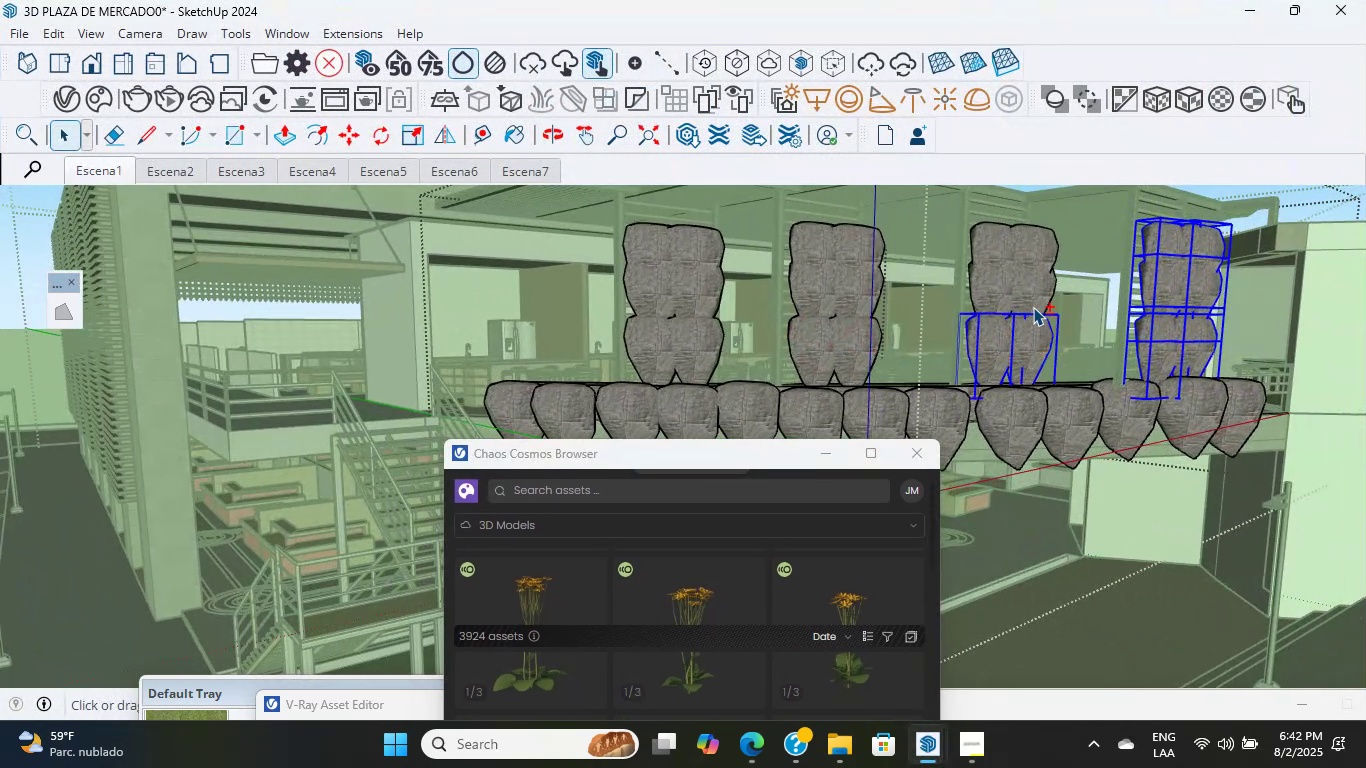 
left_click([1027, 301])
 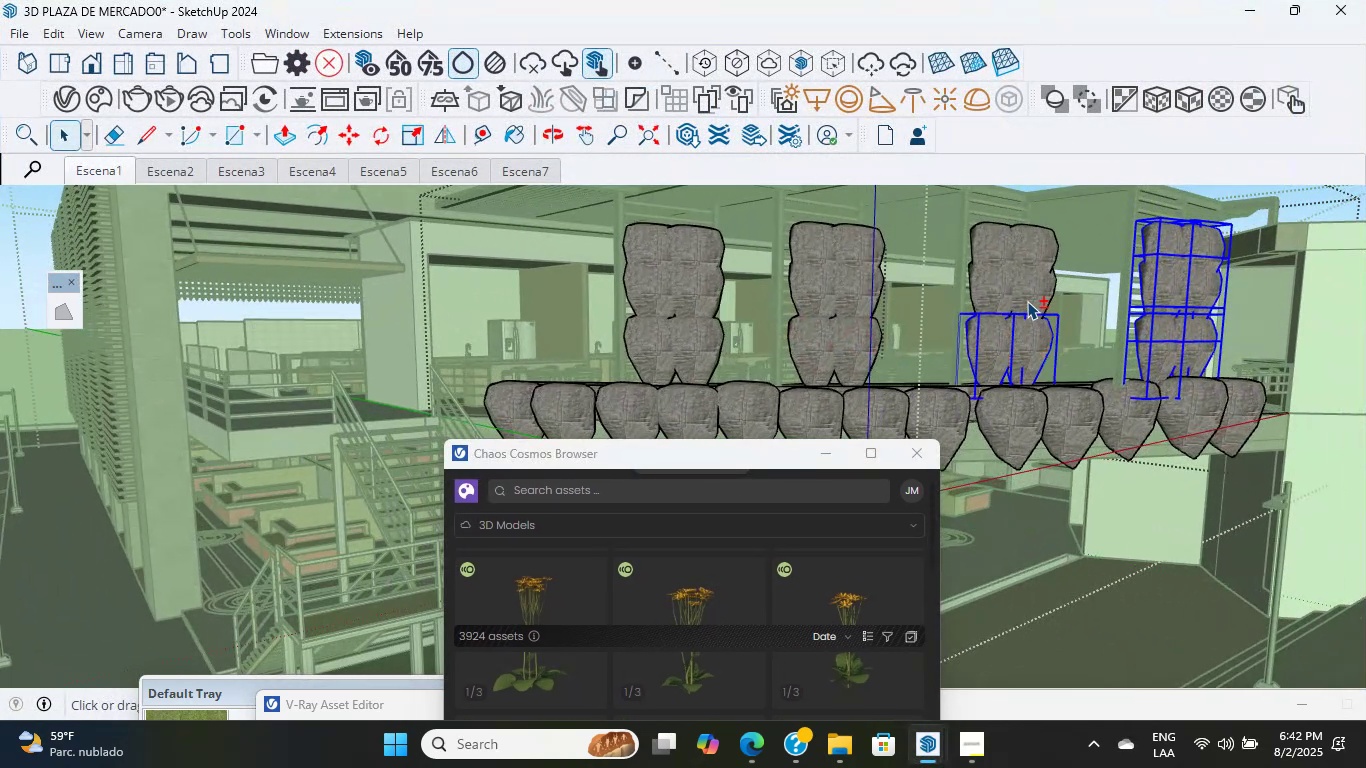 
scroll: coordinate [1001, 295], scroll_direction: up, amount: 7.0
 